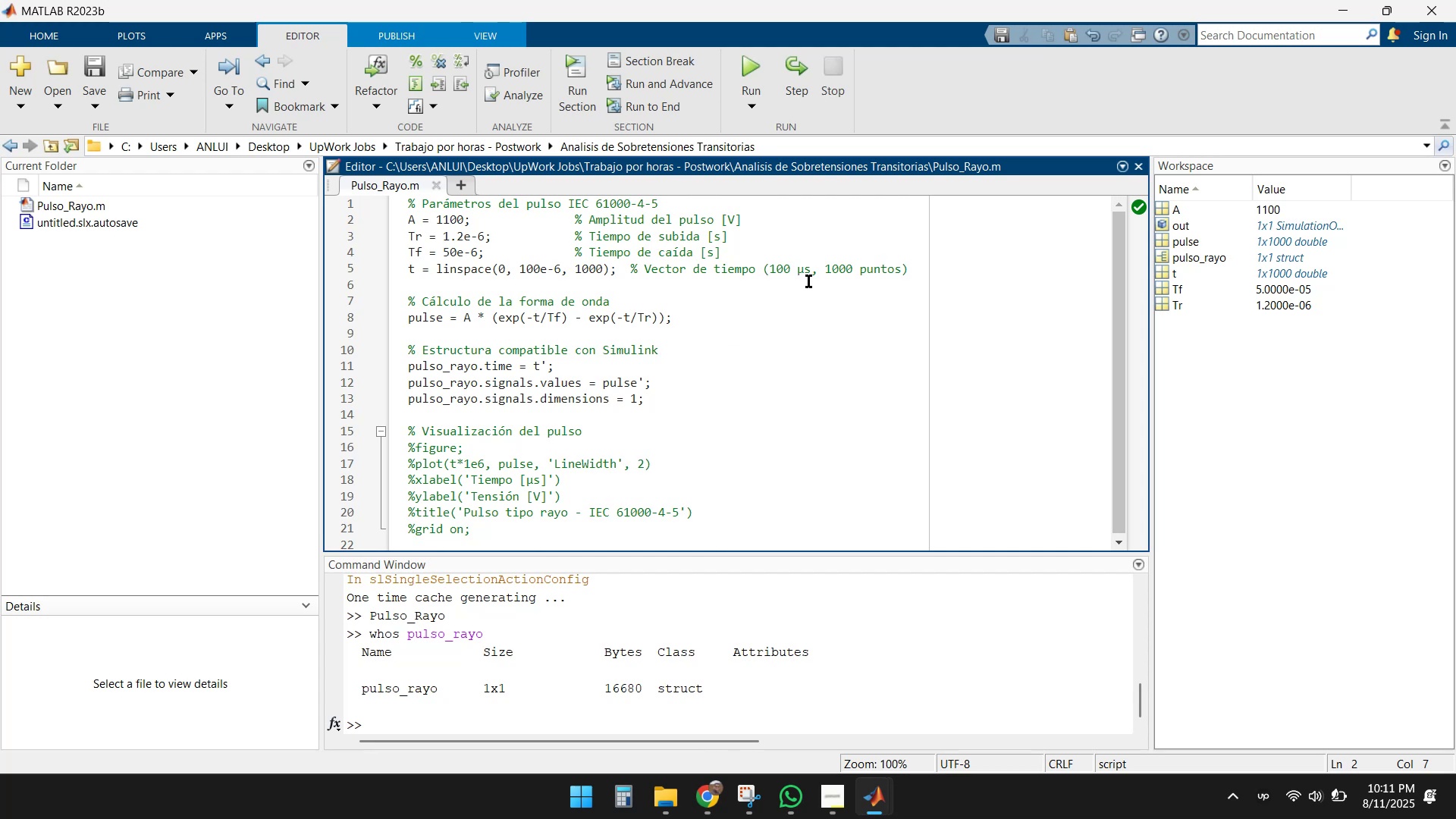 
left_click([600, 271])
 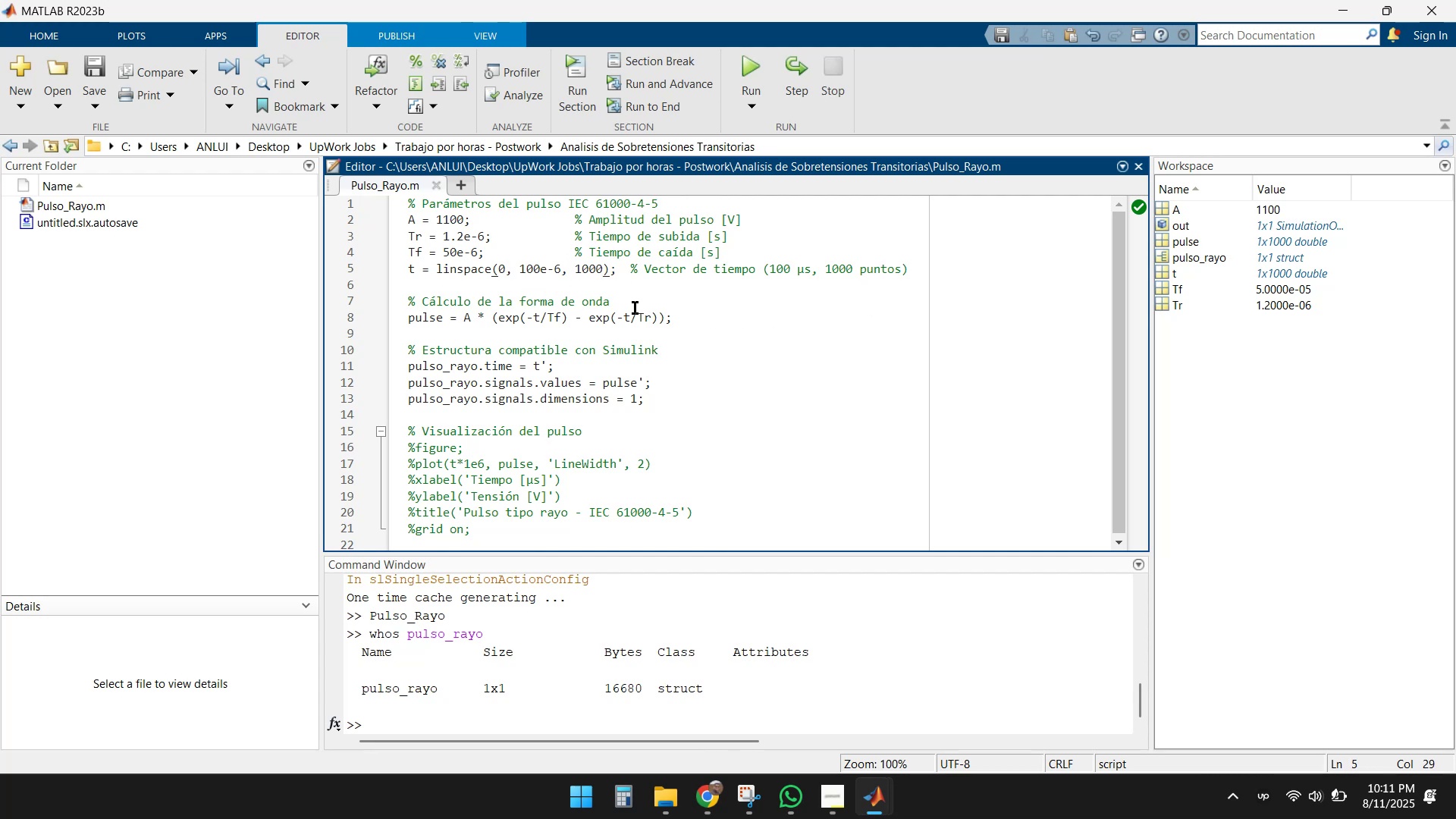 
key(Numpad0)
 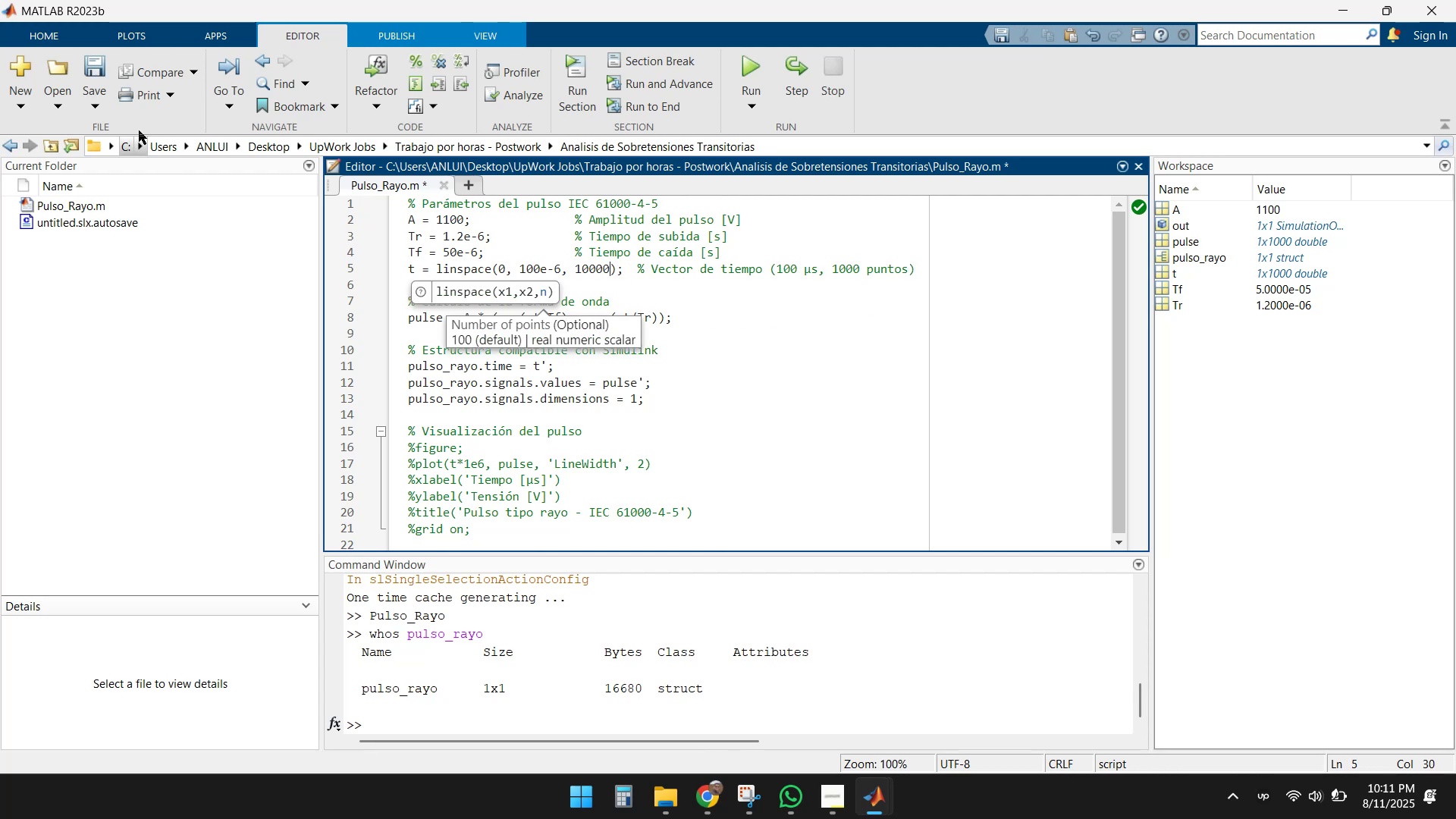 
left_click([95, 66])
 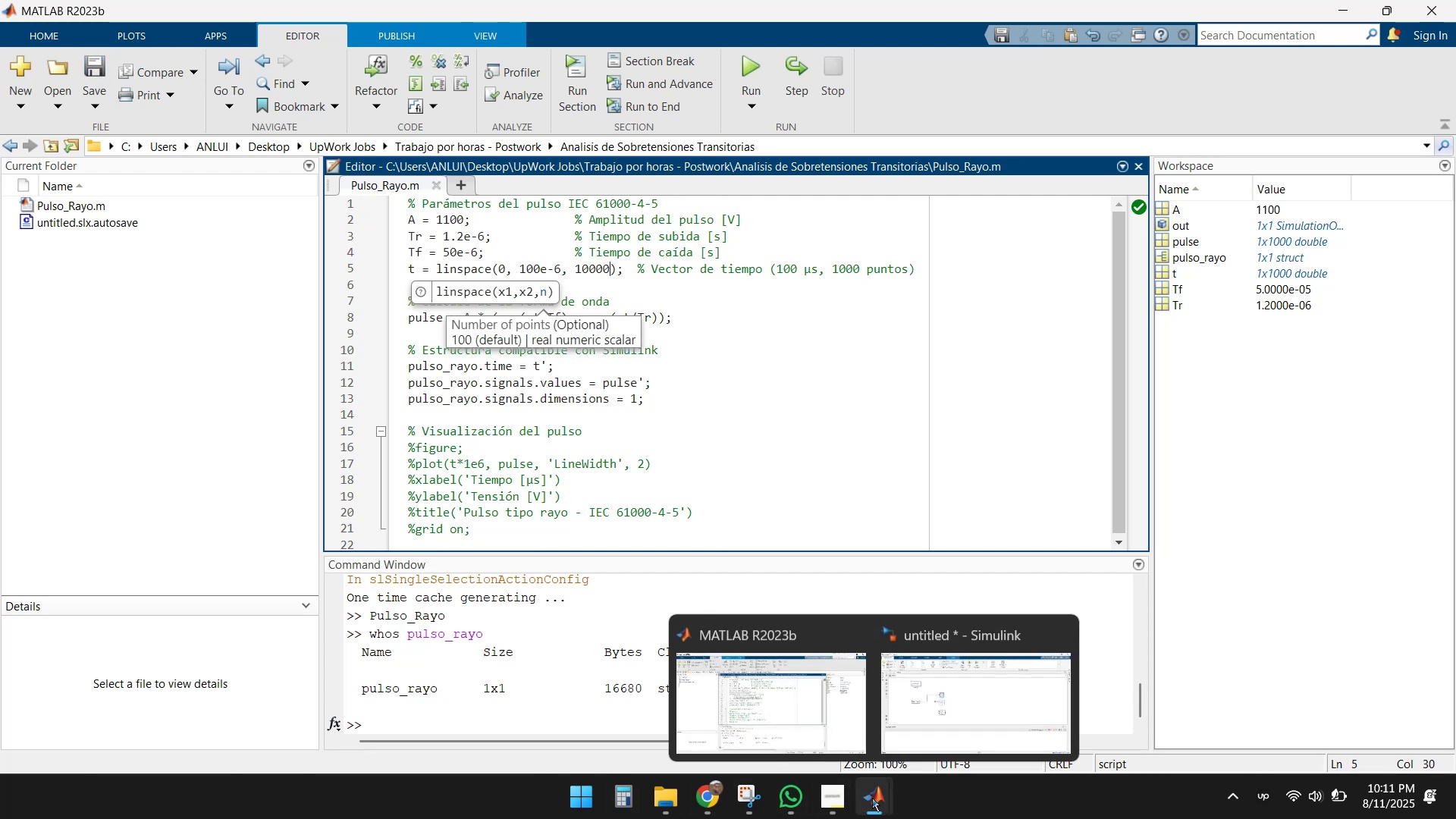 
left_click([958, 680])
 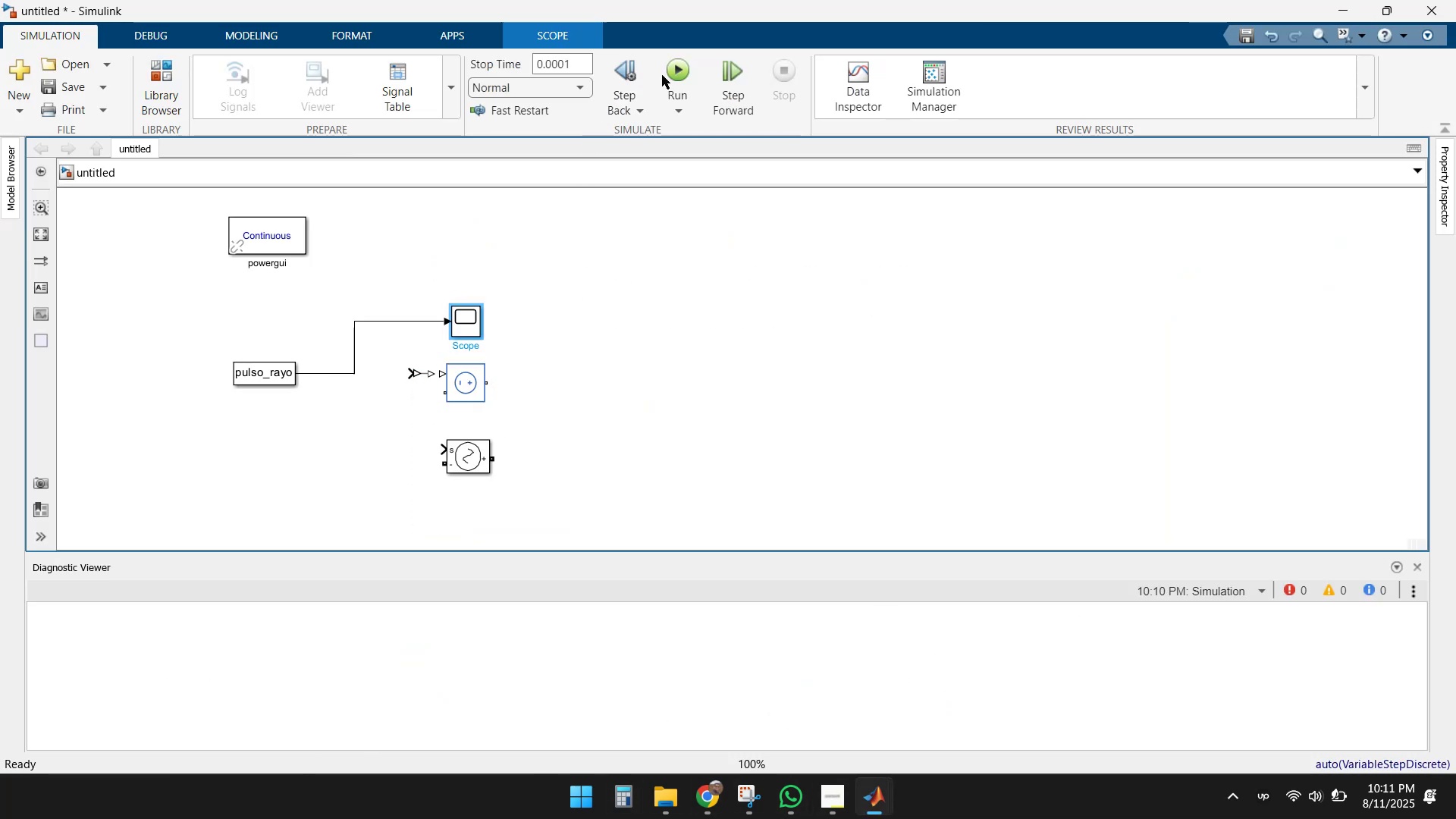 
left_click([673, 70])
 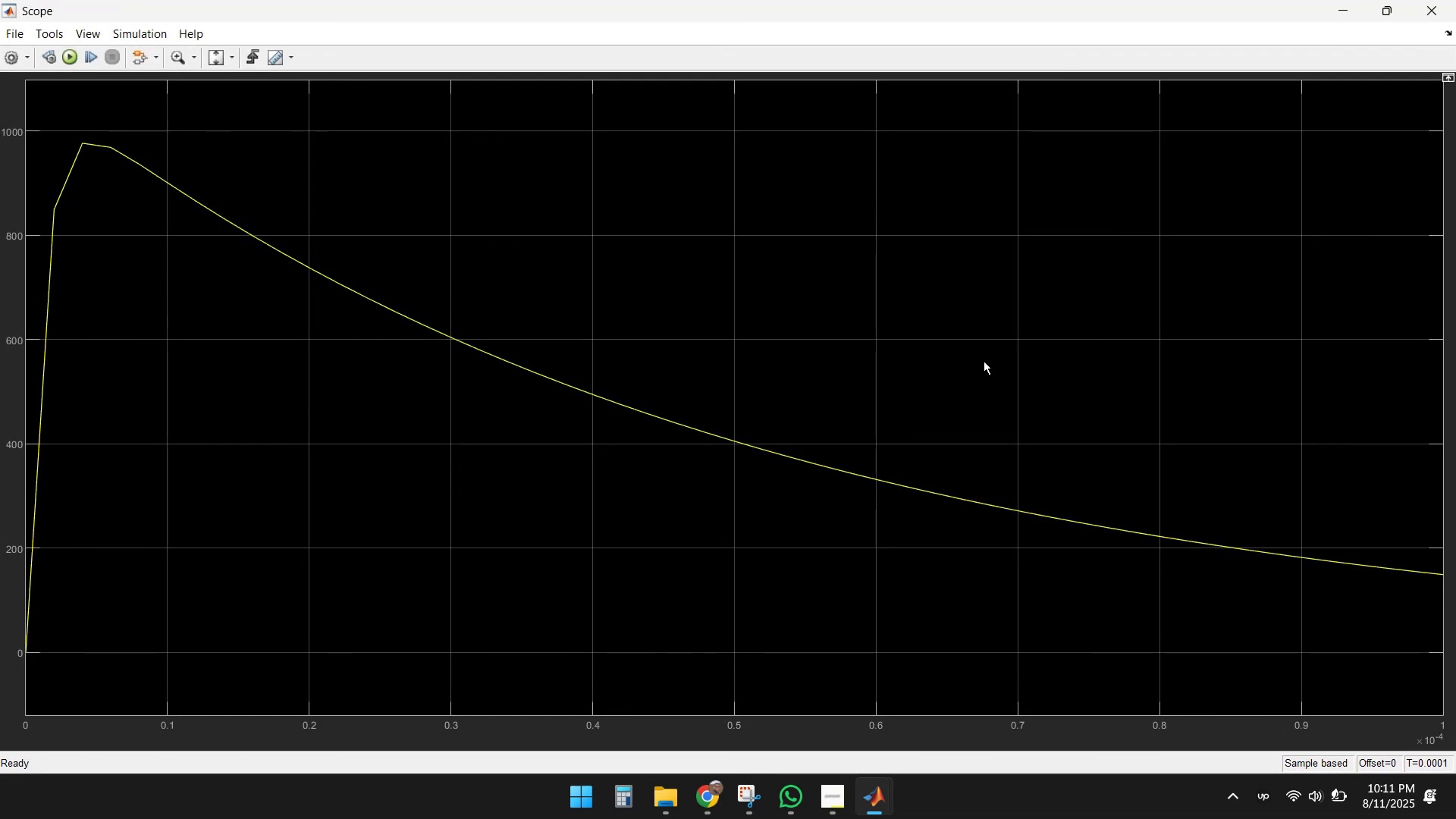 
wait(5.1)
 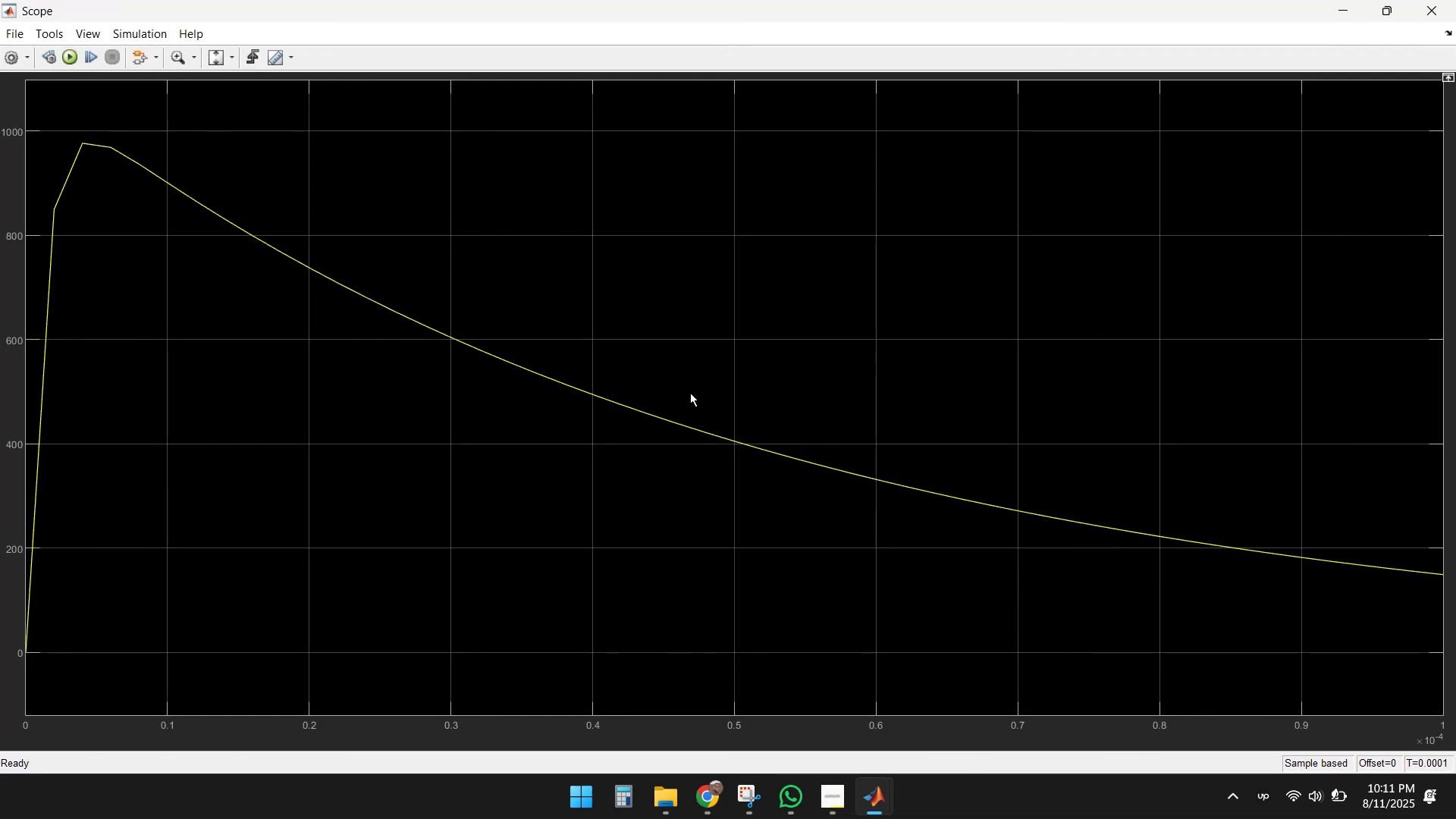 
left_click([1427, 16])
 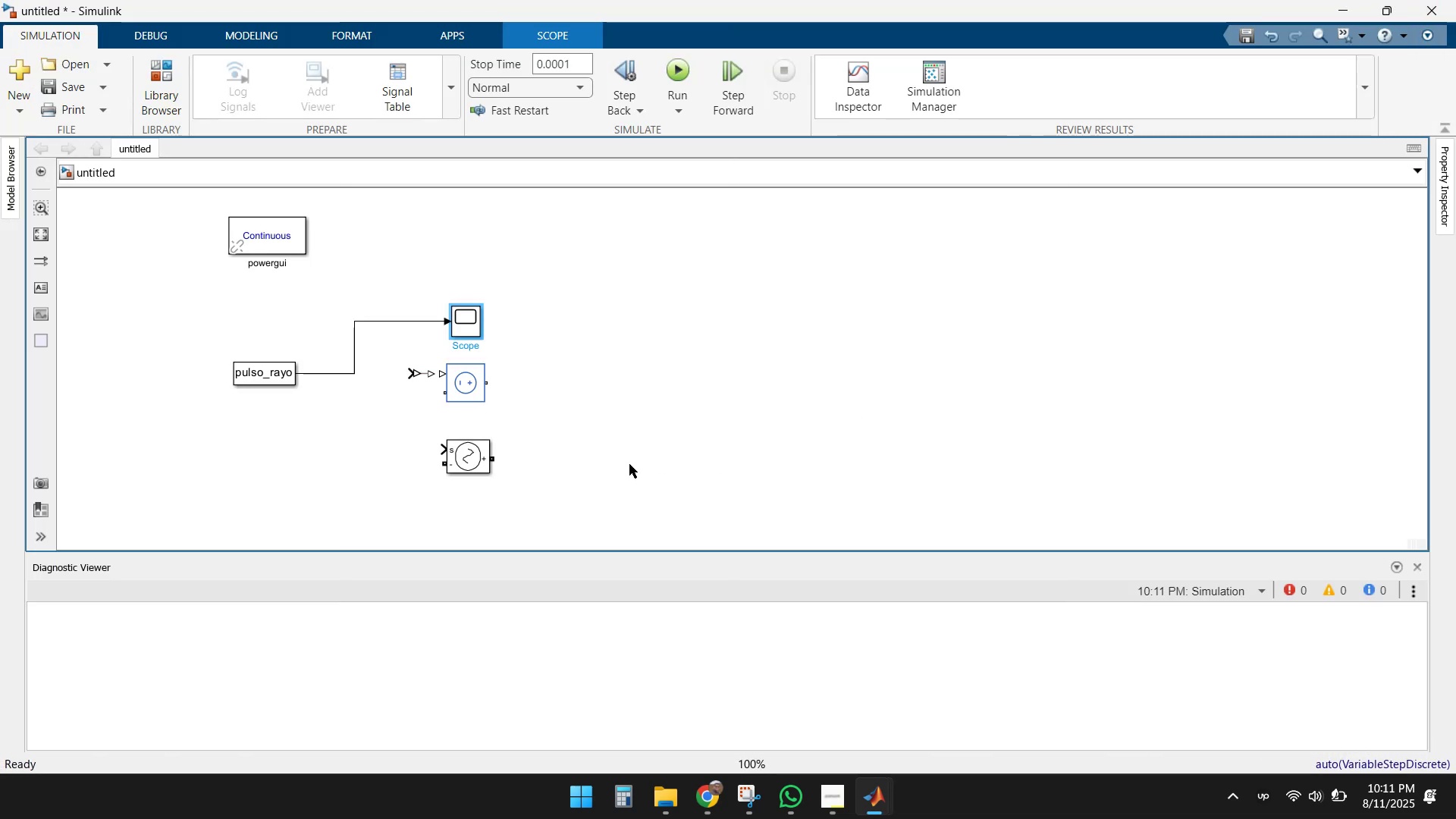 
left_click([634, 448])
 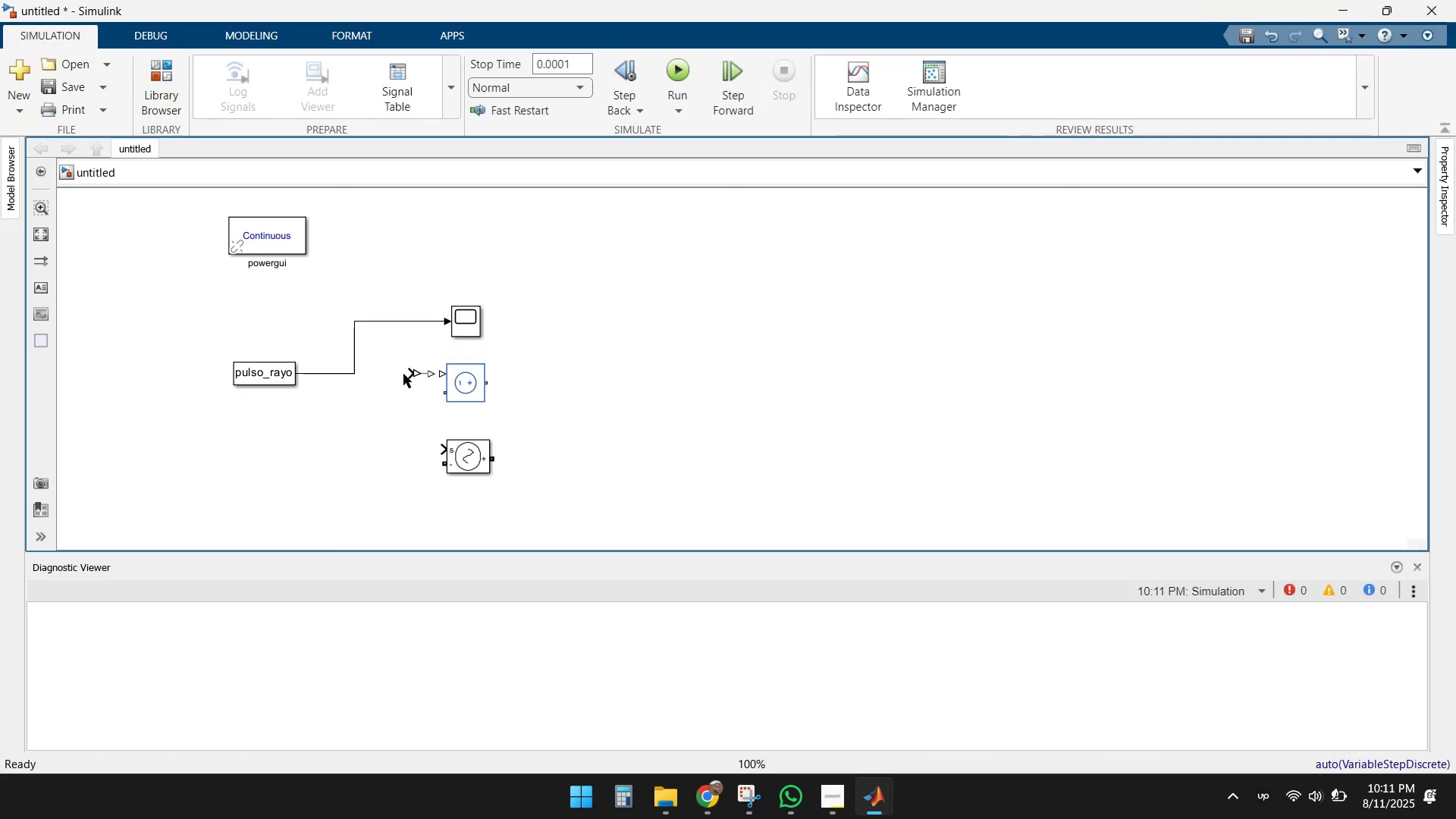 
left_click_drag(start_coordinate=[410, 374], to_coordinate=[357, 370])
 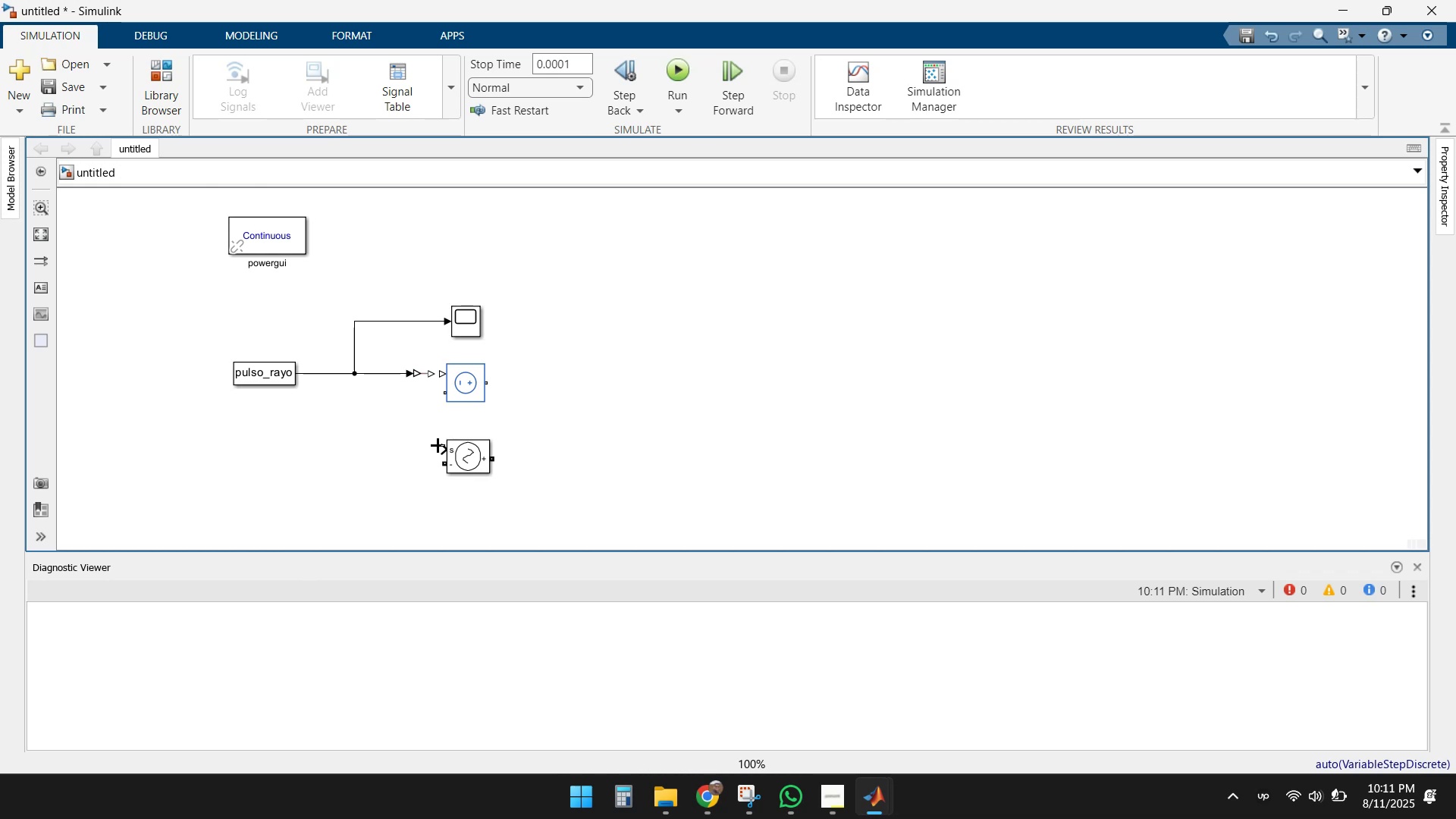 
left_click_drag(start_coordinate=[444, 445], to_coordinate=[354, 372])
 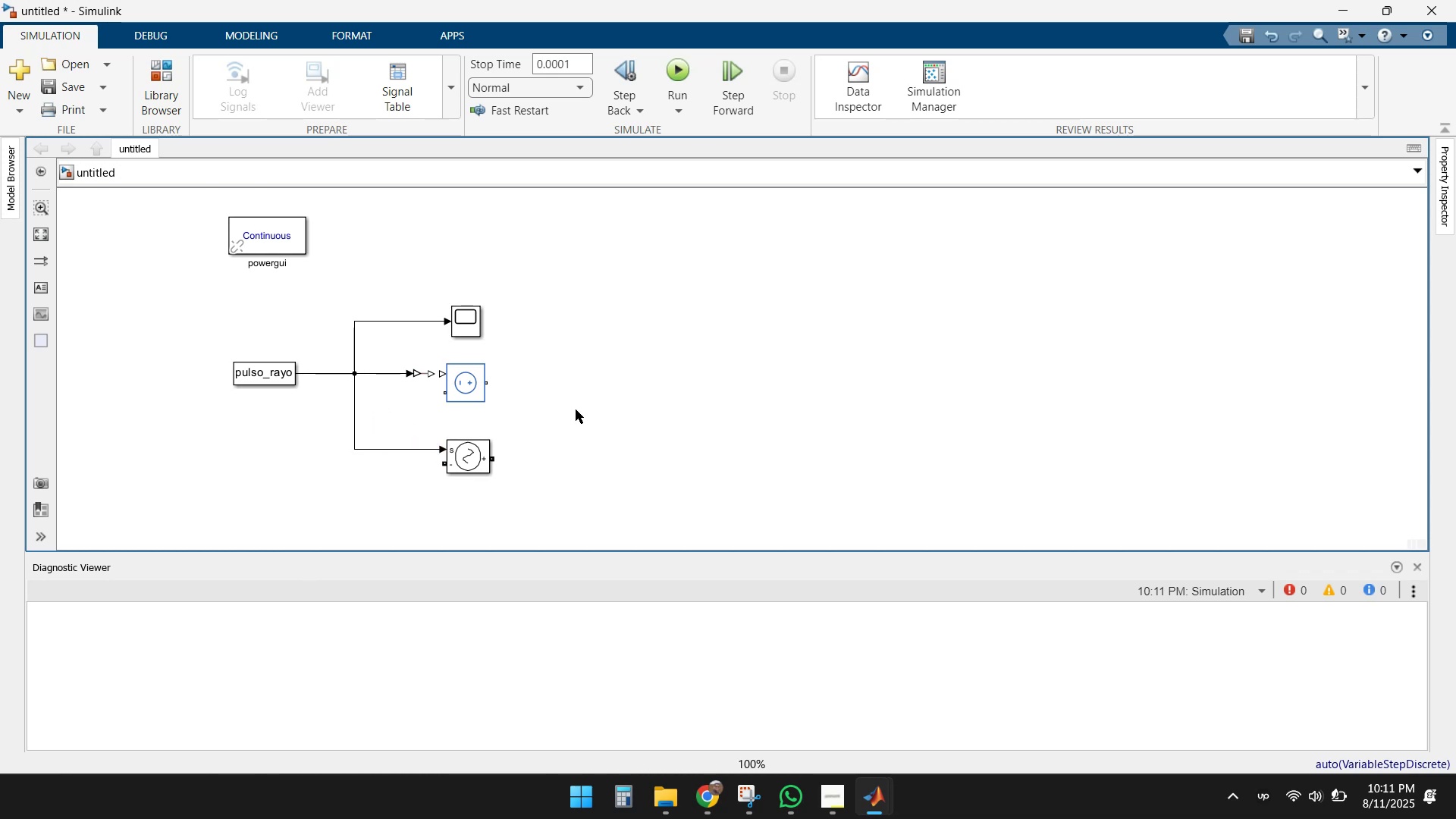 
left_click([576, 406])
 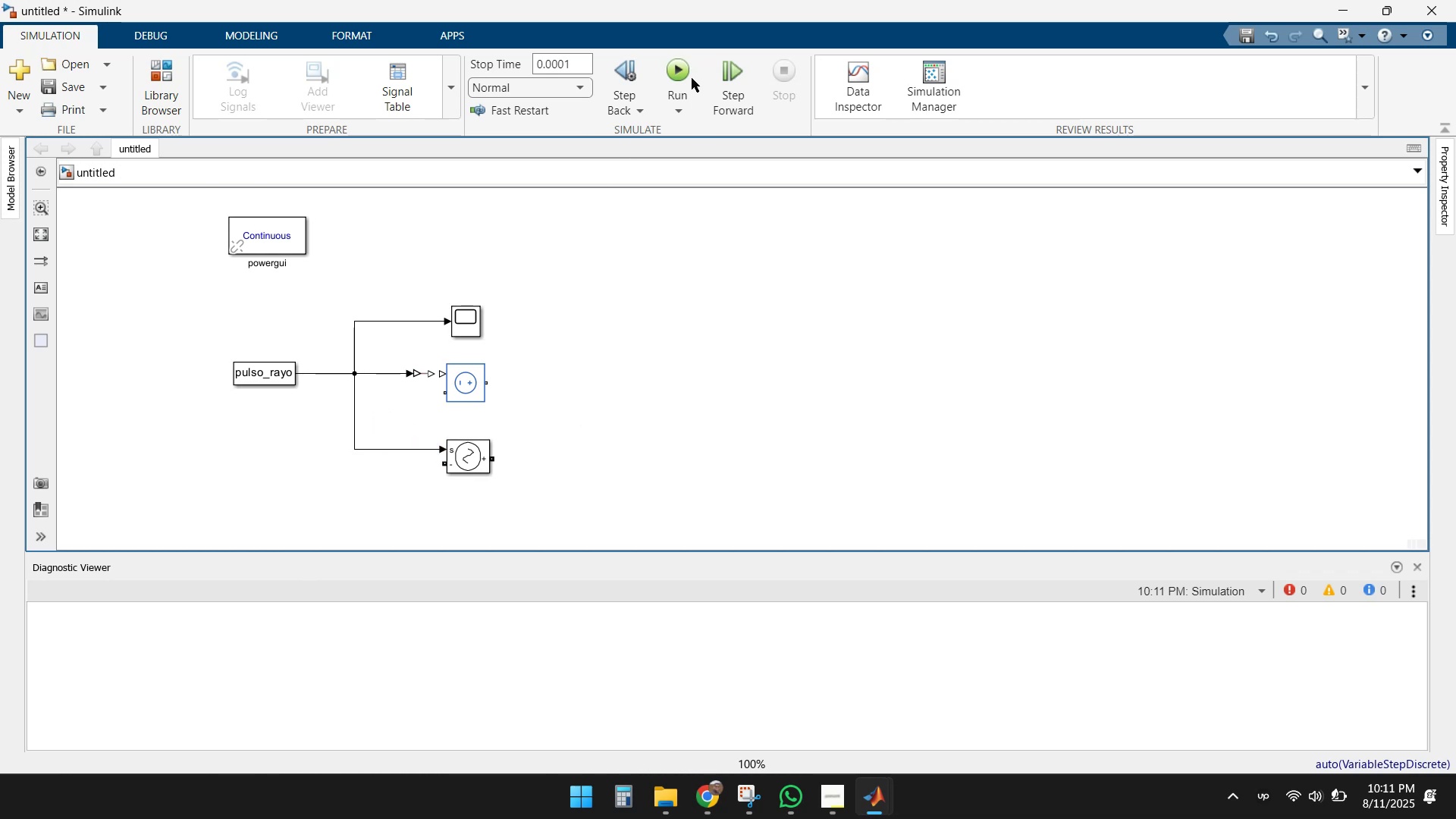 
left_click([683, 70])
 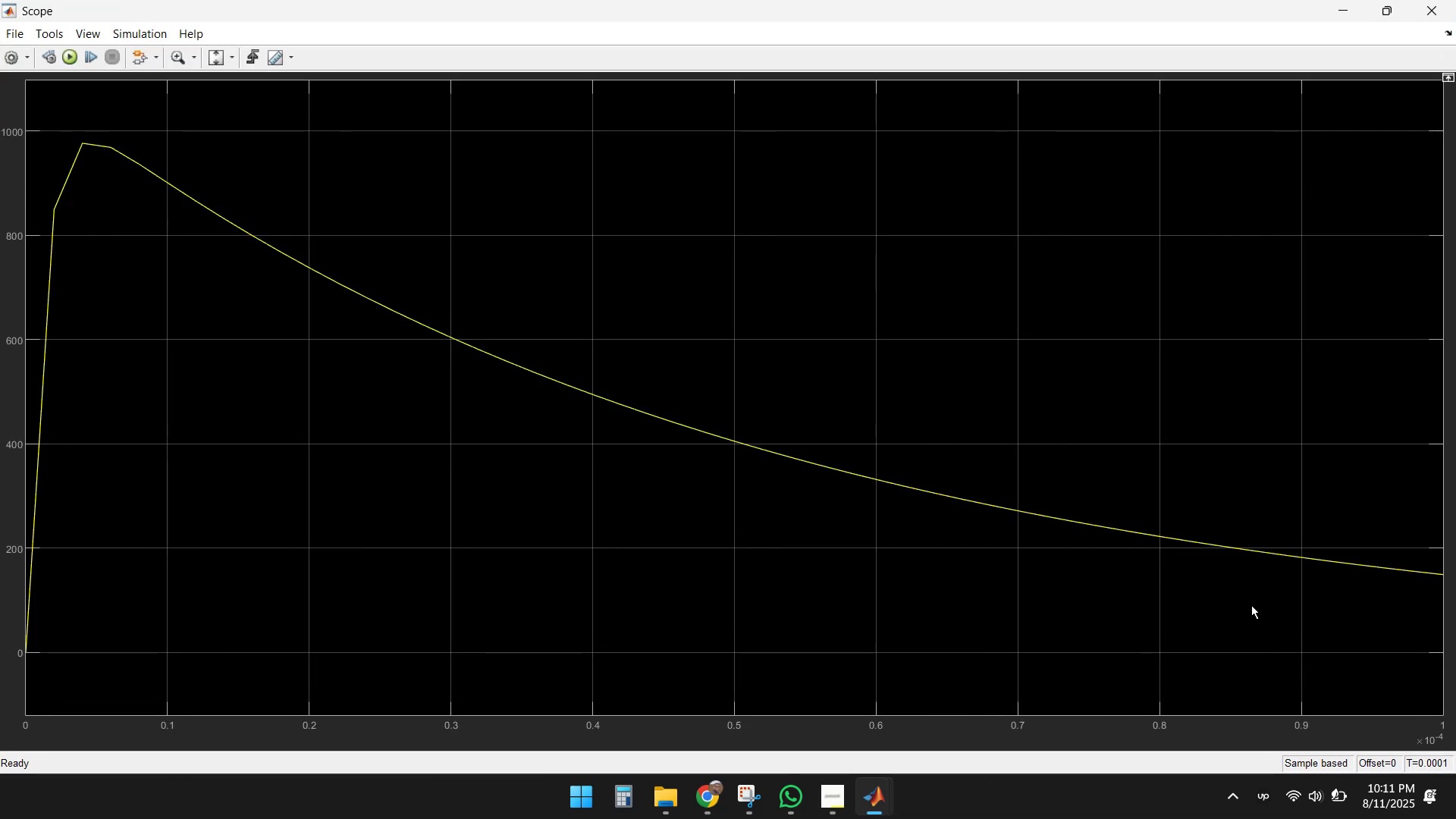 
wait(9.62)
 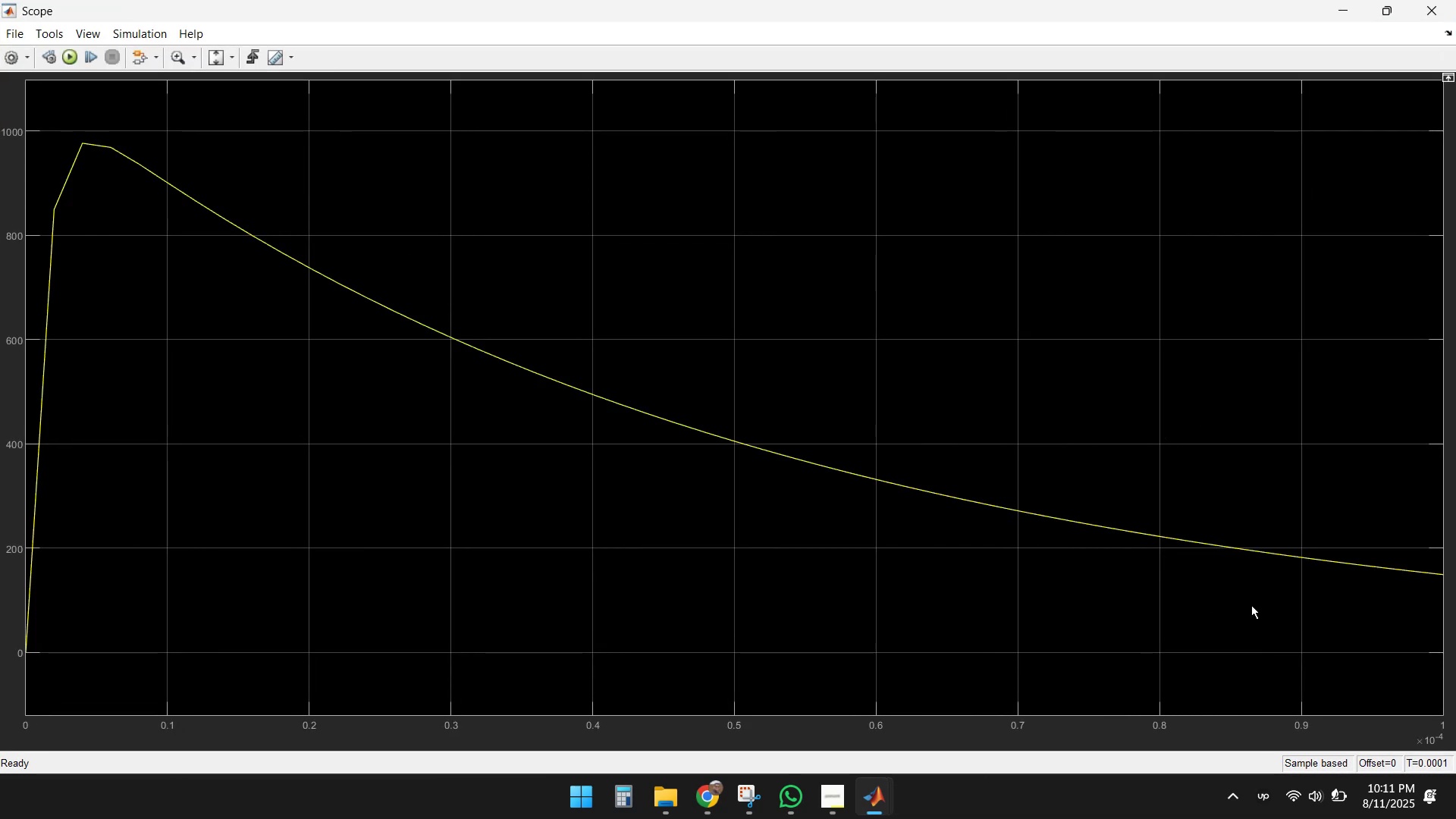 
left_click([1421, 17])
 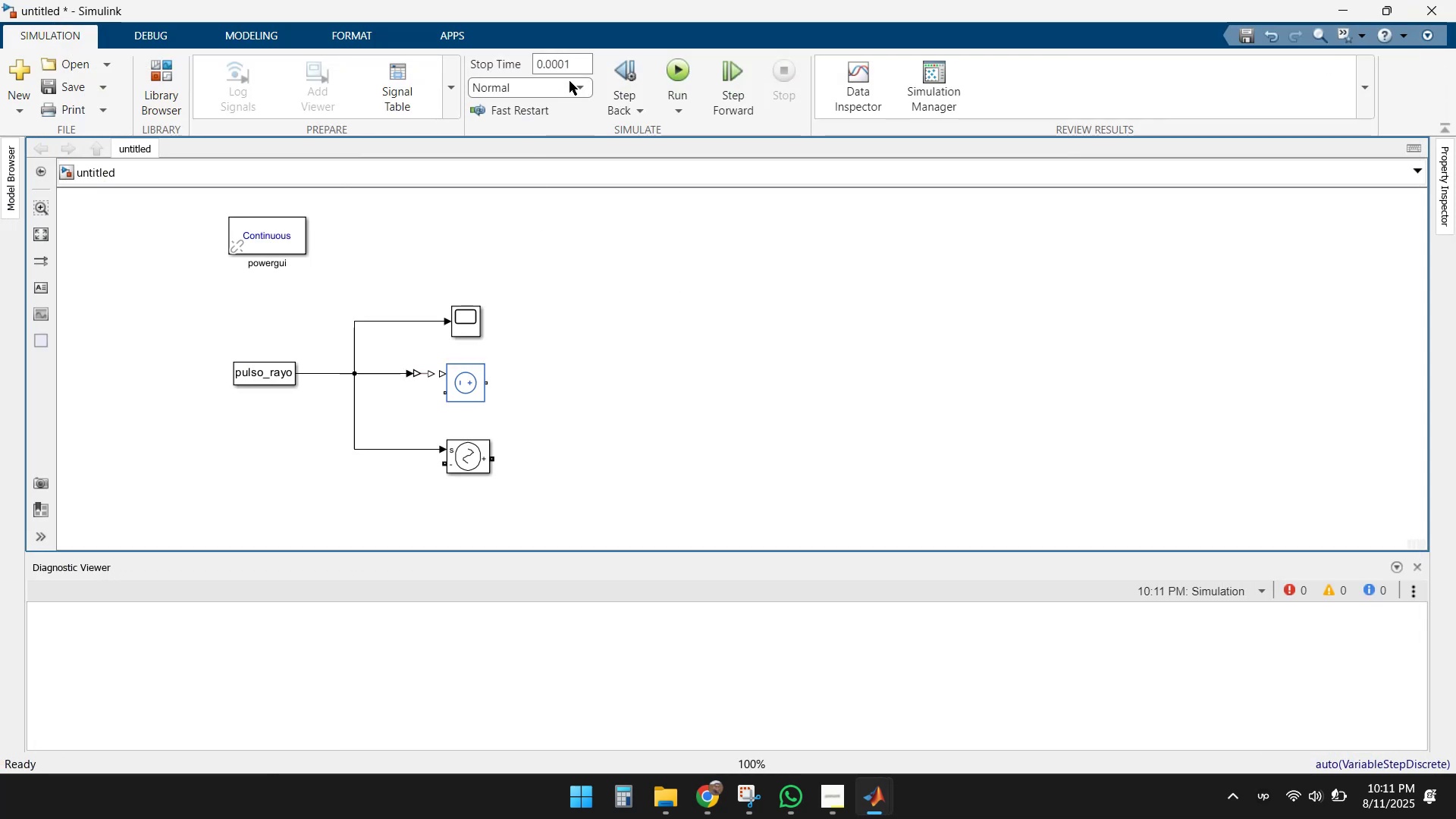 
left_click([570, 64])
 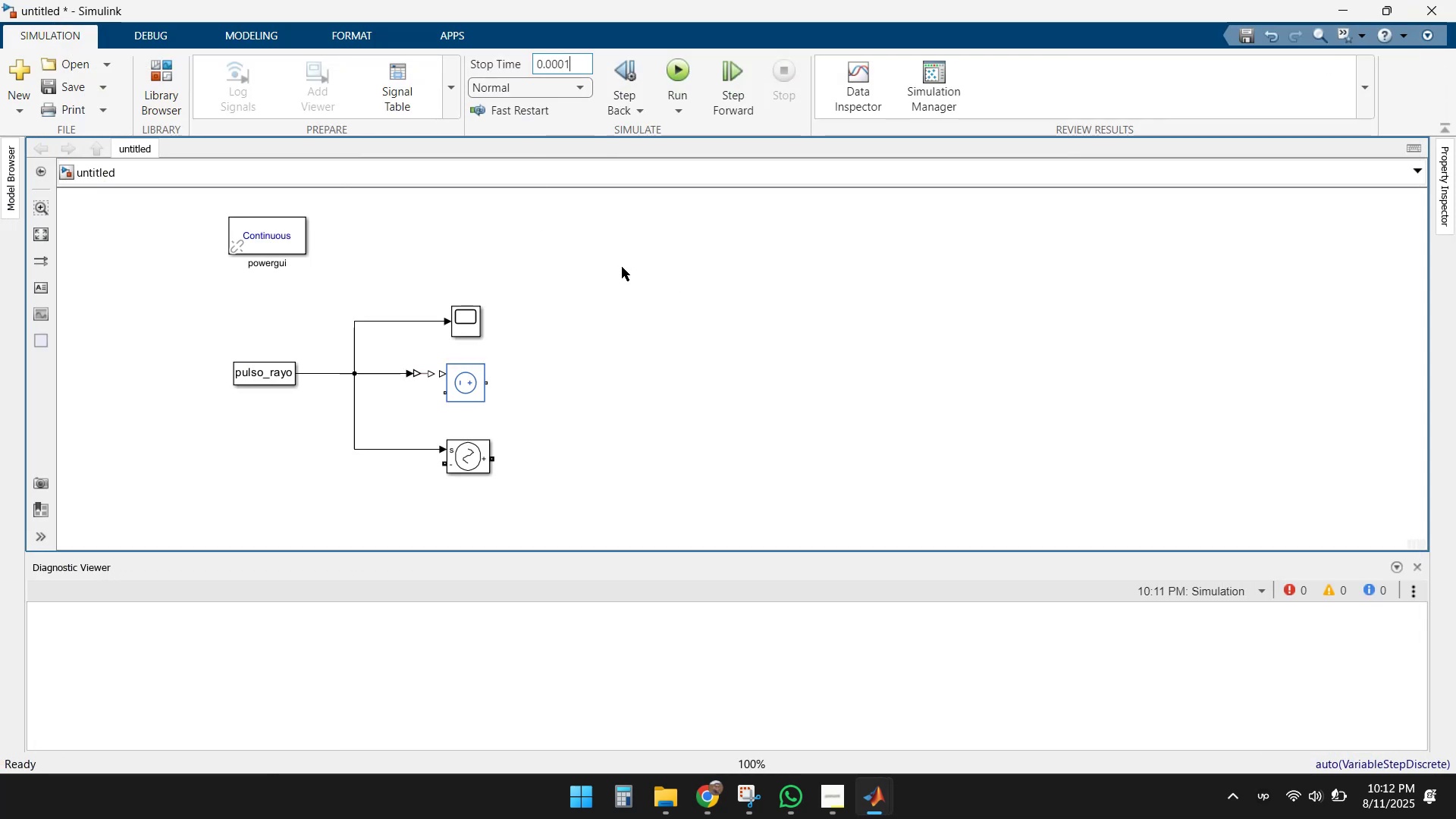 
key(Backspace)
 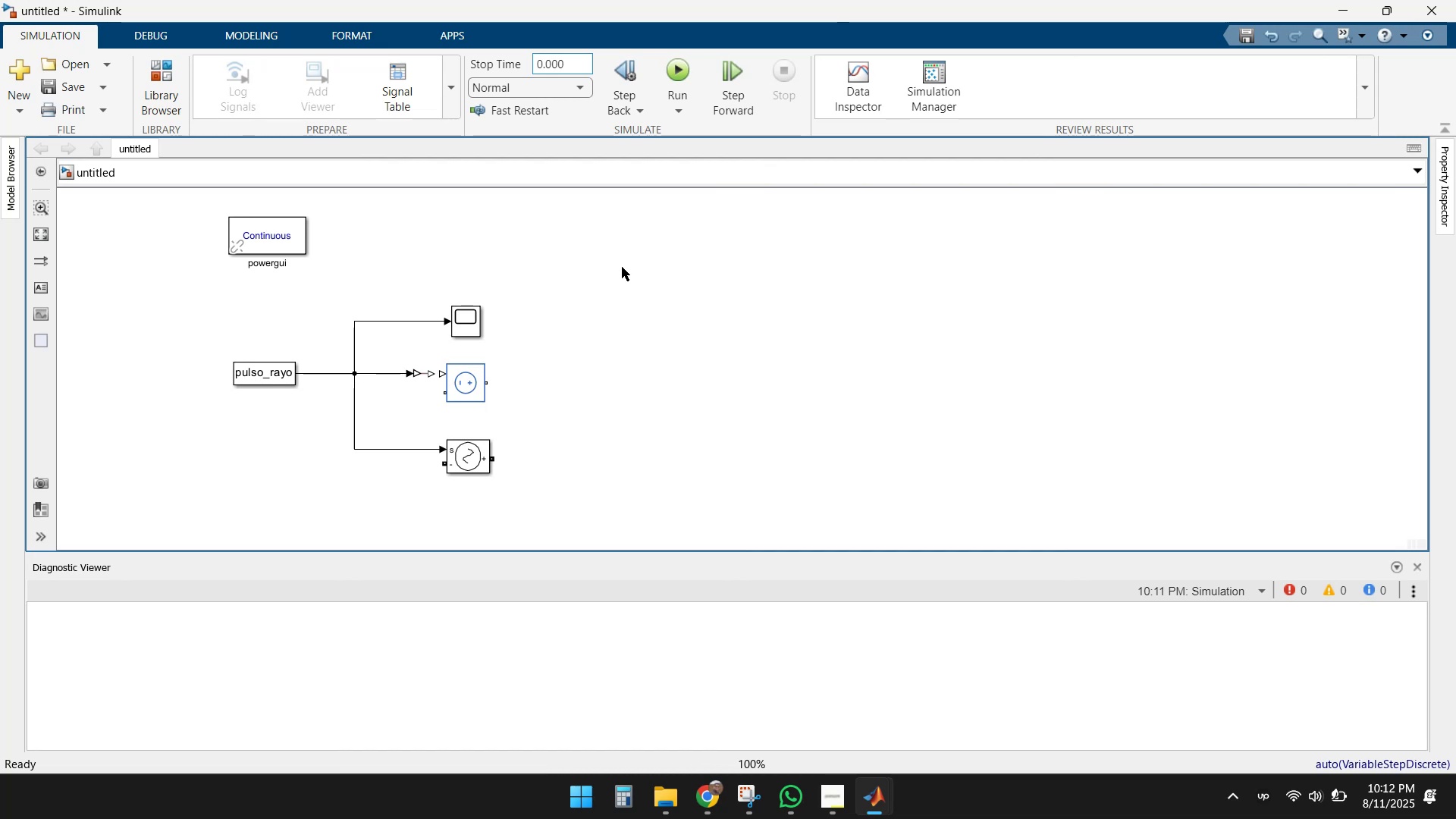 
key(Numpad0)
 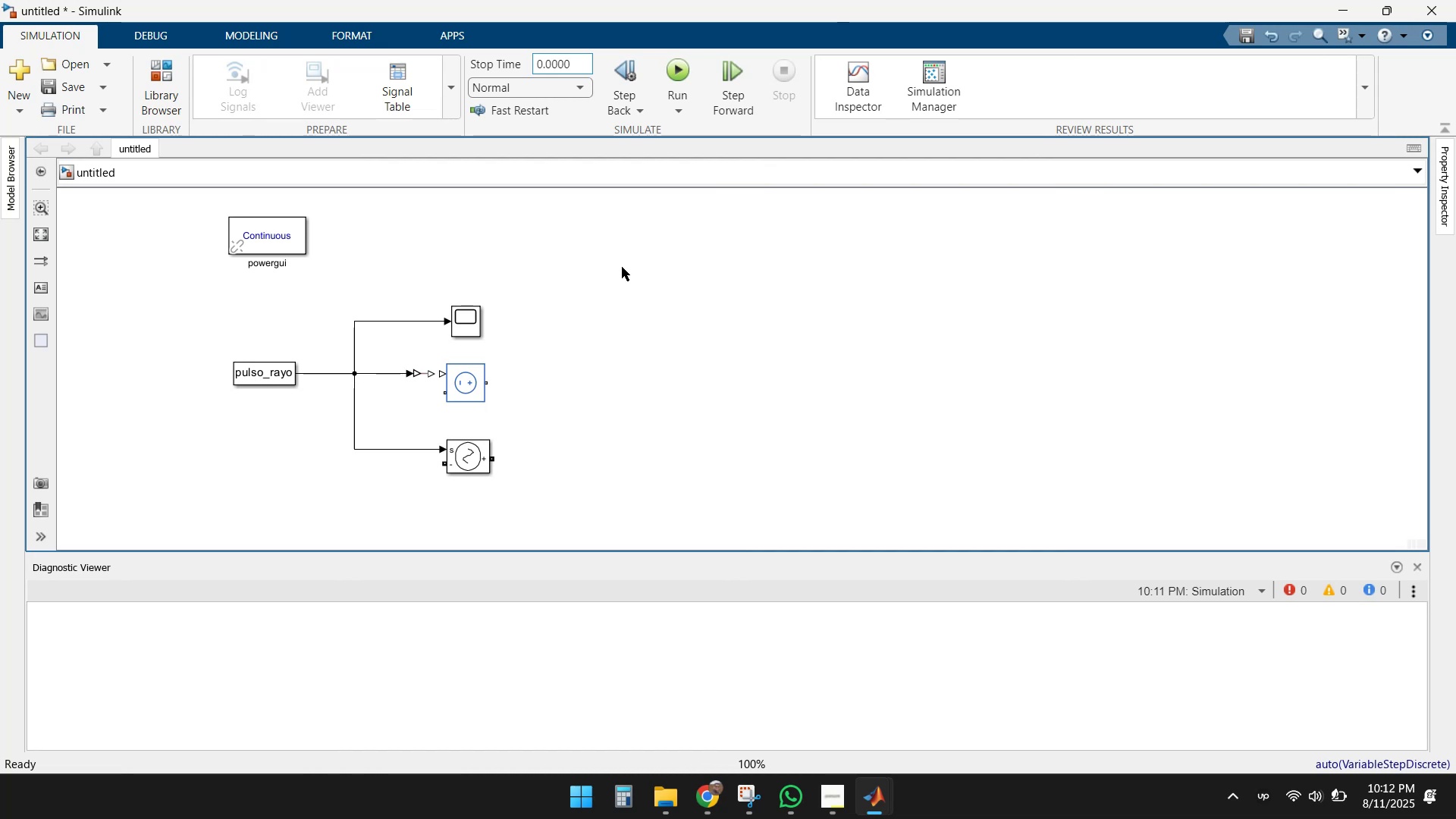 
key(Numpad1)
 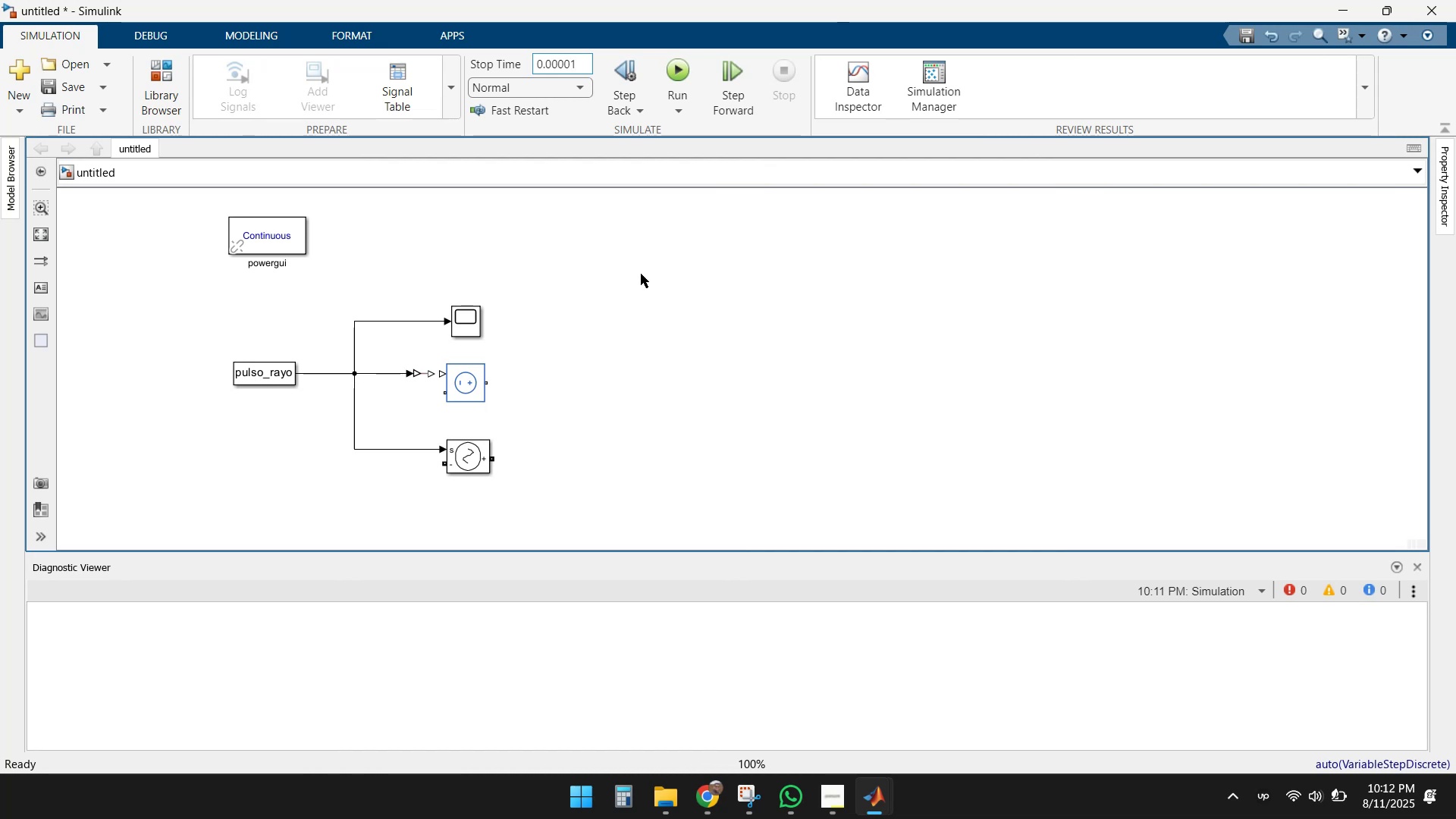 
left_click([662, 284])
 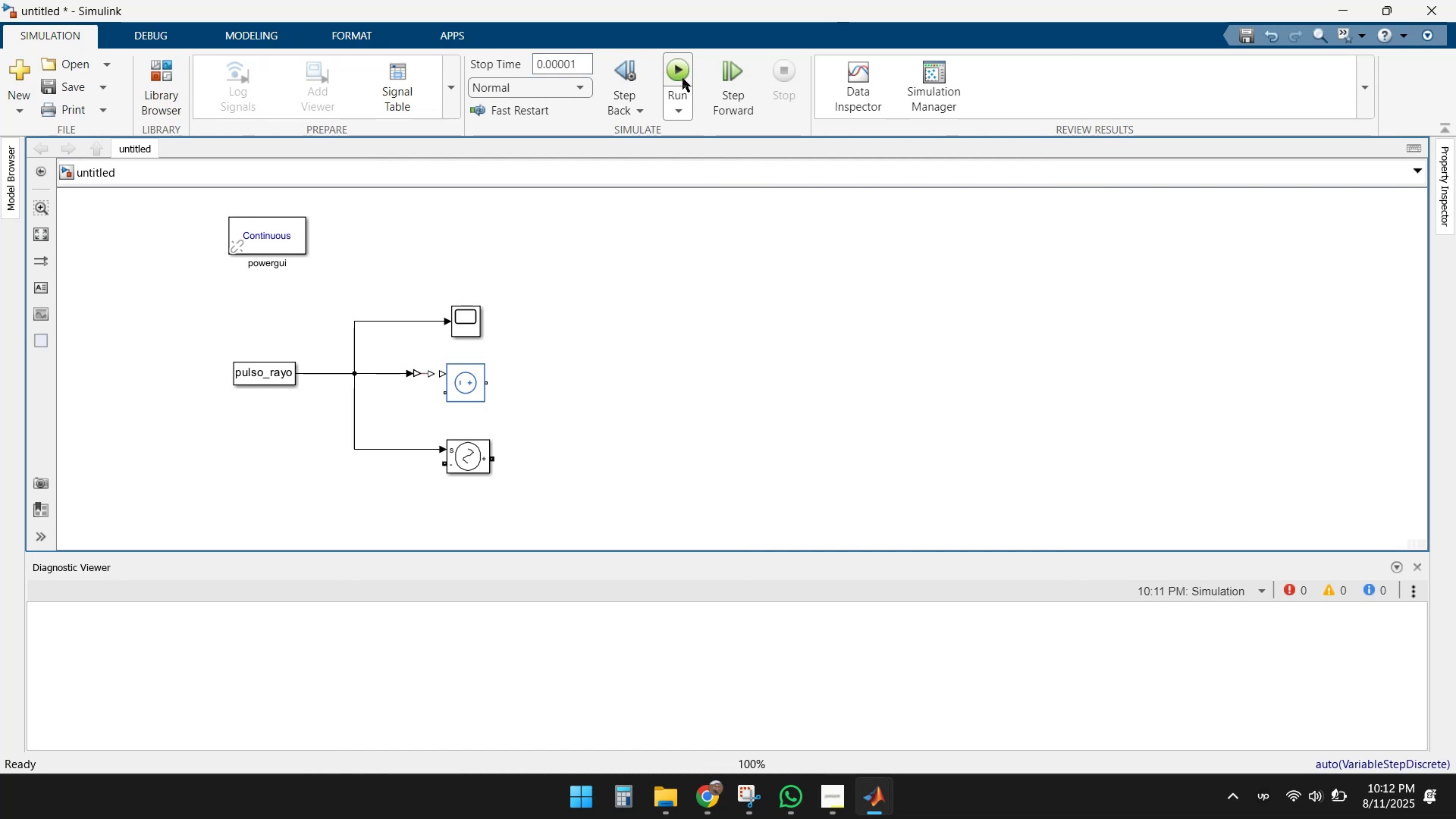 
left_click([678, 68])
 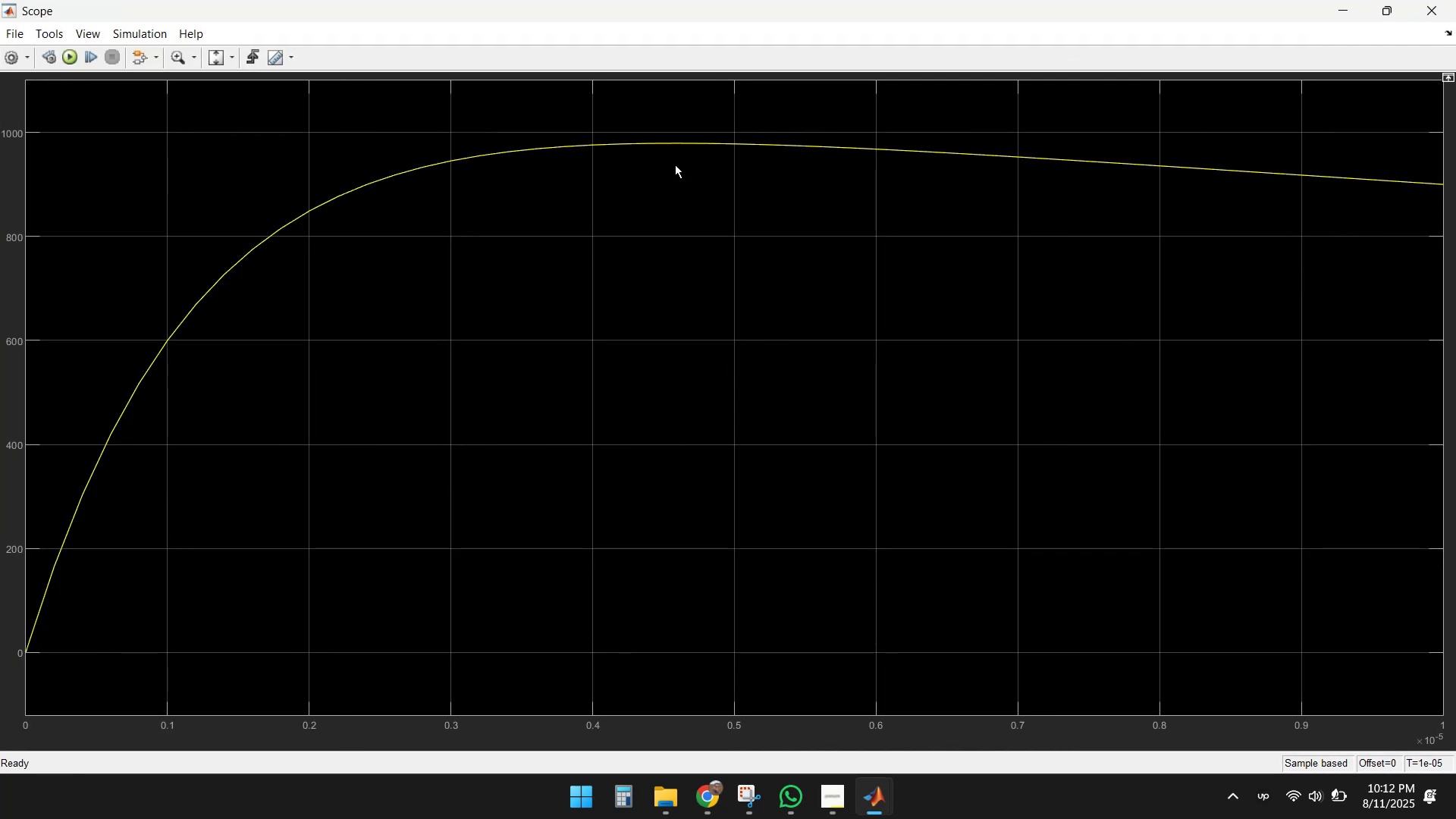 
wait(5.1)
 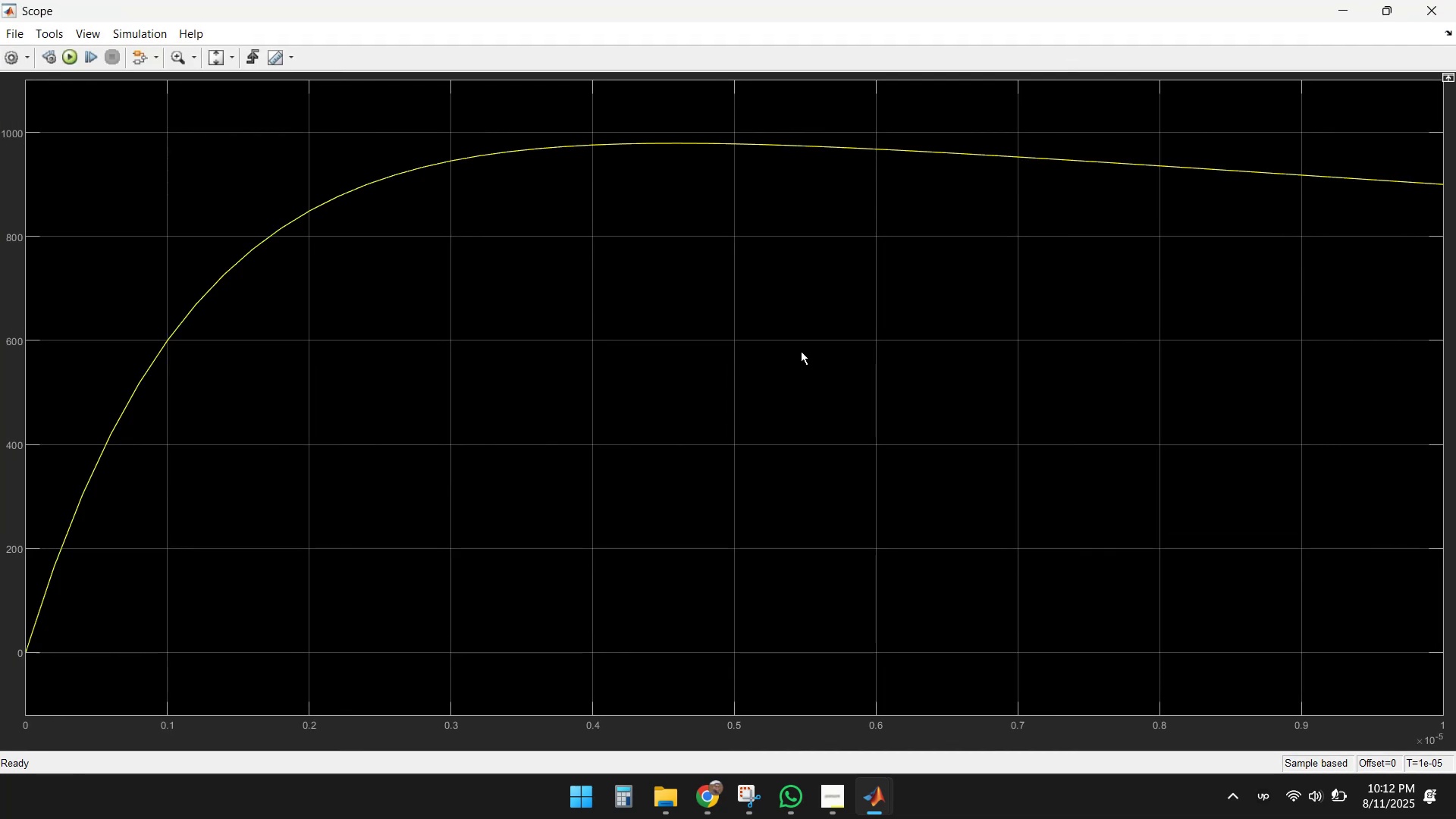 
left_click([1436, 3])
 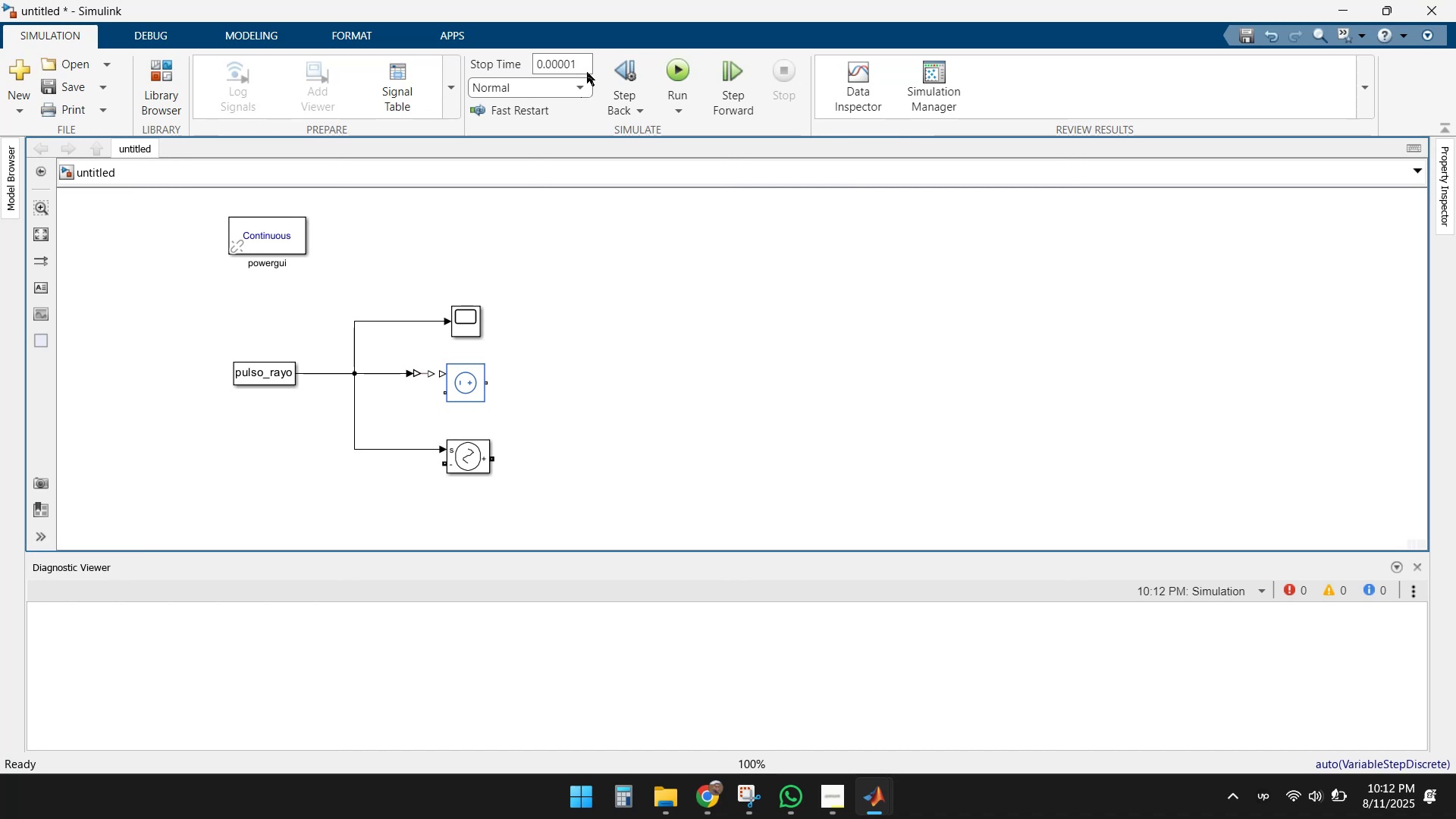 
left_click([586, 60])
 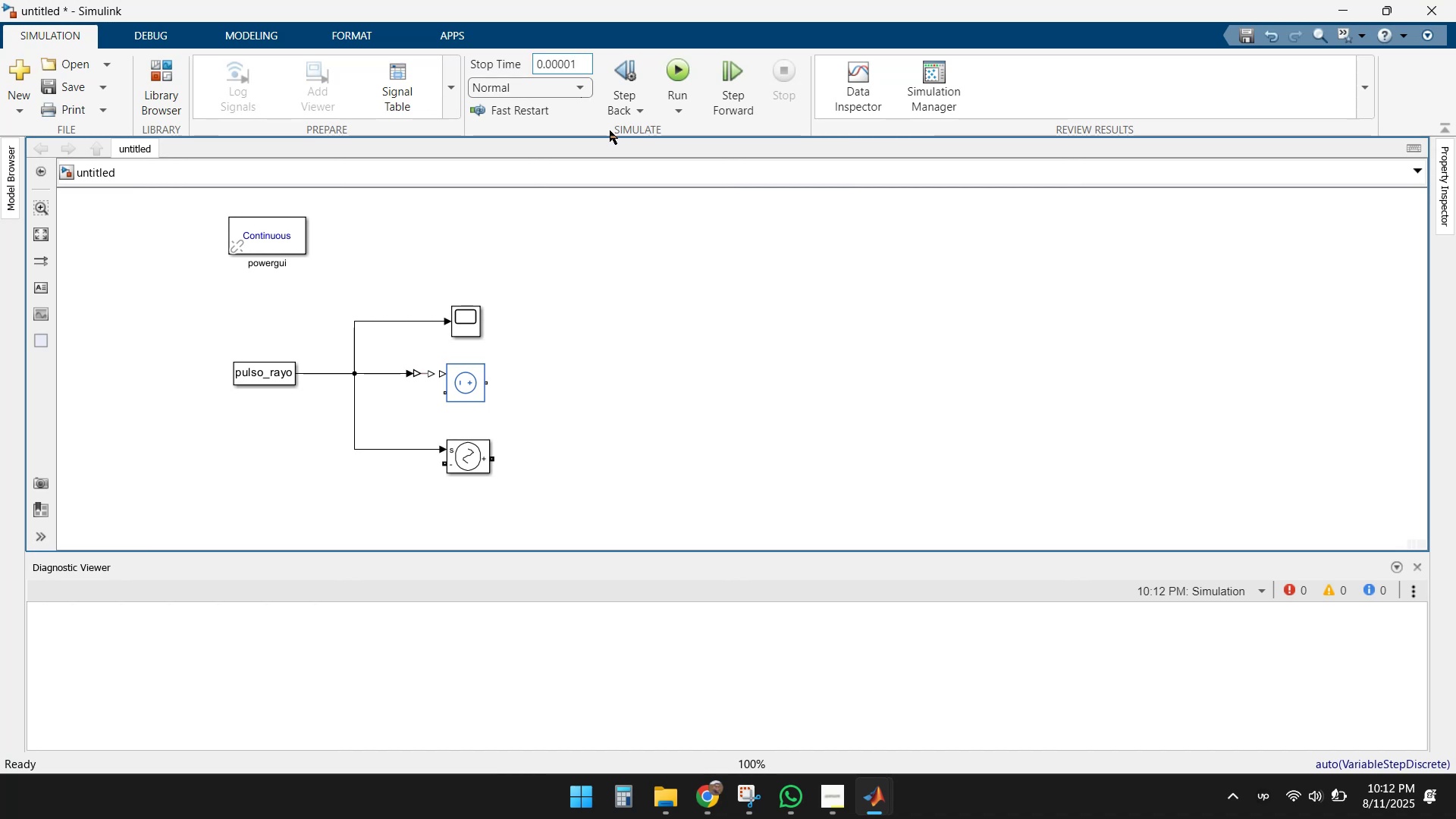 
key(ArrowLeft)
 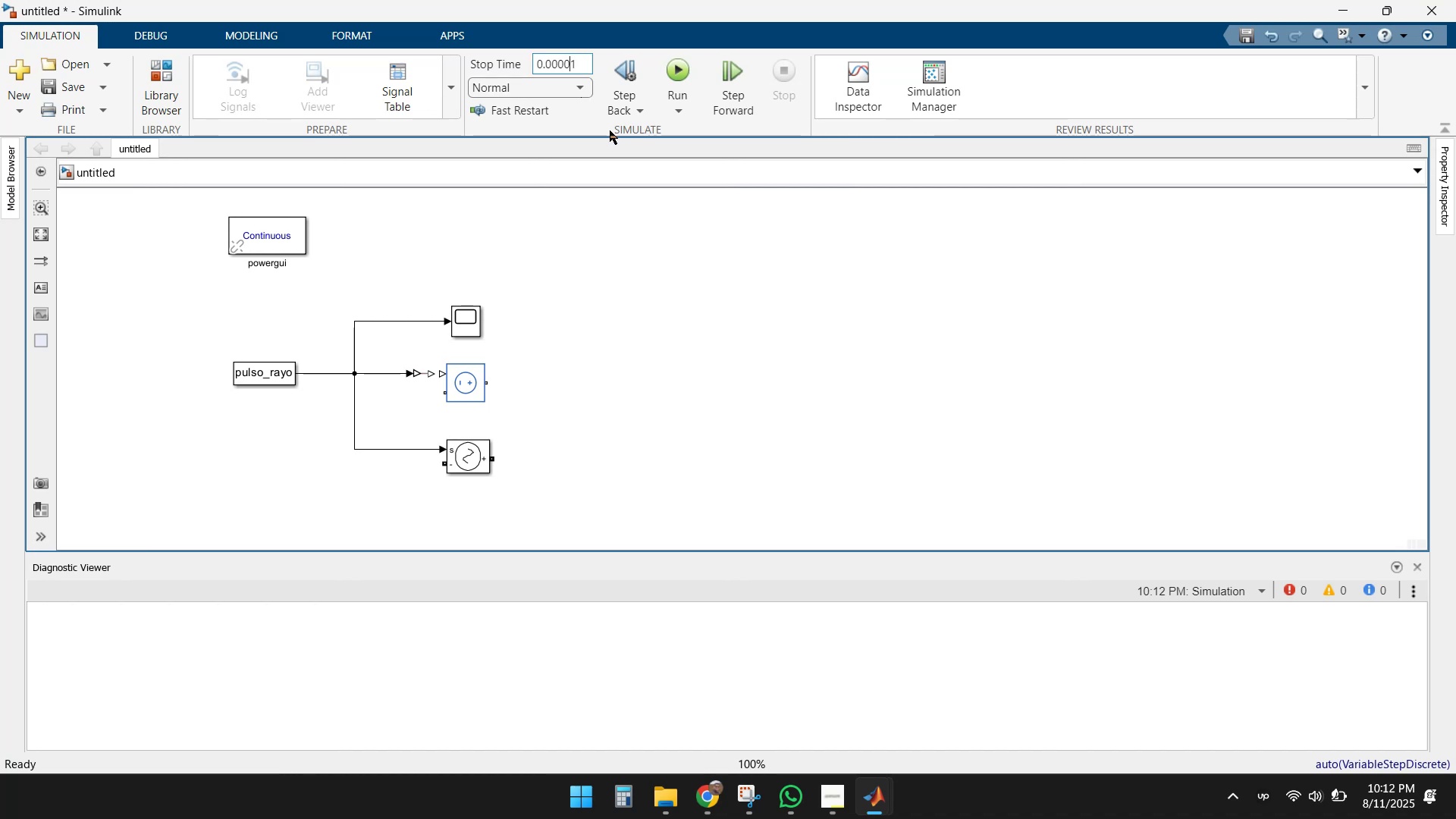 
key(Backspace)
 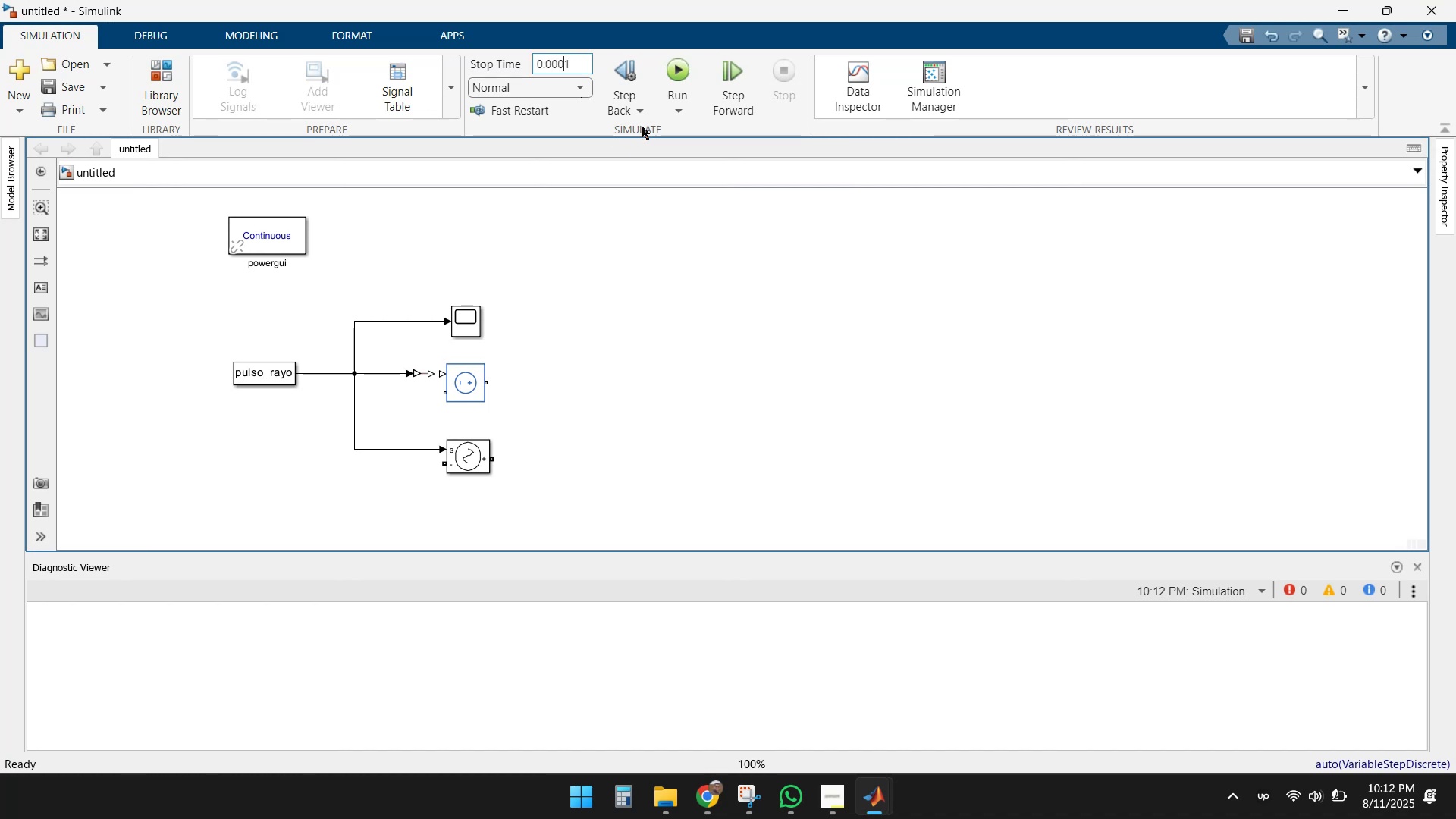 
left_click([623, 287])
 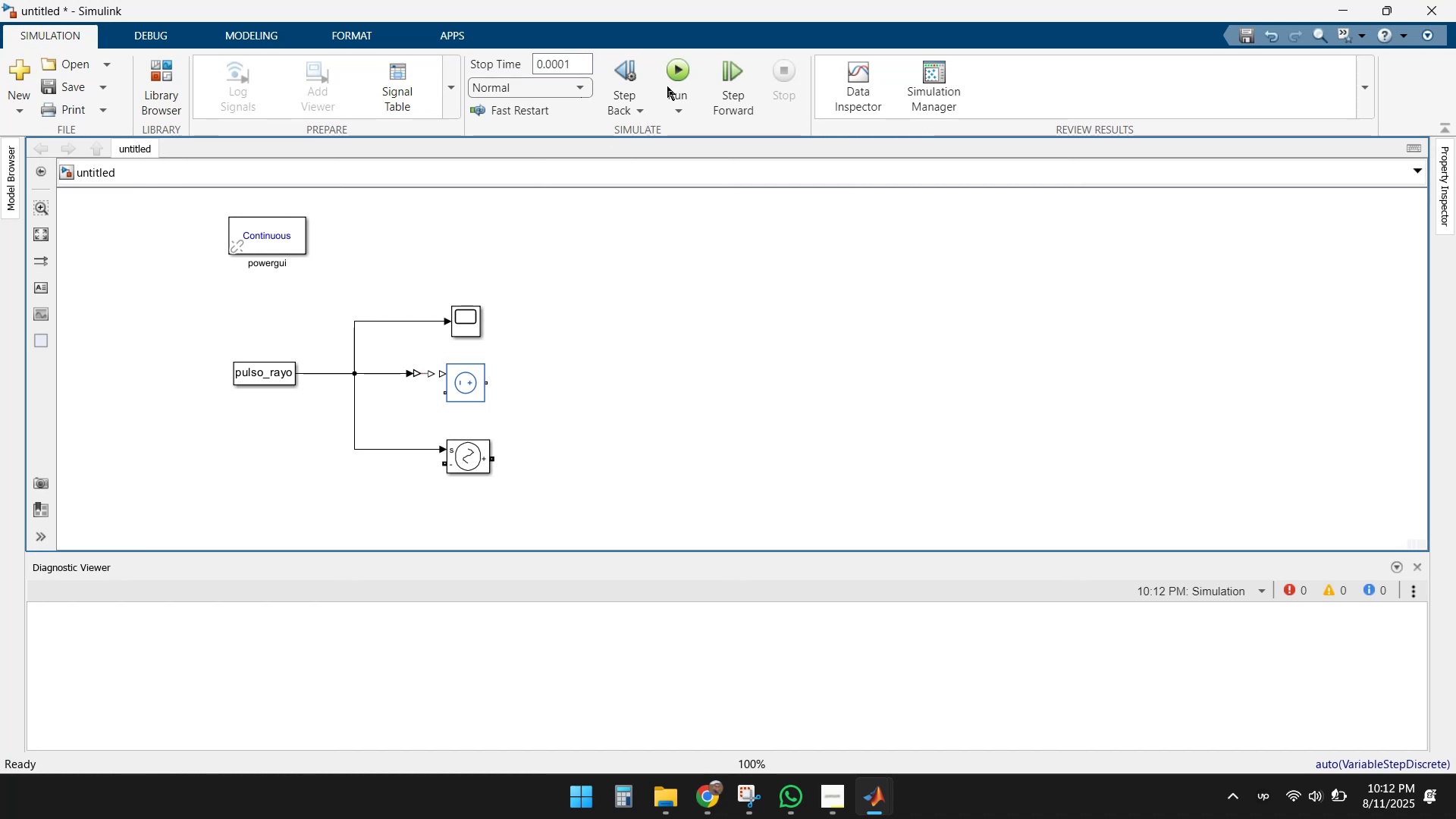 
left_click([680, 67])
 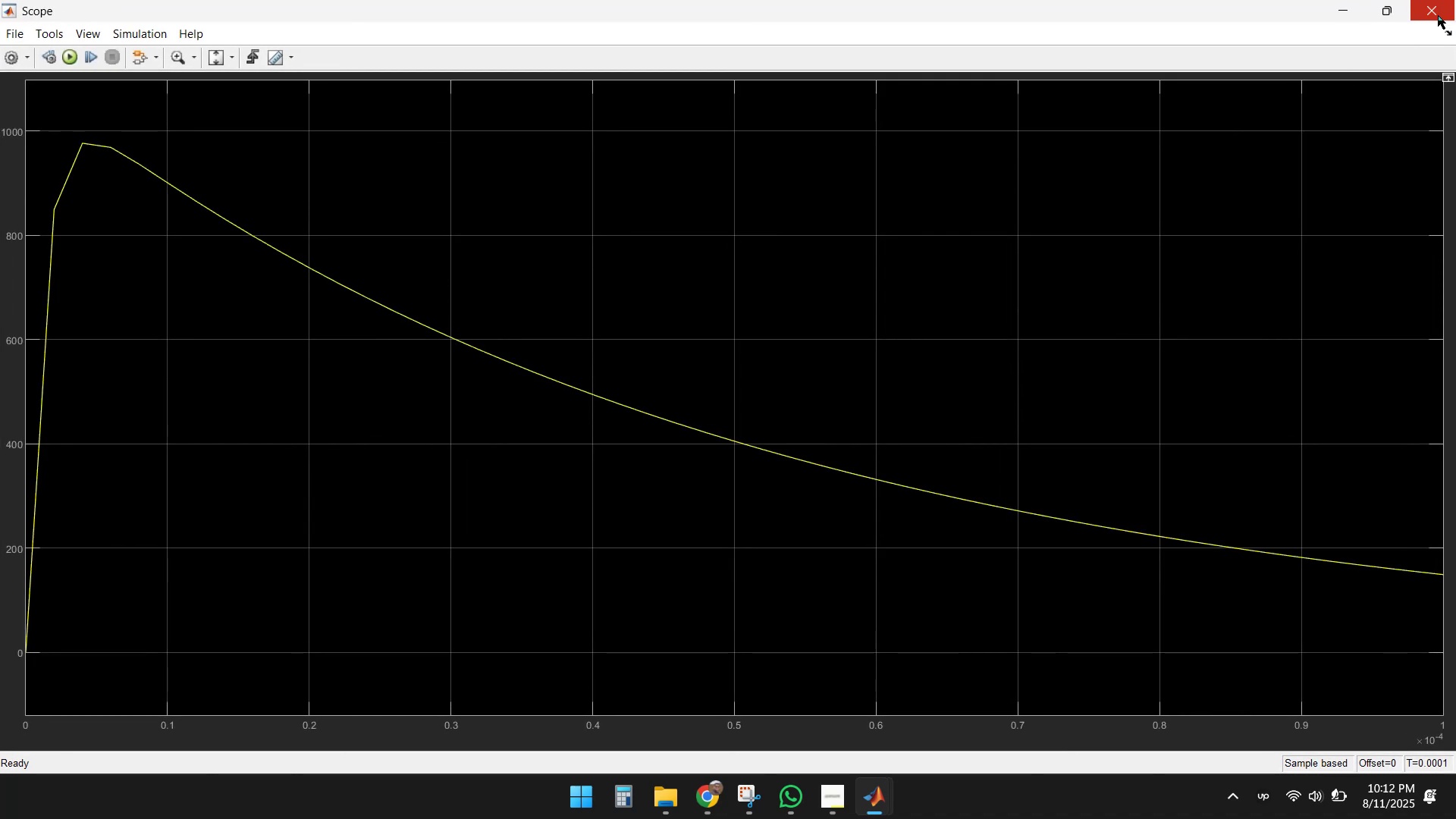 
left_click([1438, 15])
 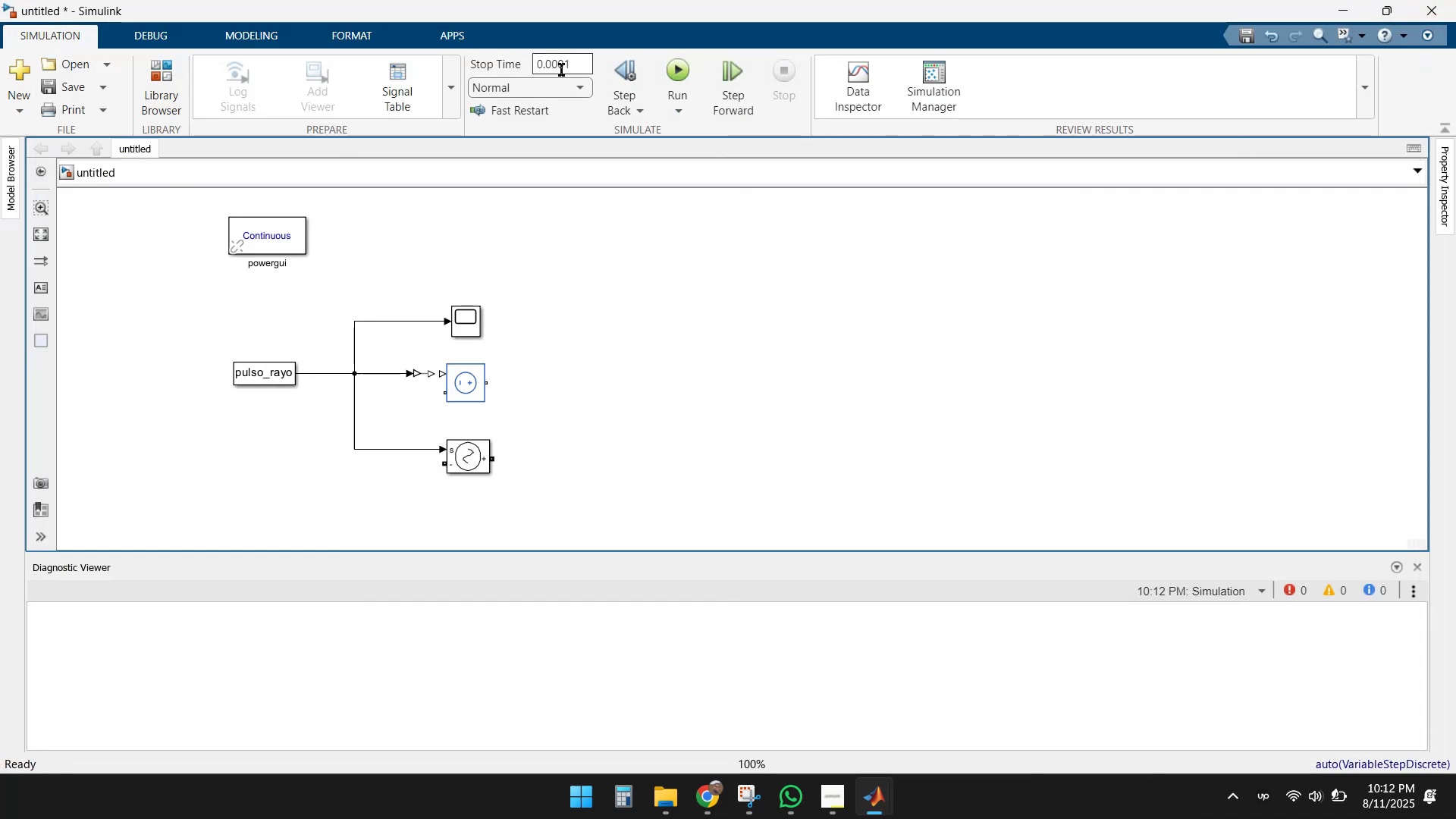 
left_click([570, 65])
 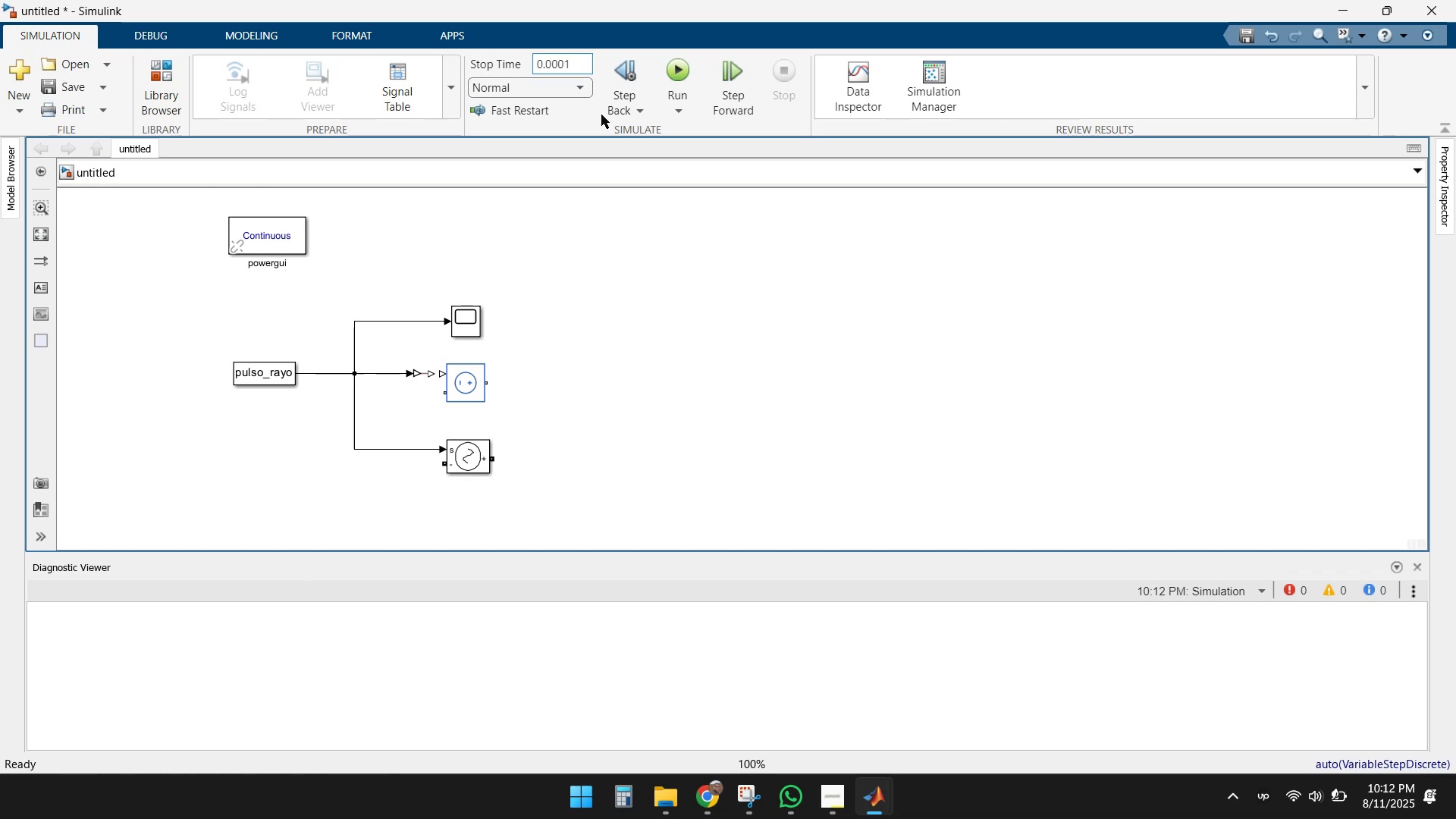 
key(Backspace)
 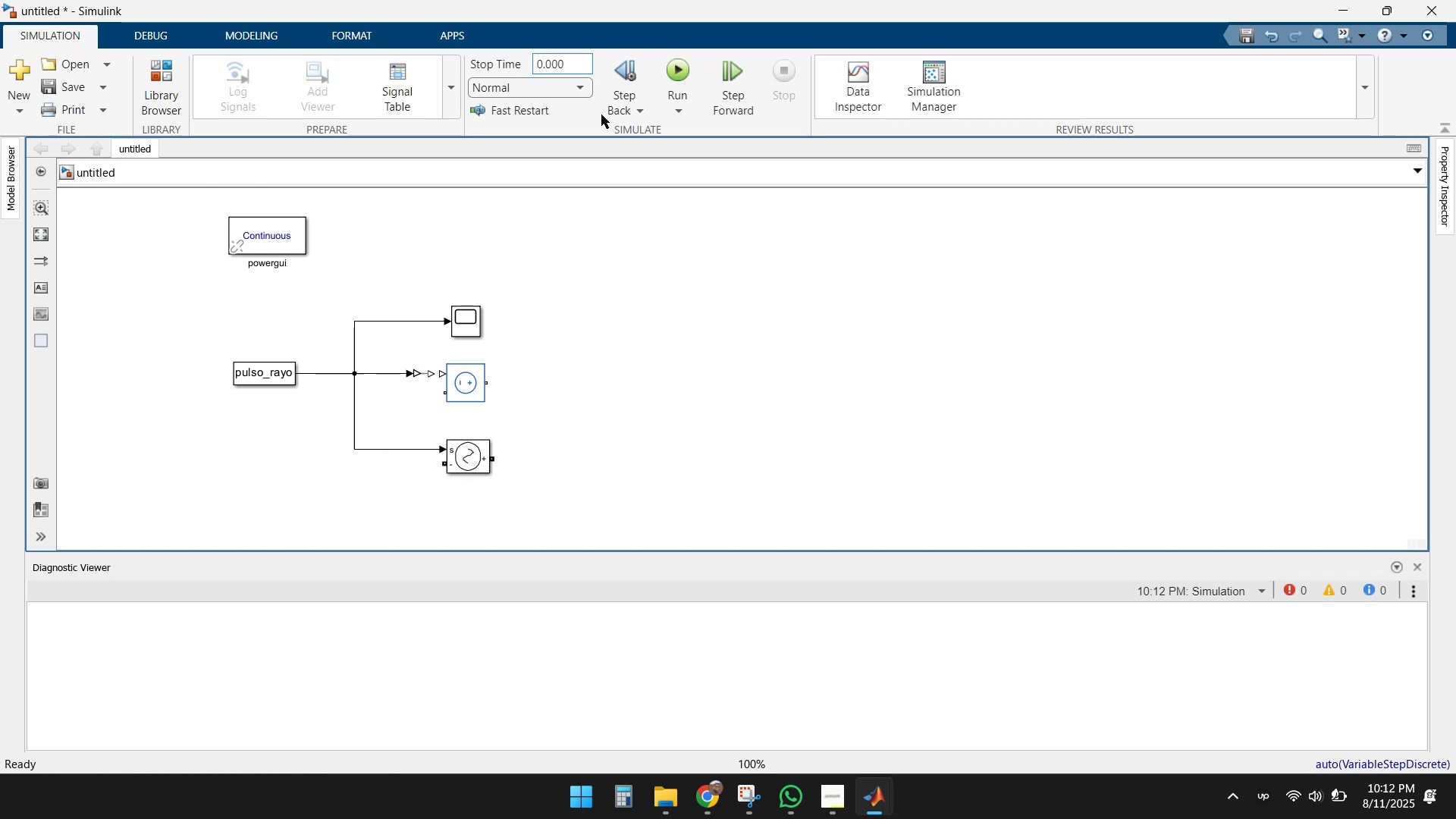 
key(Numpad0)
 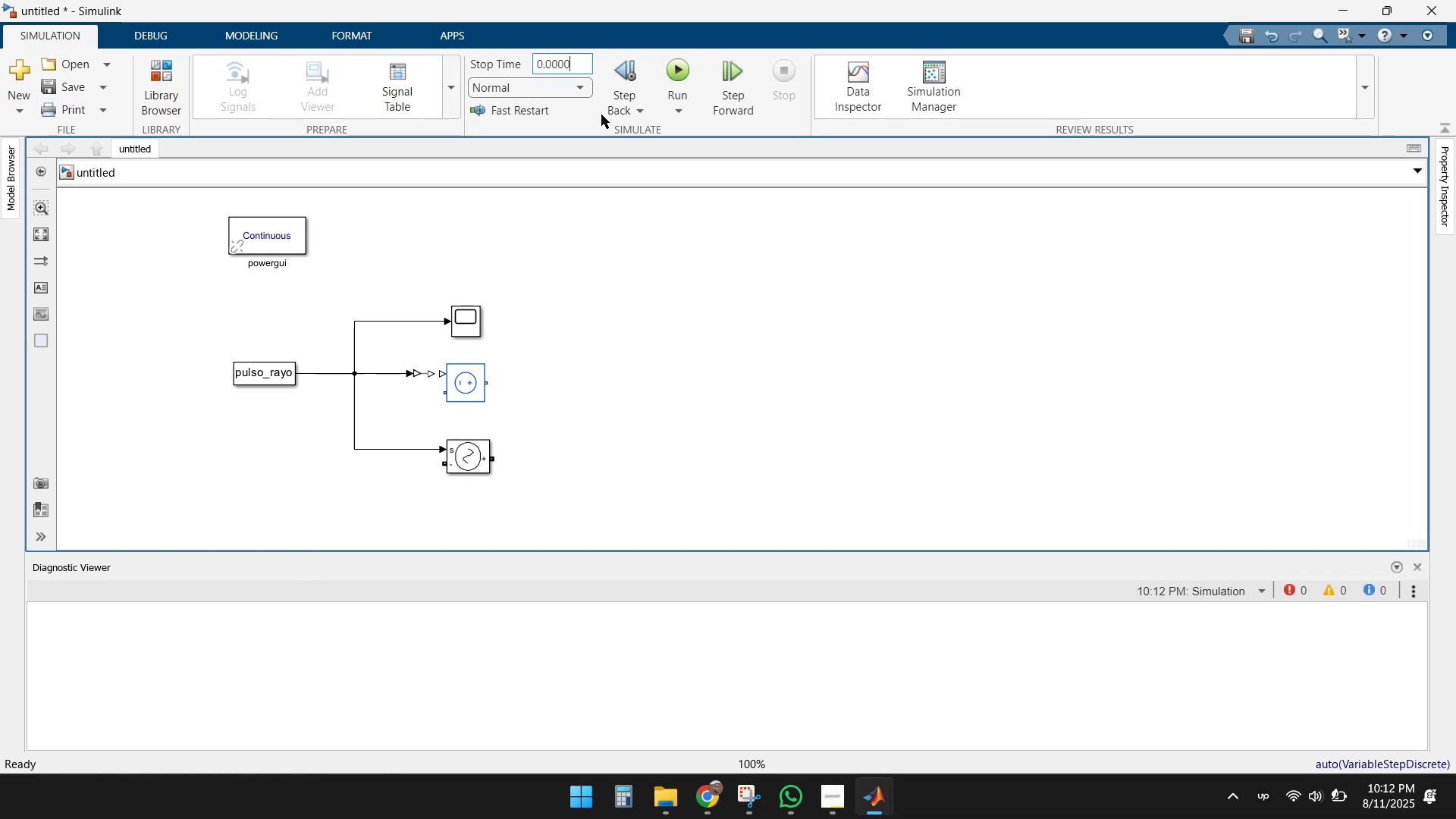 
key(Numpad9)
 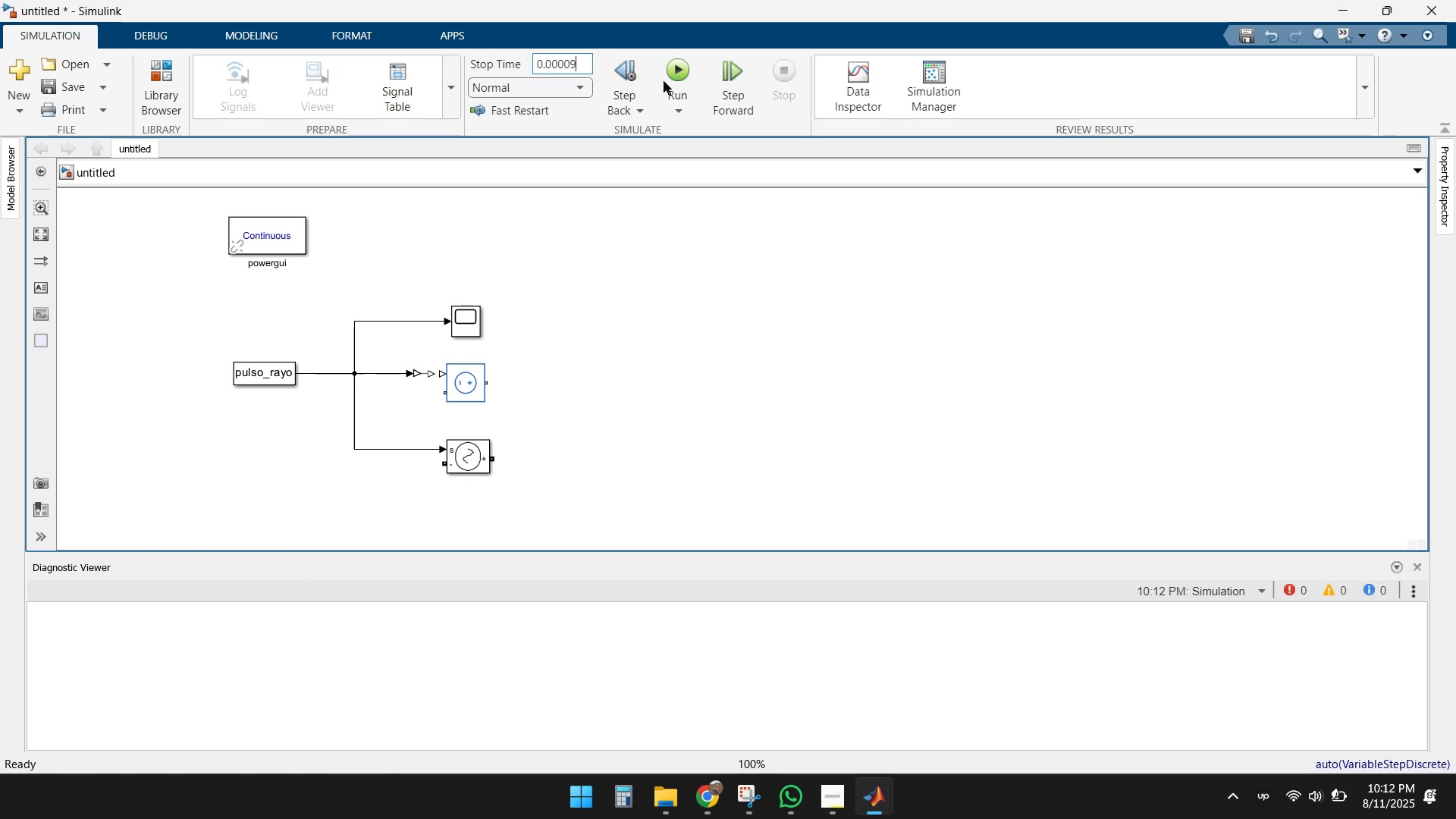 
left_click([684, 76])
 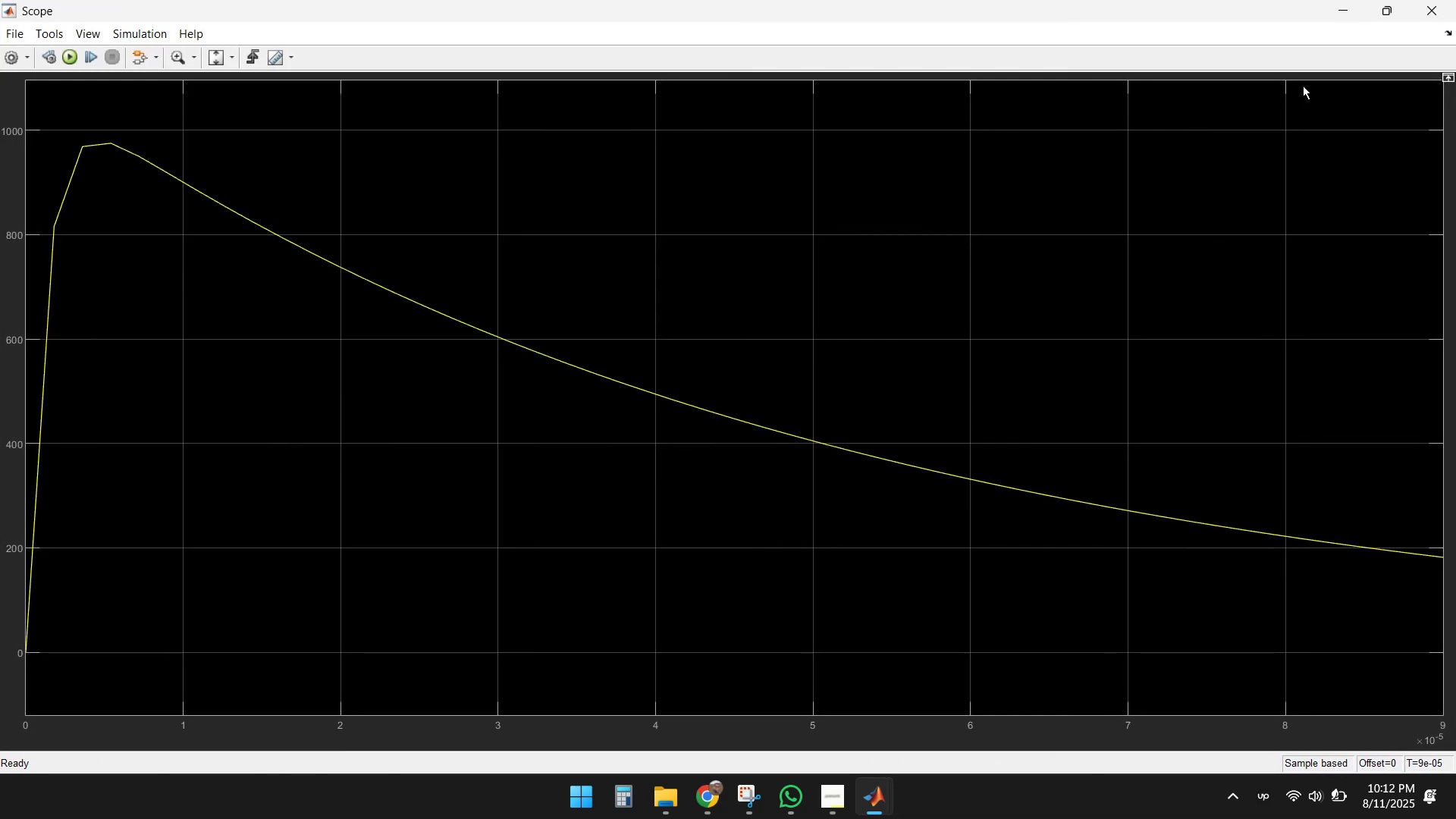 
left_click([1437, 12])
 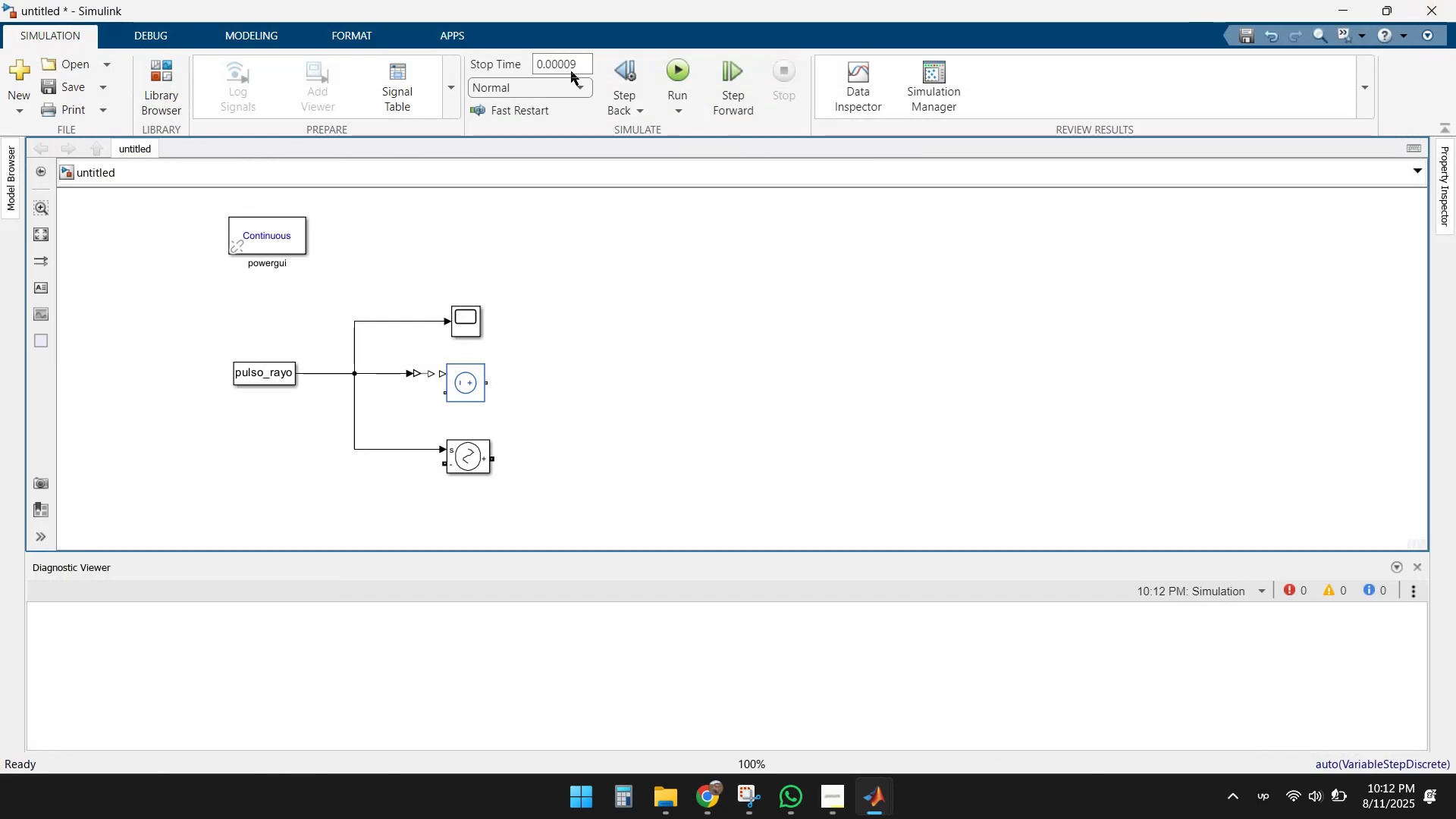 
left_click([581, 59])
 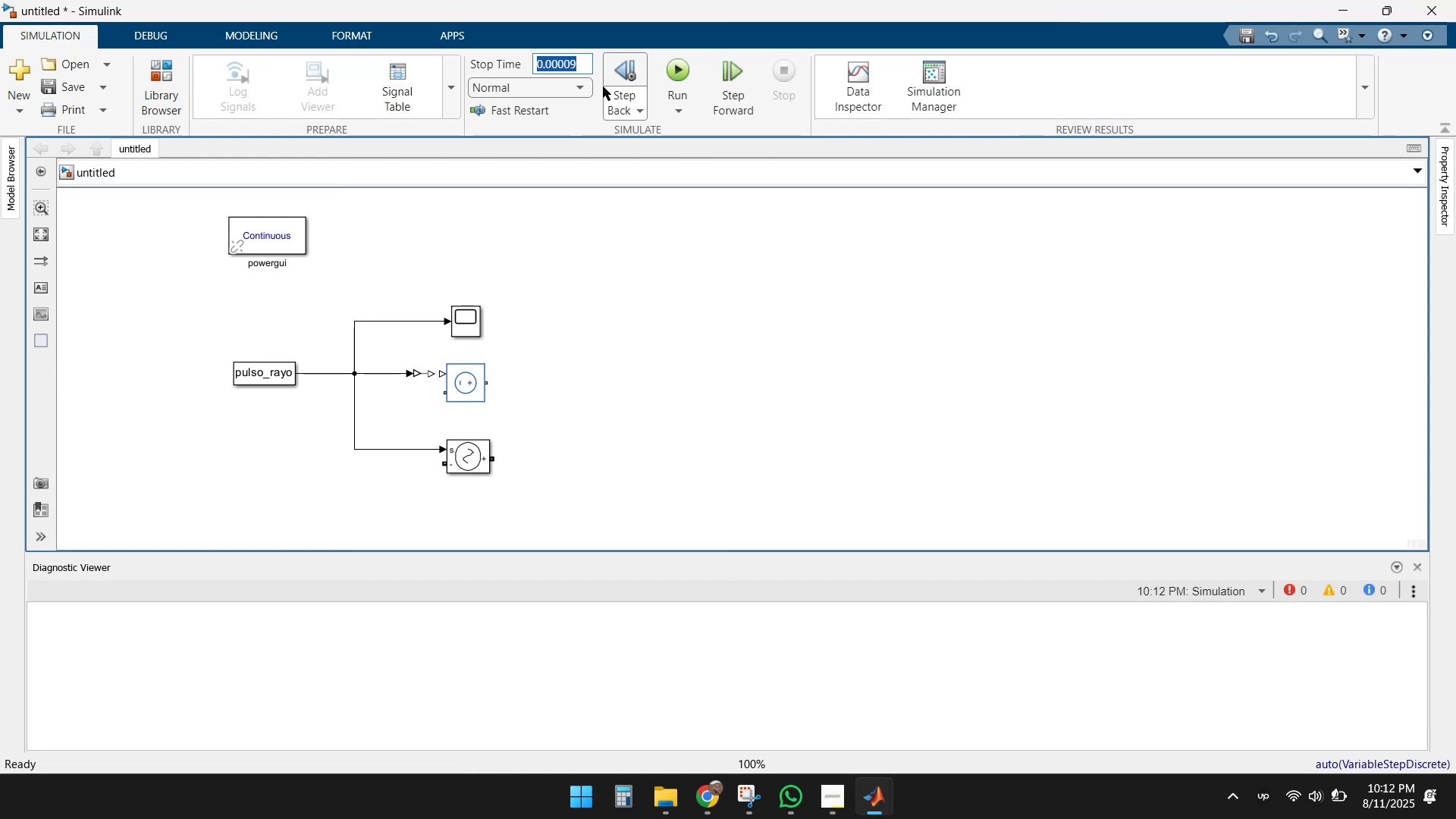 
key(ArrowRight)
 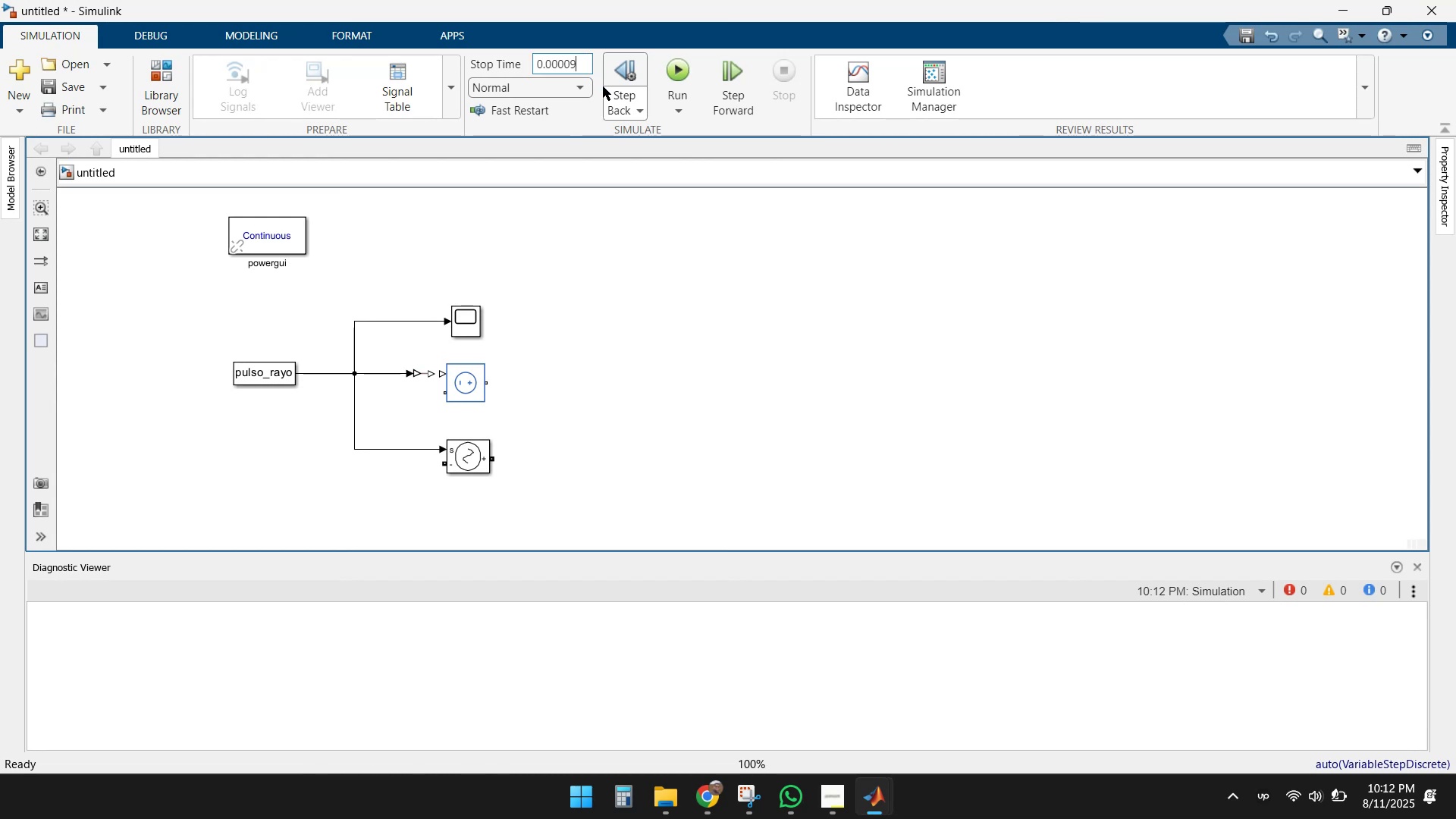 
key(Backspace)
 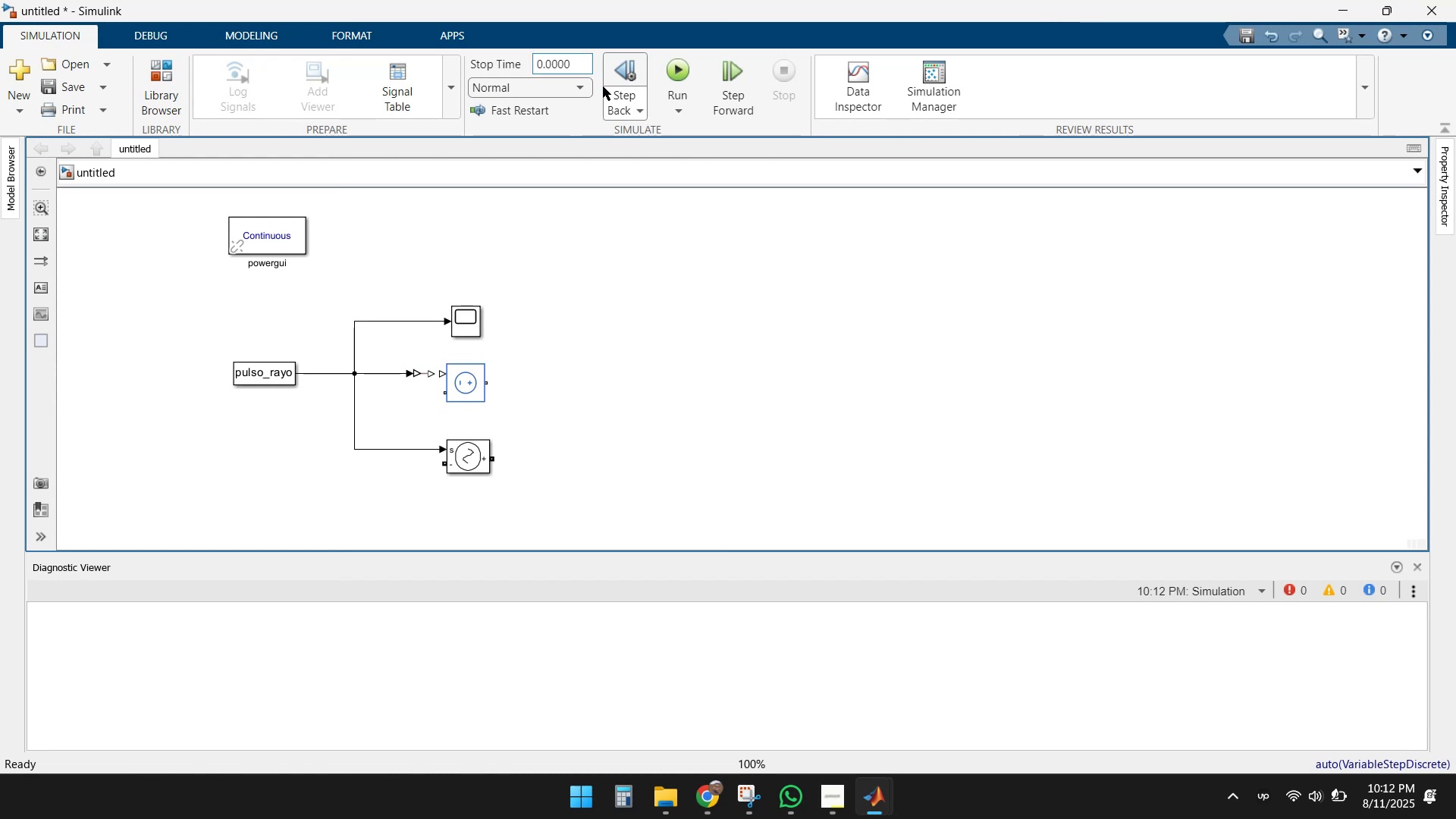 
key(Numpad5)
 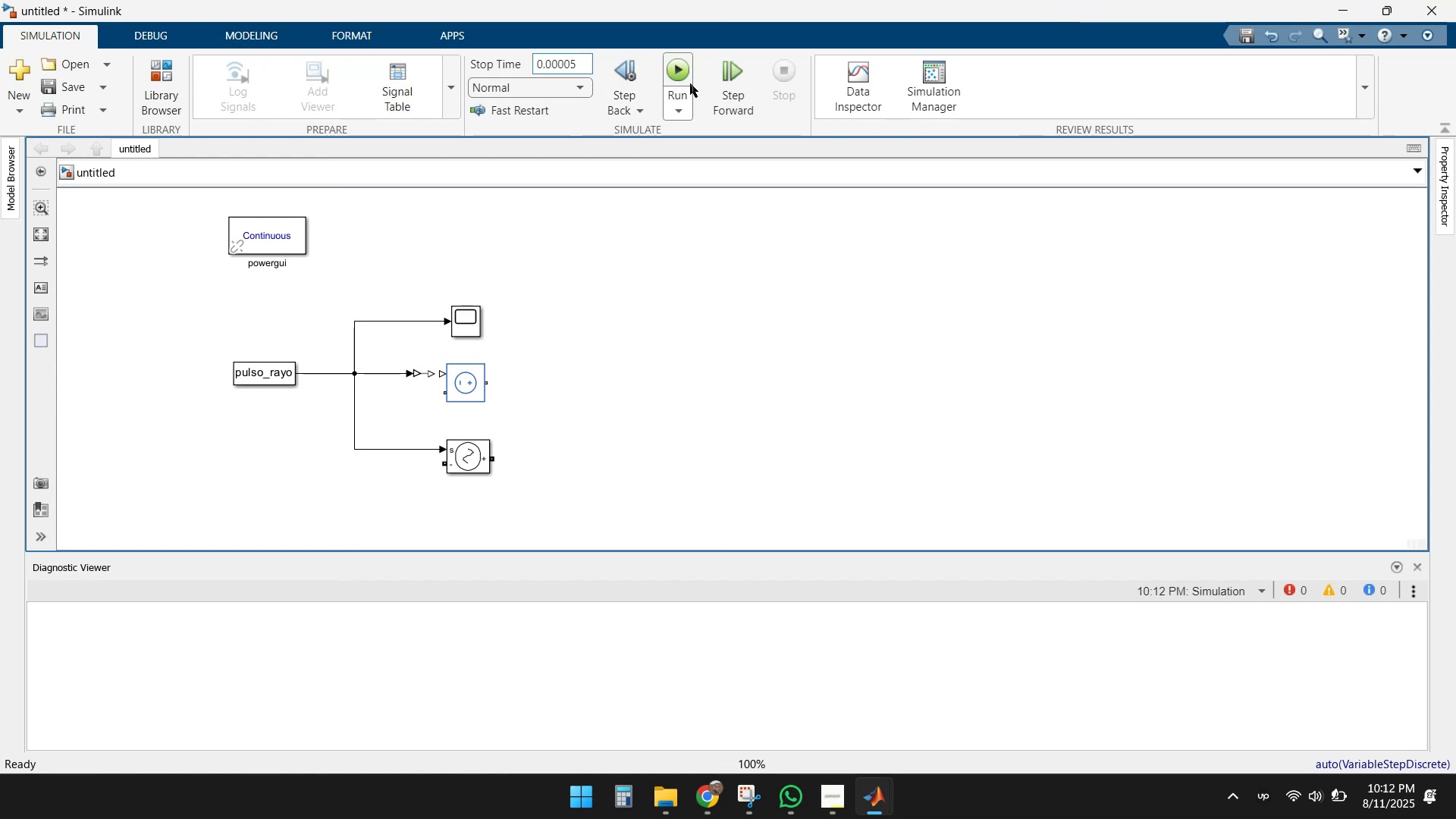 
left_click([683, 74])
 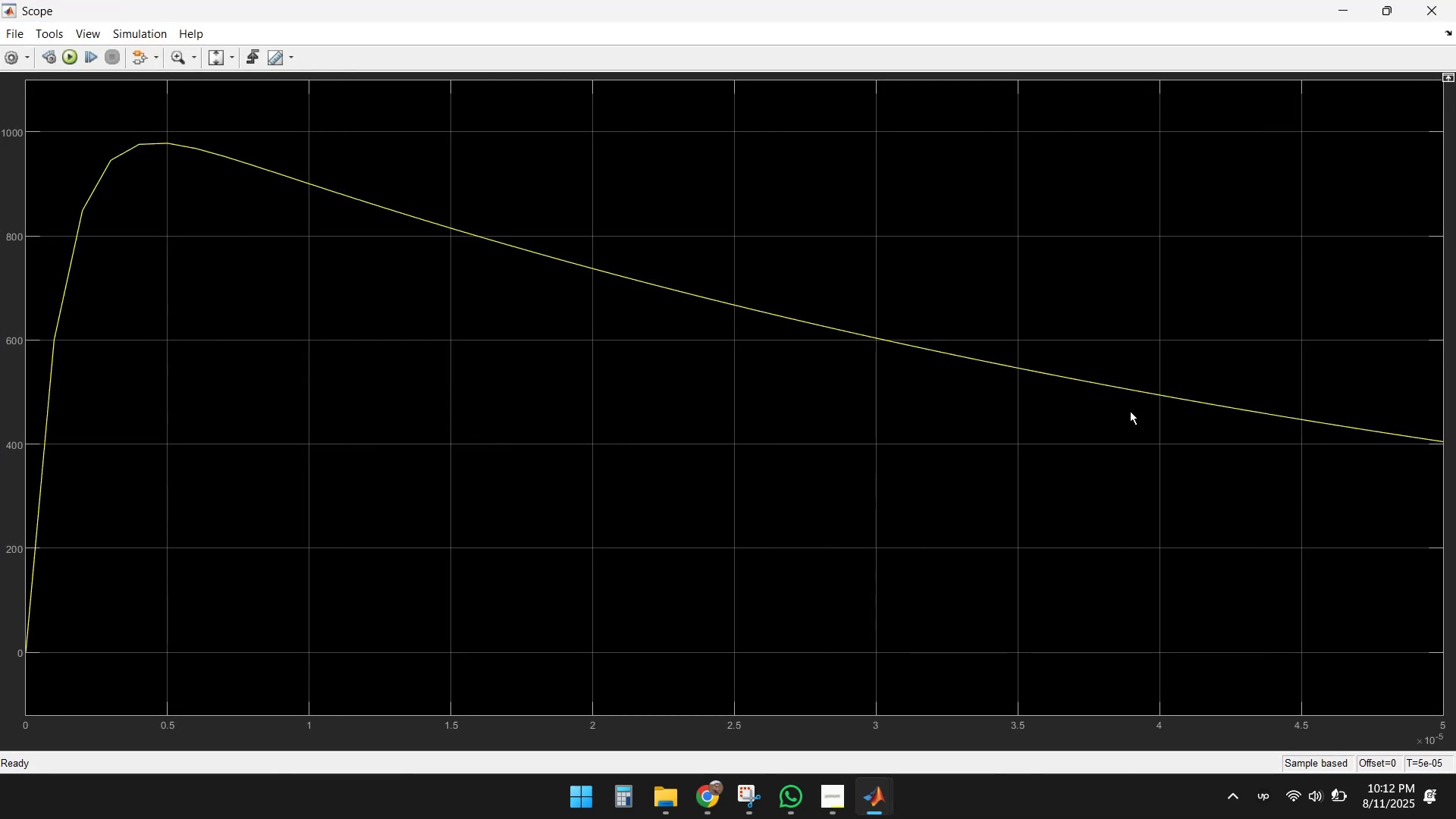 
wait(6.93)
 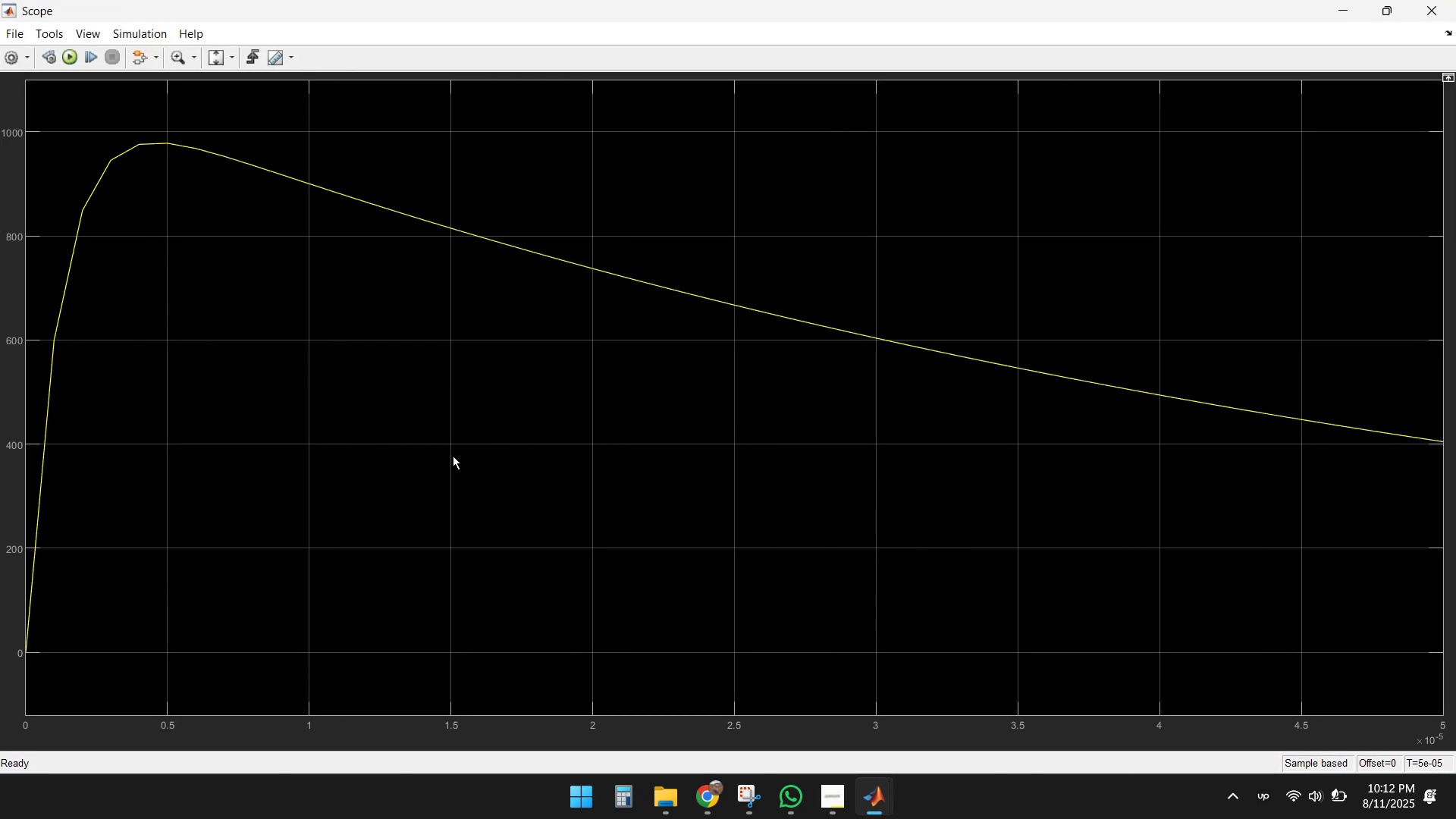 
left_click([1430, 17])
 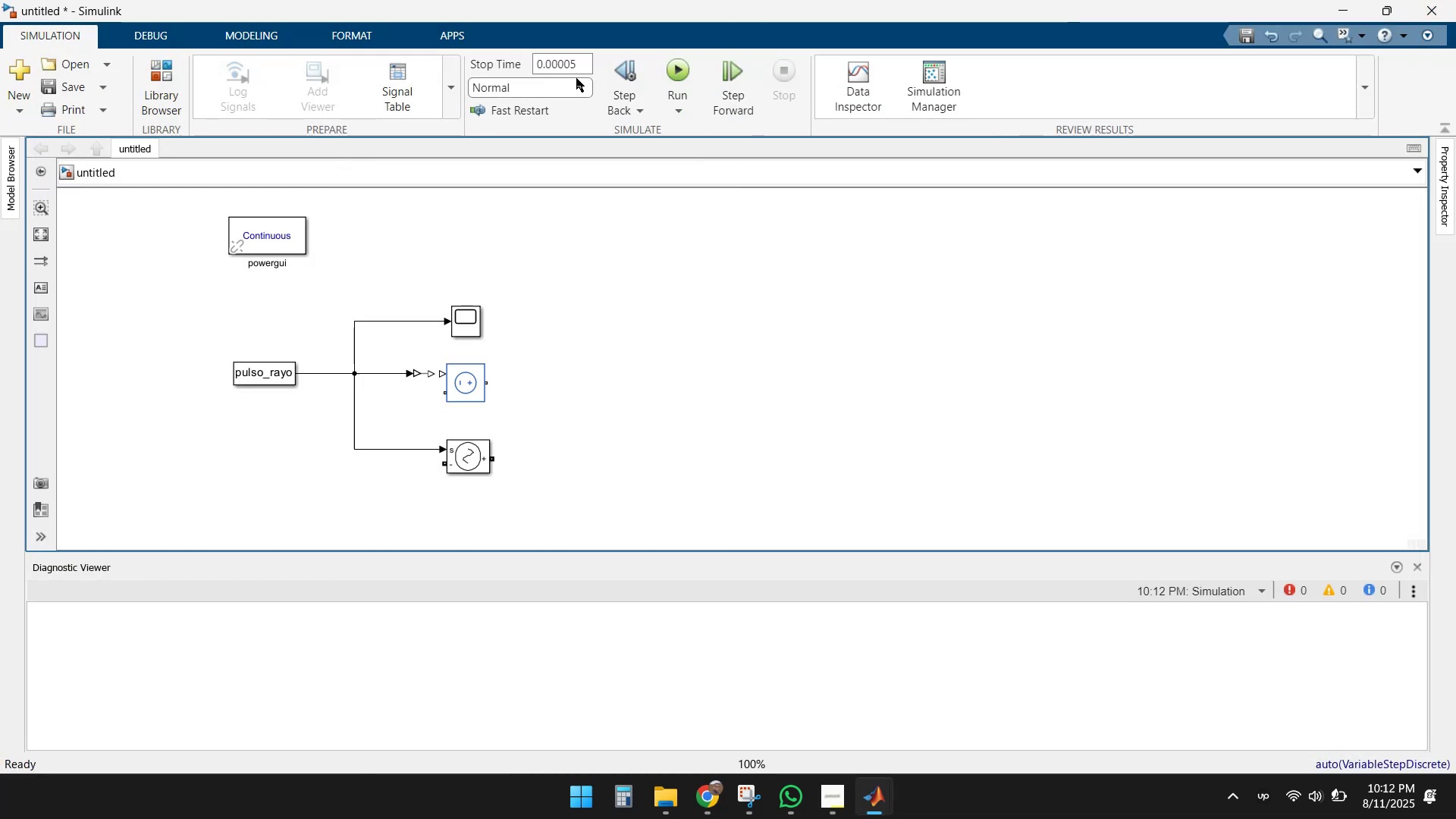 
left_click([575, 61])
 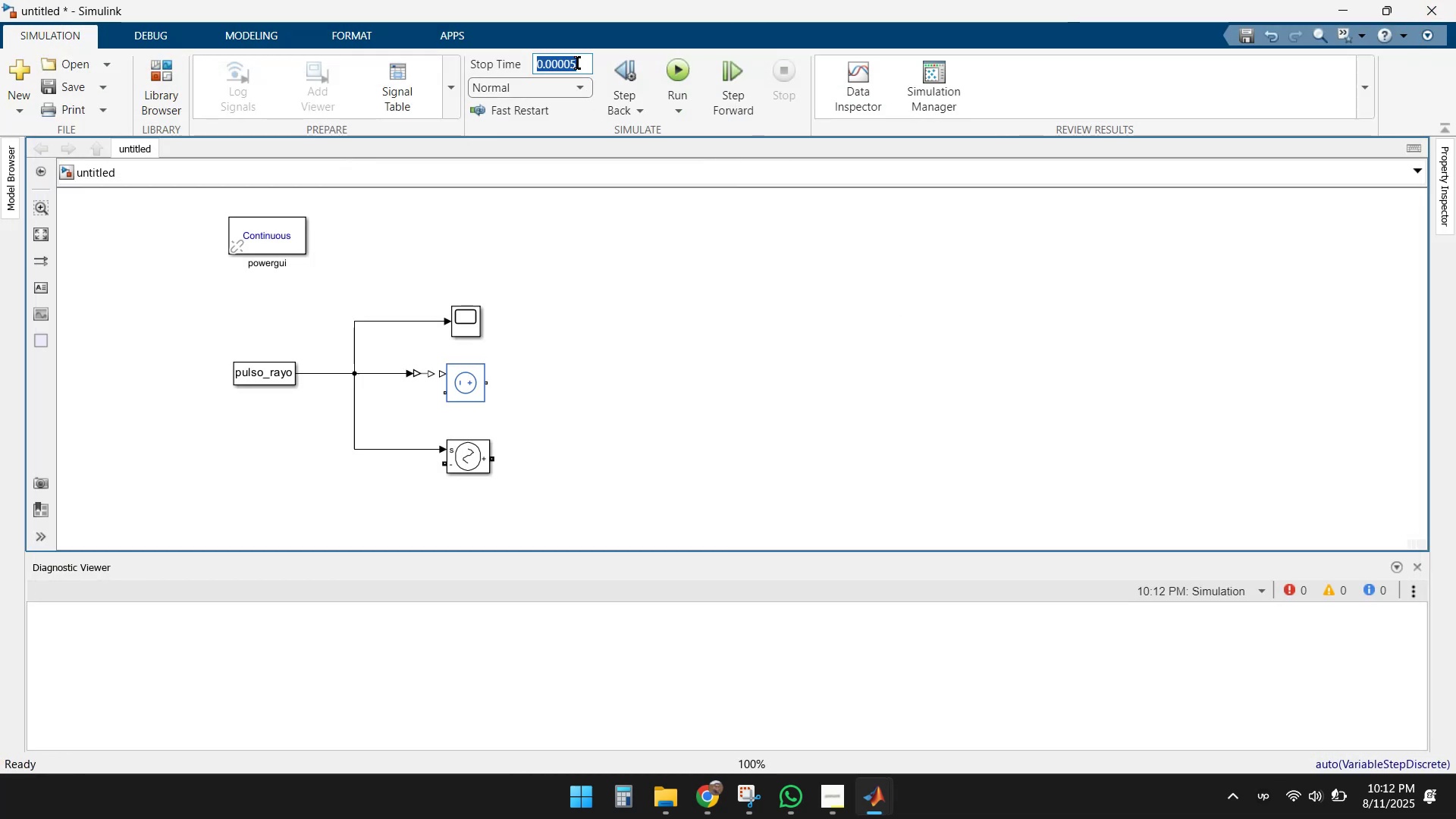 
left_click([577, 63])
 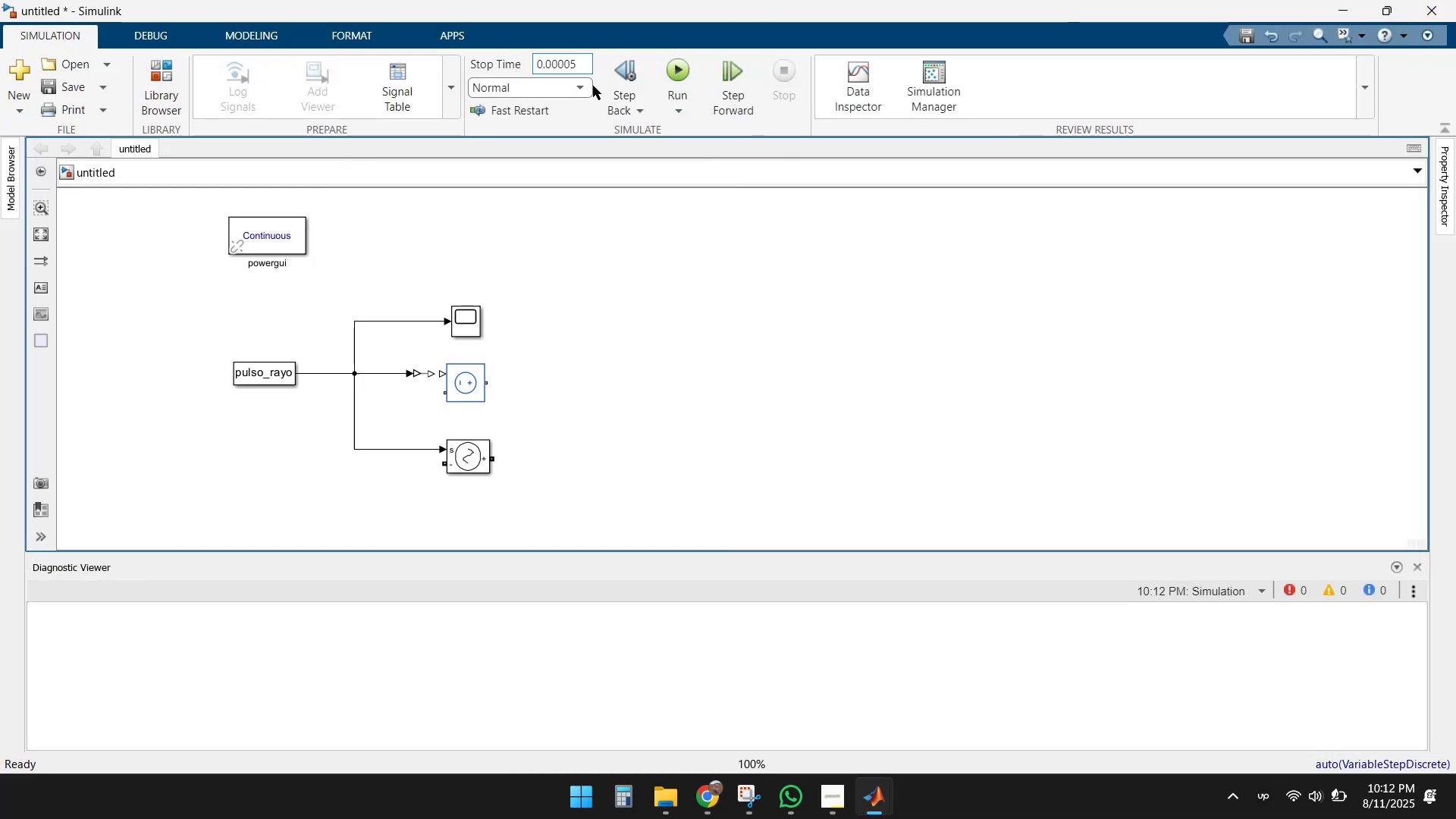 
key(Backspace)
 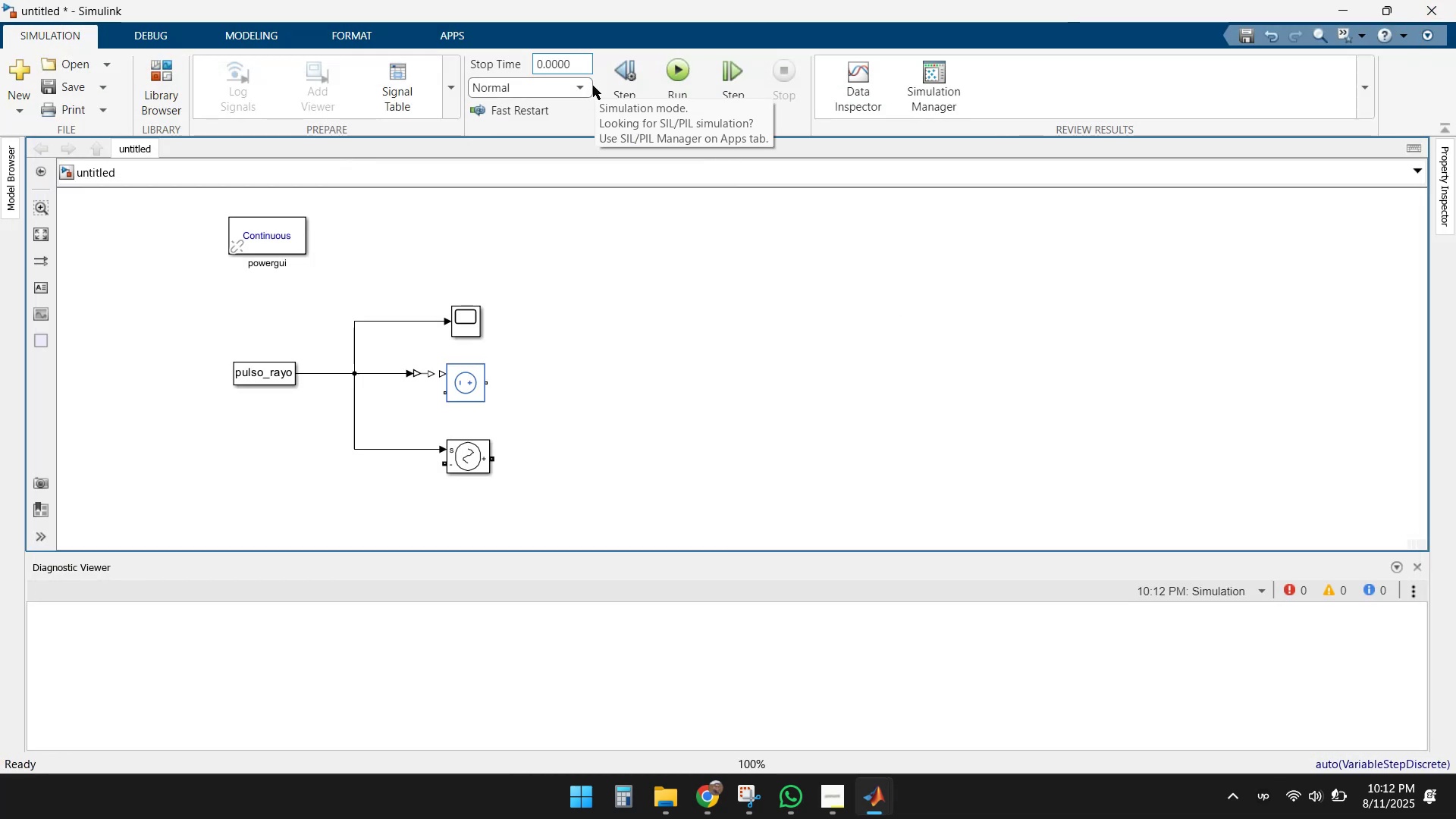 
key(Numpad1)
 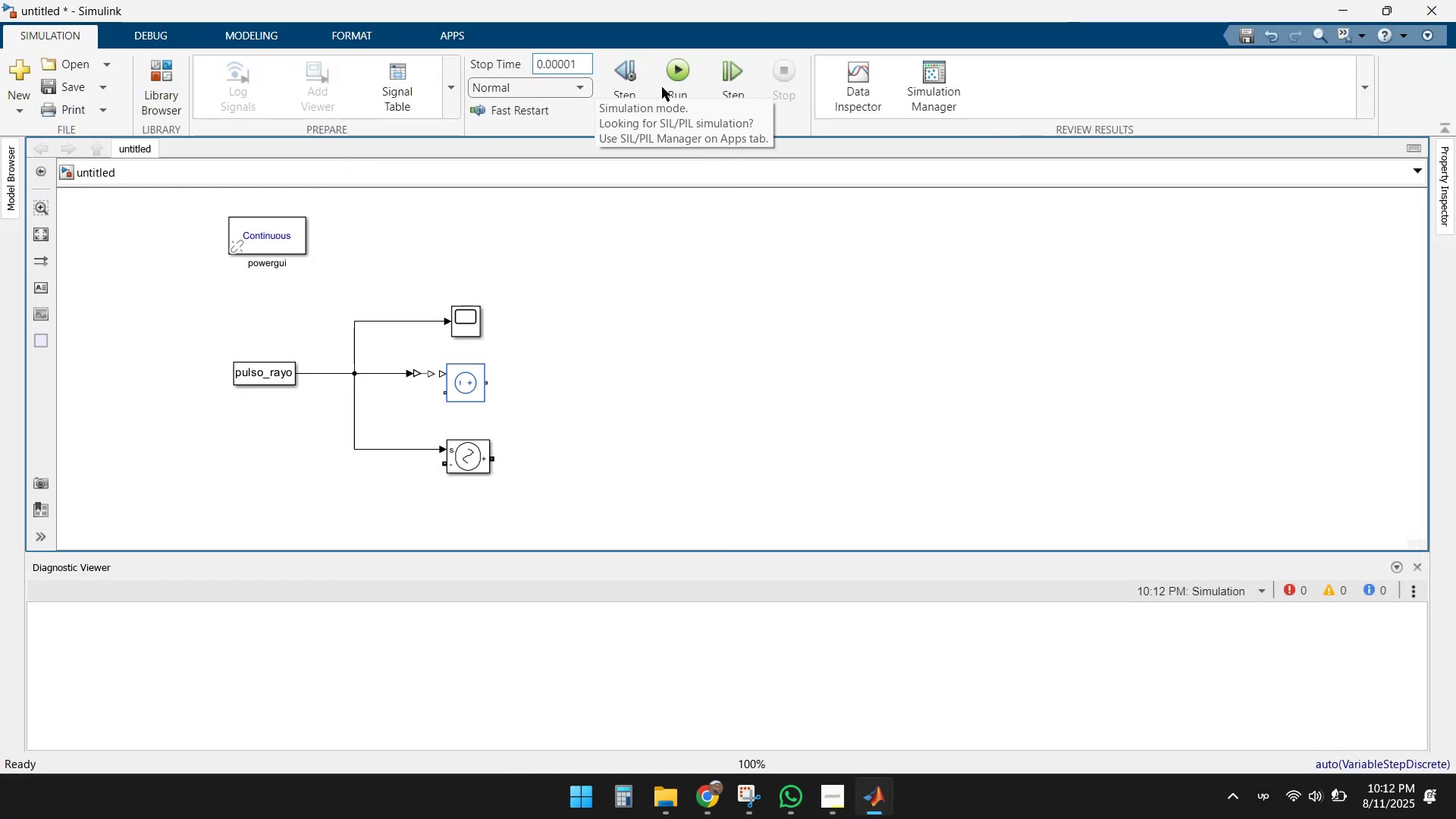 
left_click([685, 80])
 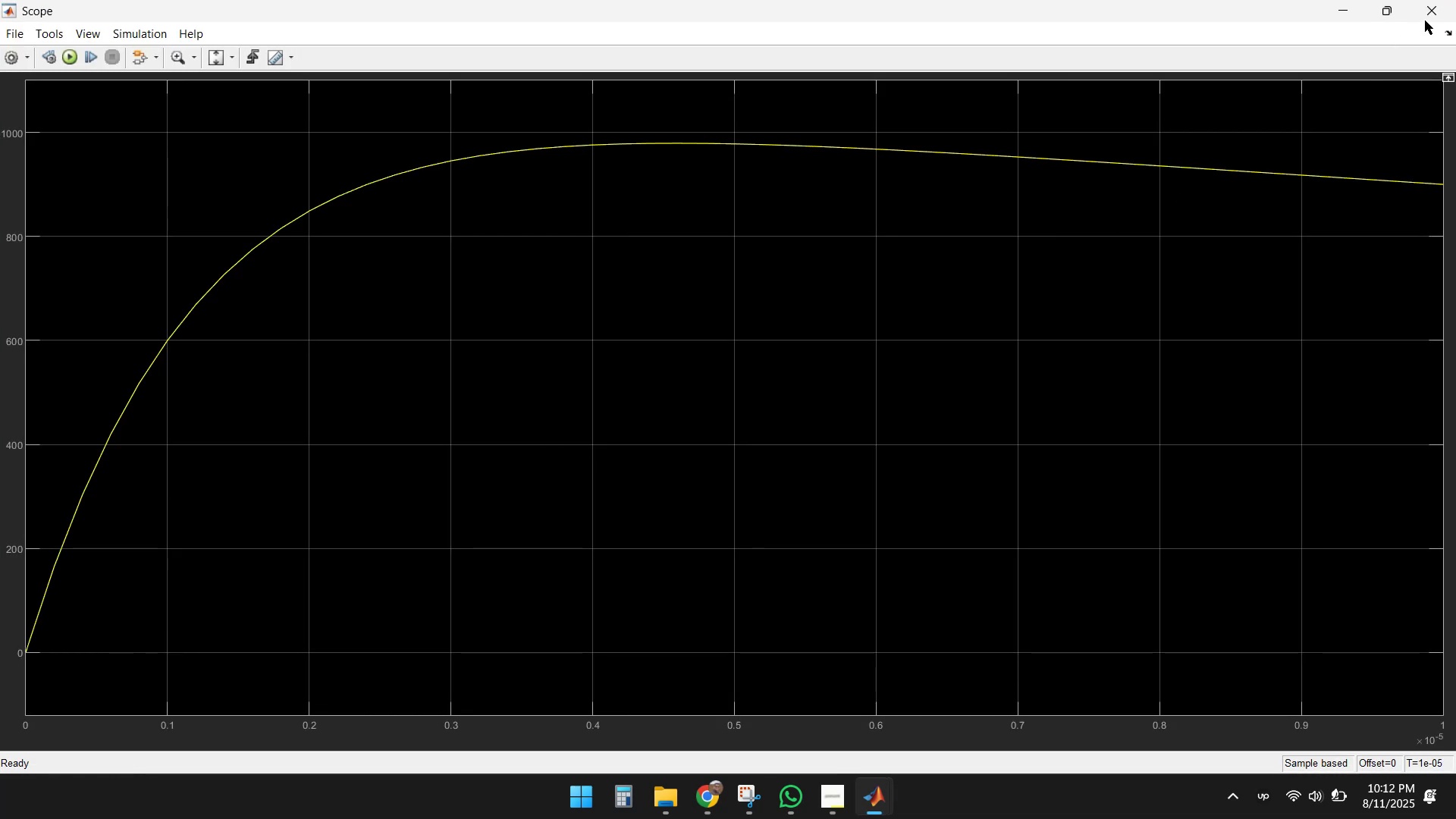 
left_click([1428, 16])
 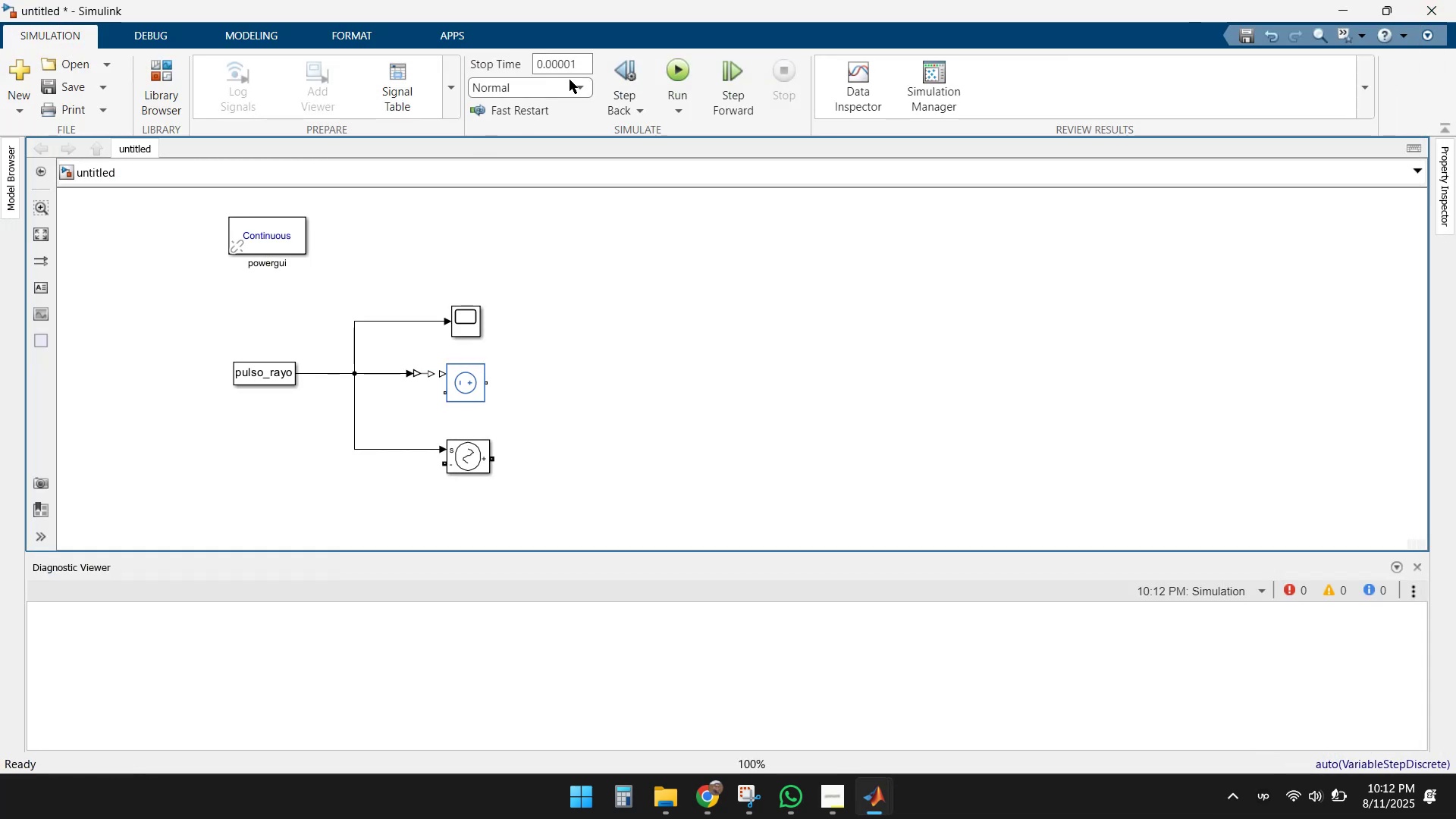 
left_click([584, 59])
 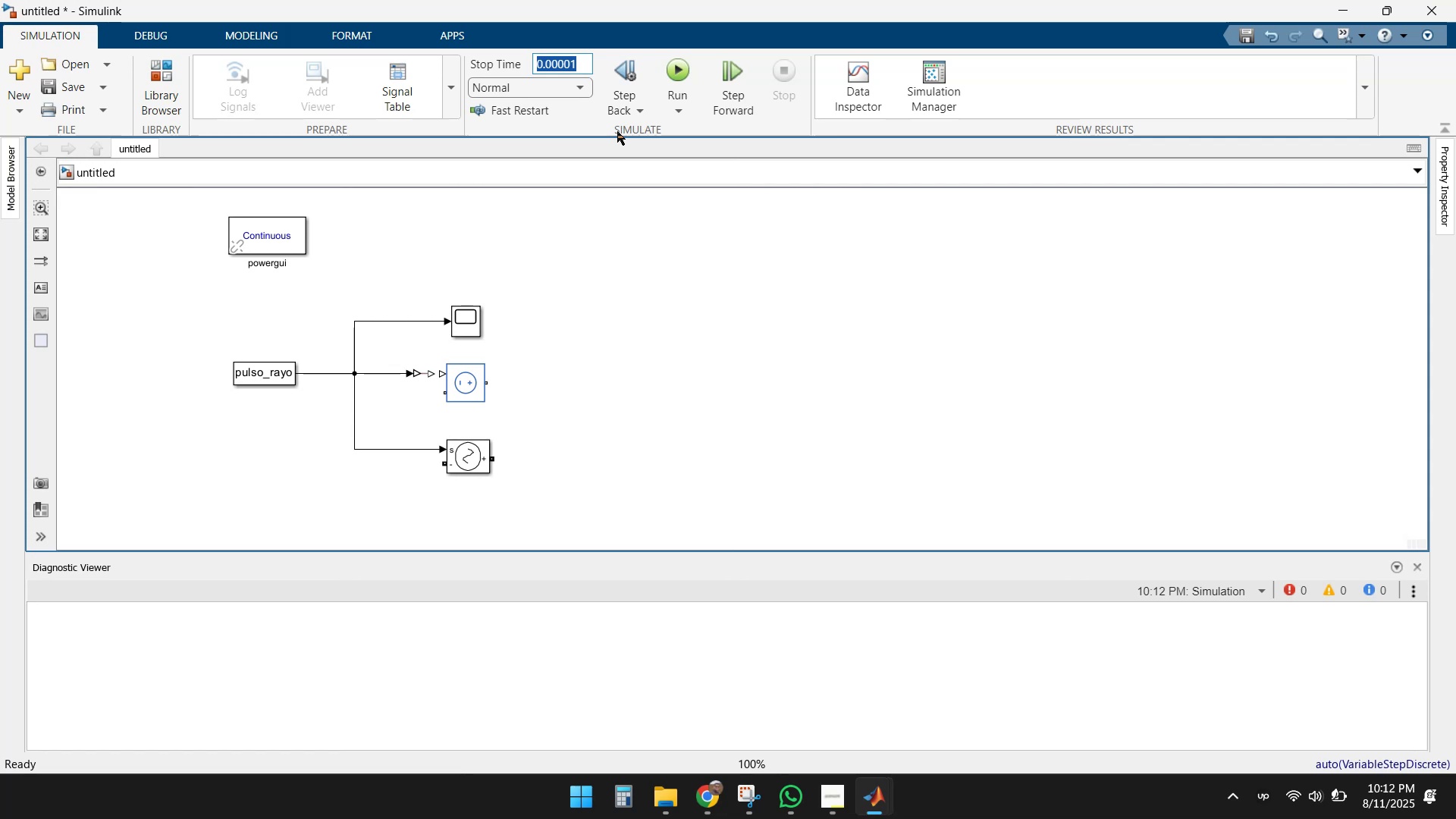 
key(ArrowRight)
 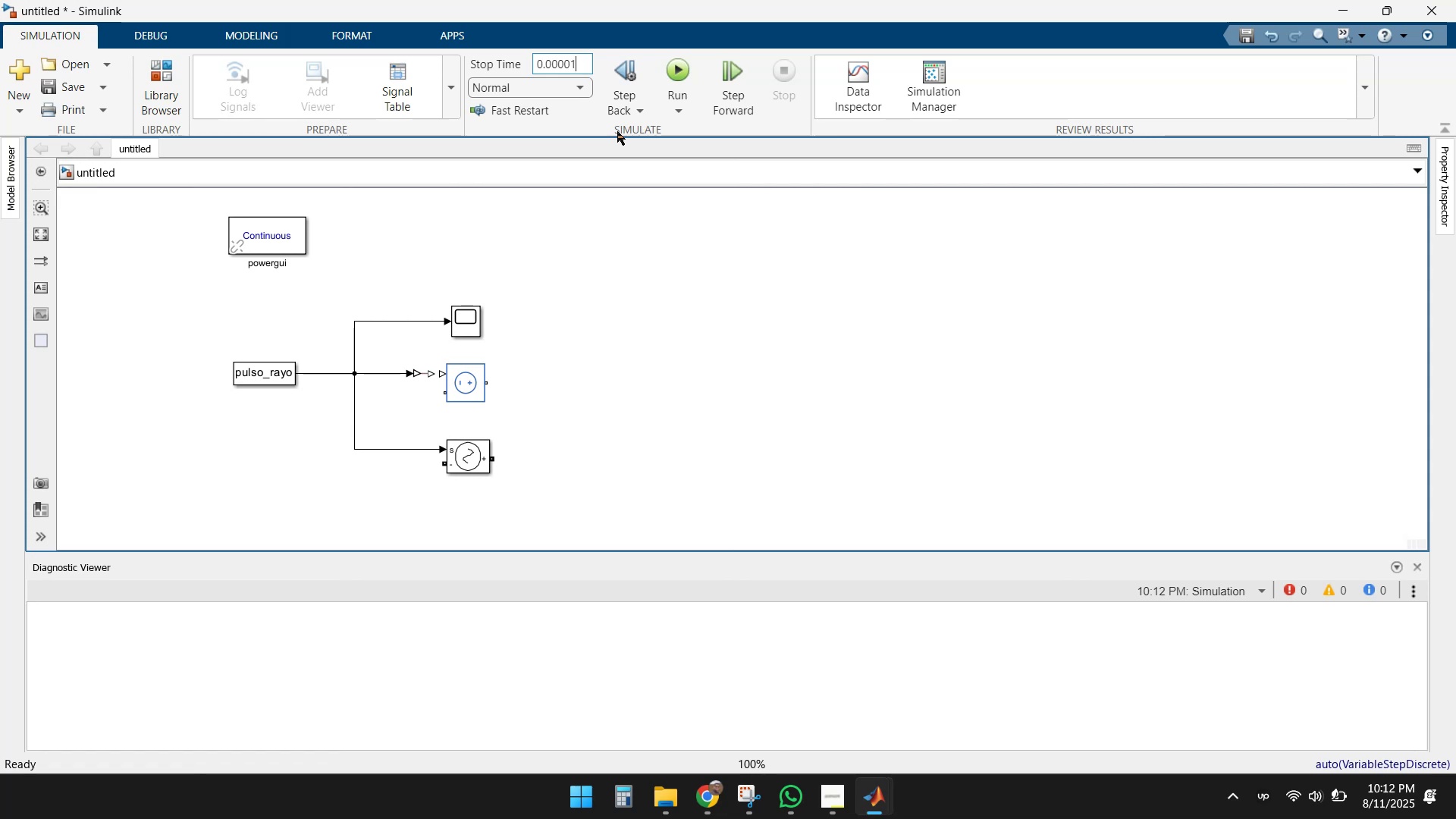 
key(Backspace)
 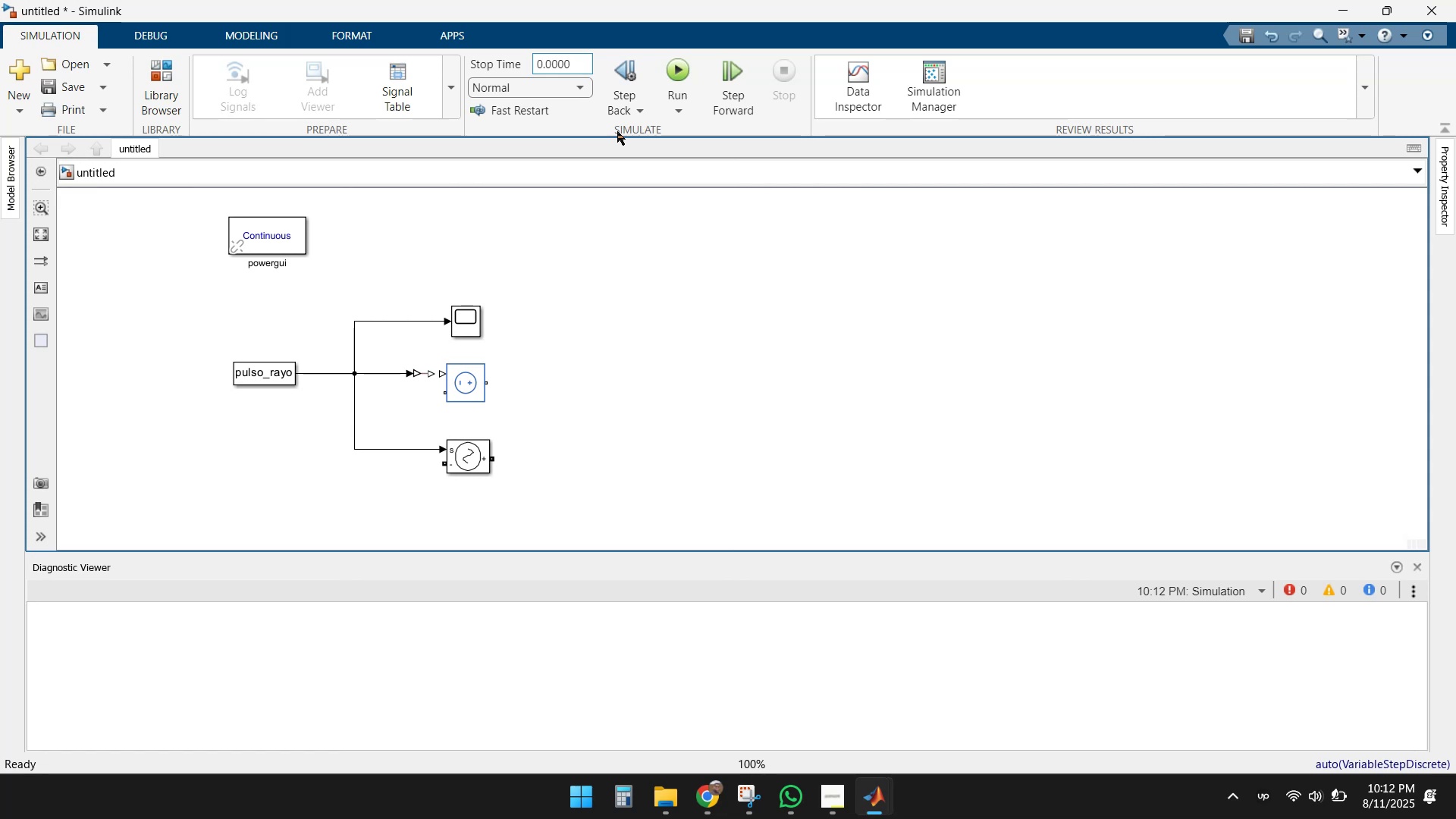 
key(Numpad7)
 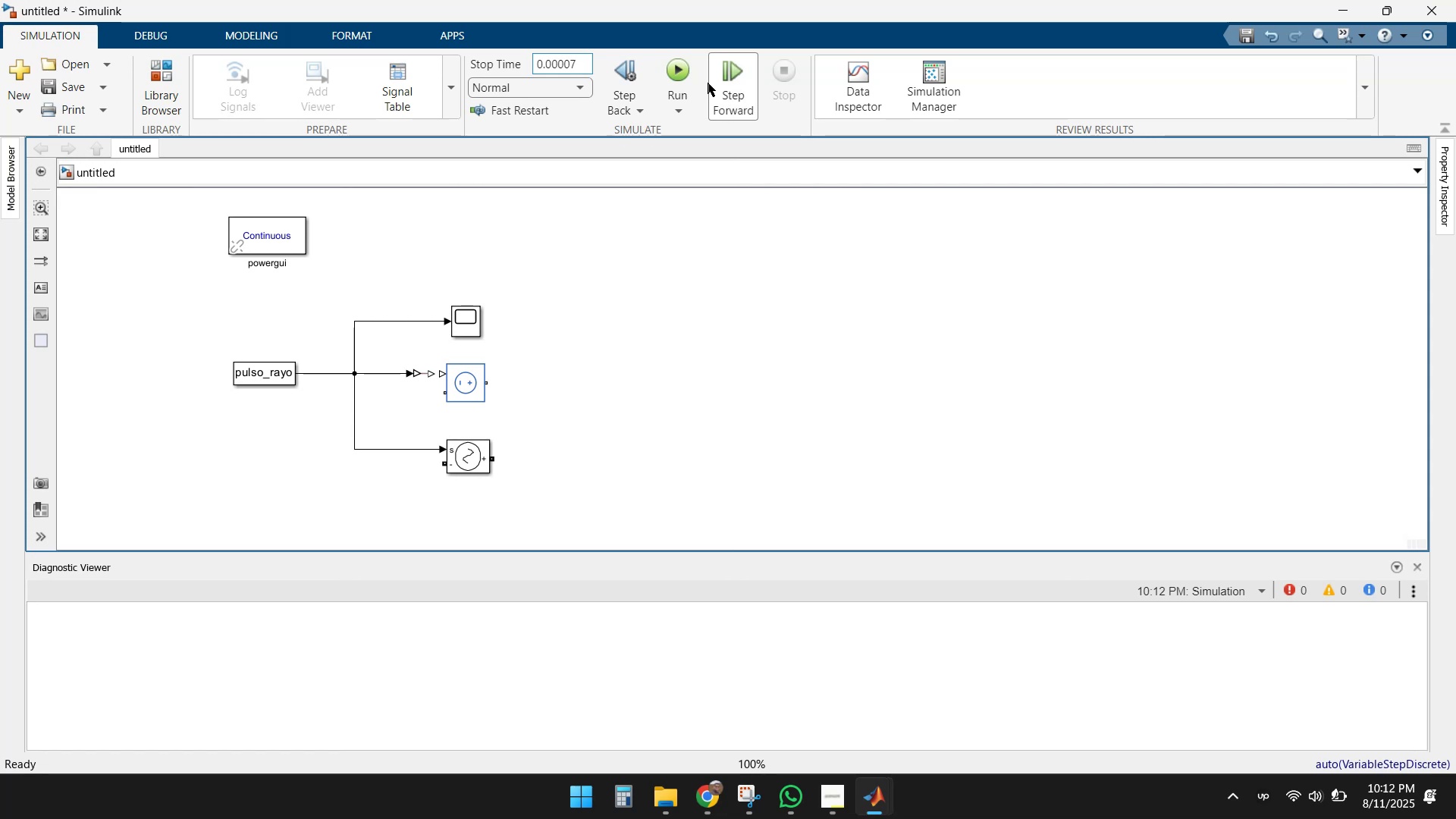 
left_click([676, 67])
 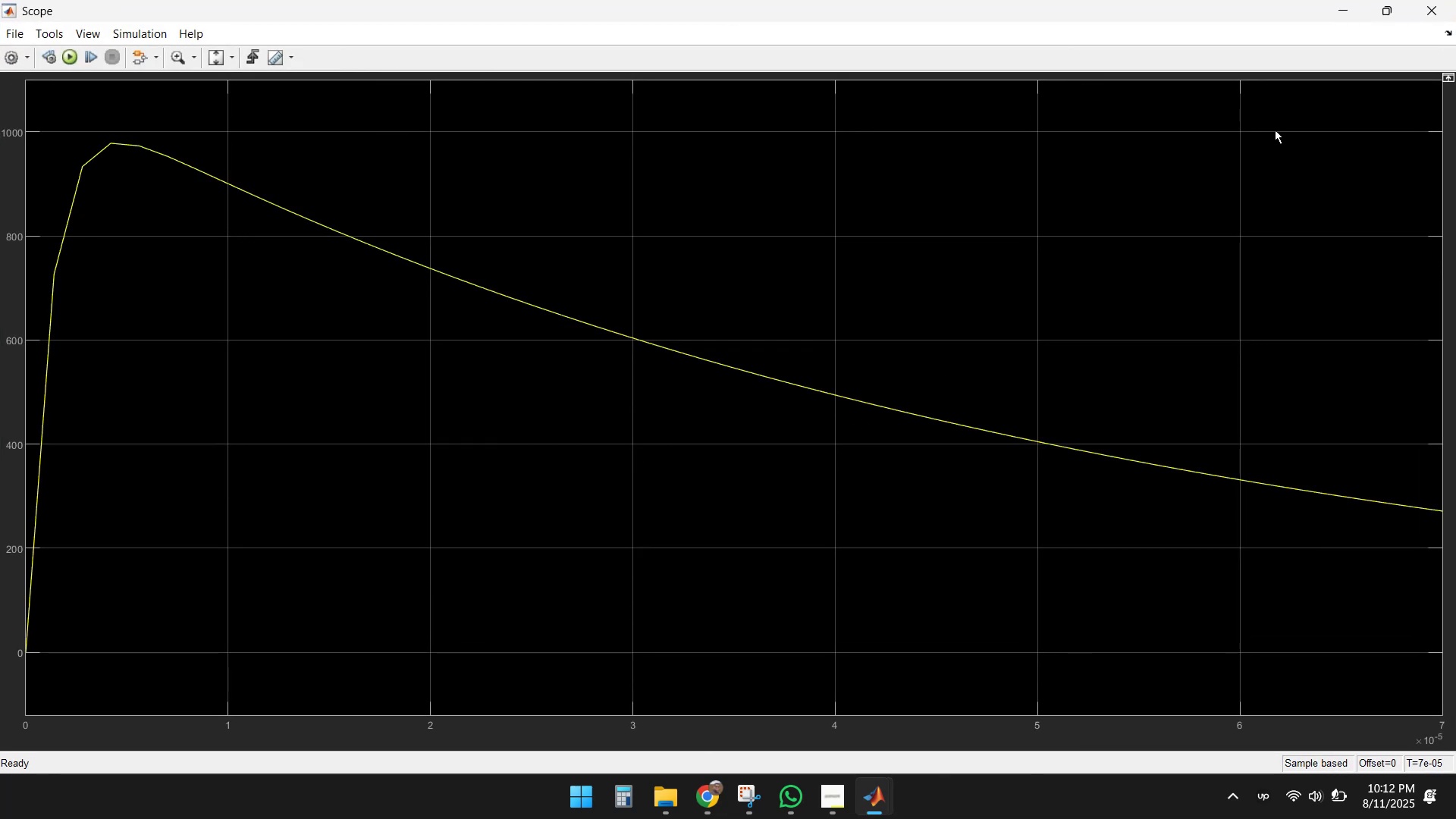 
left_click([1421, 11])
 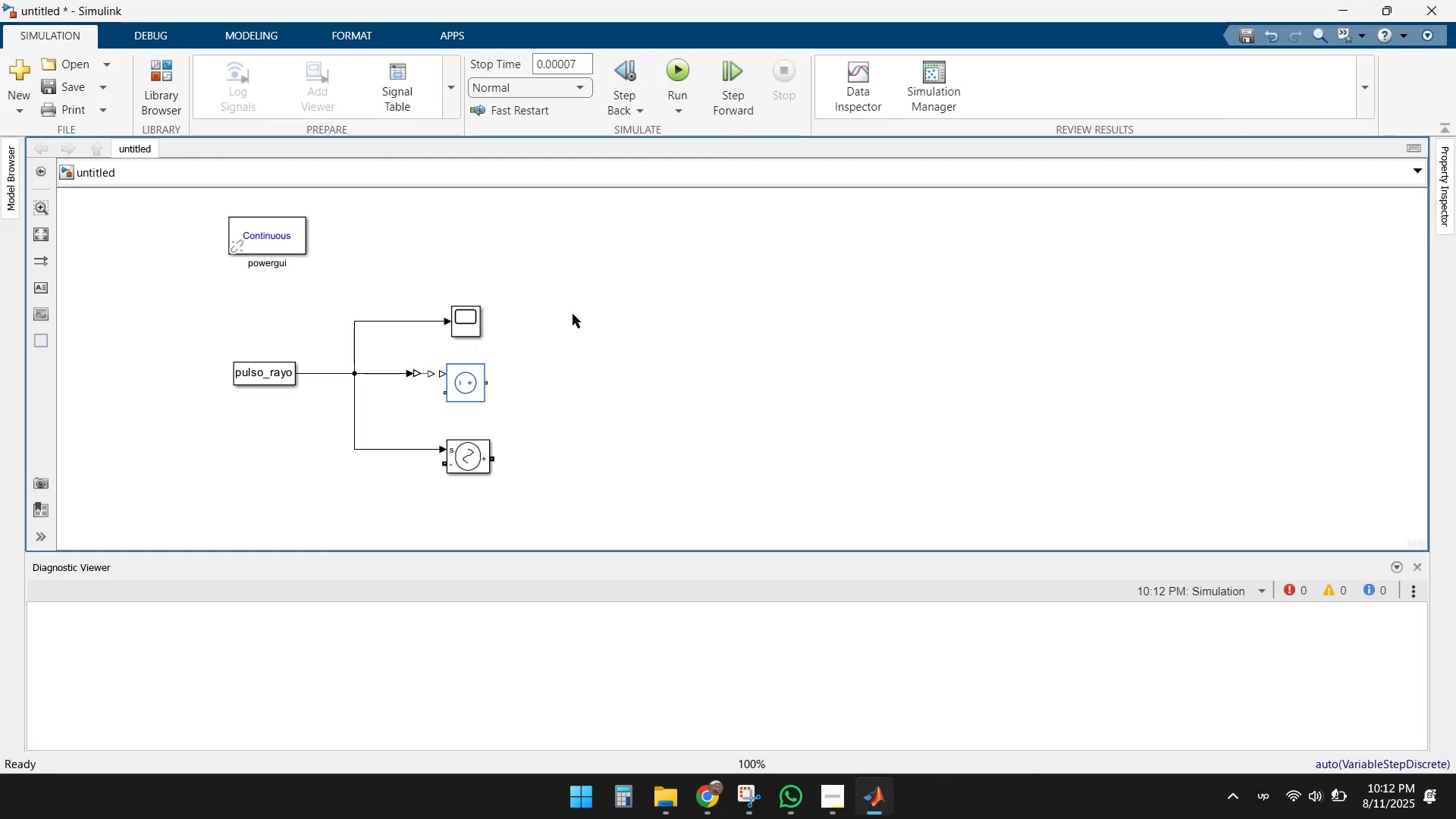 
left_click([573, 311])
 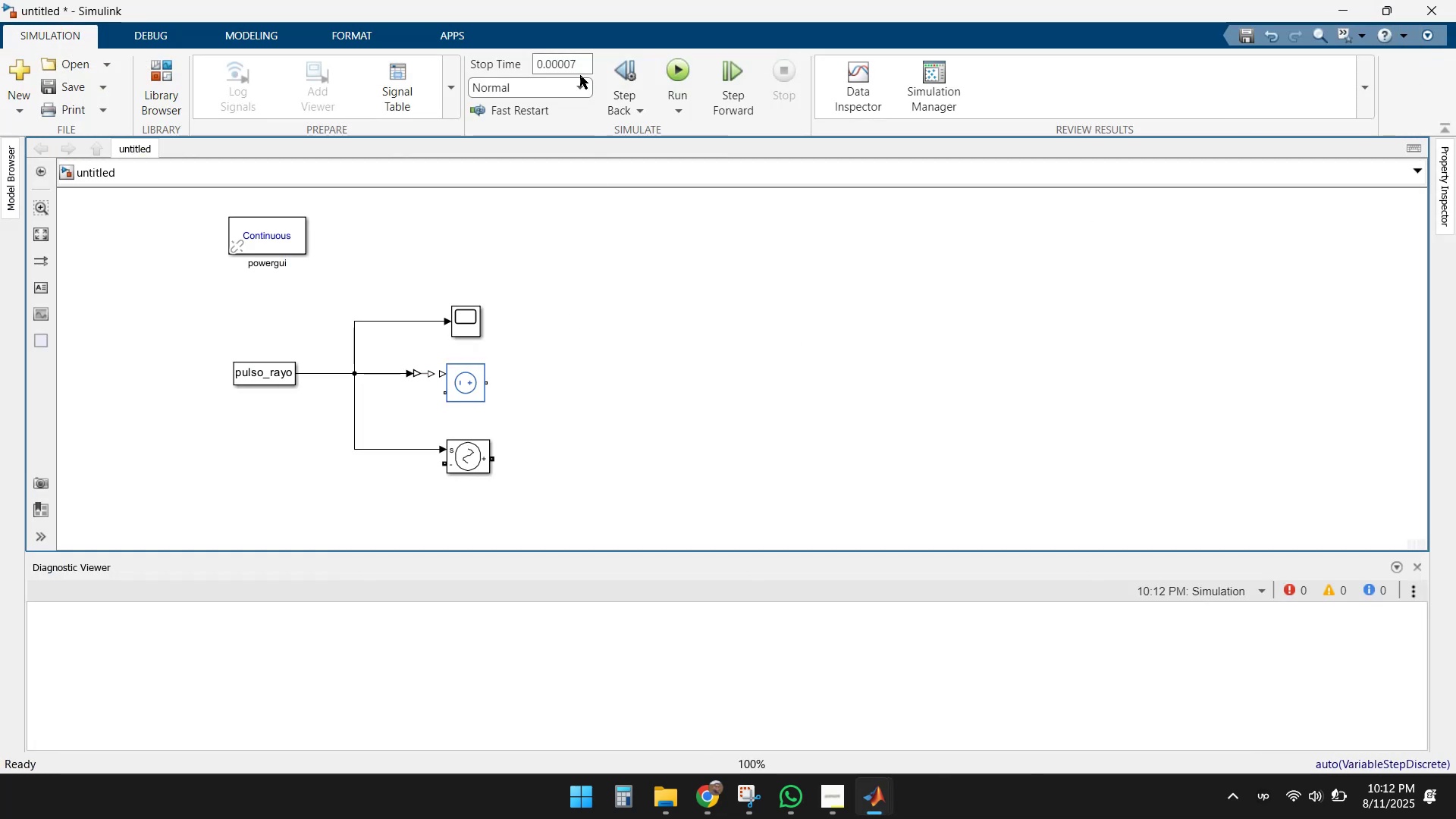 
left_click([580, 65])
 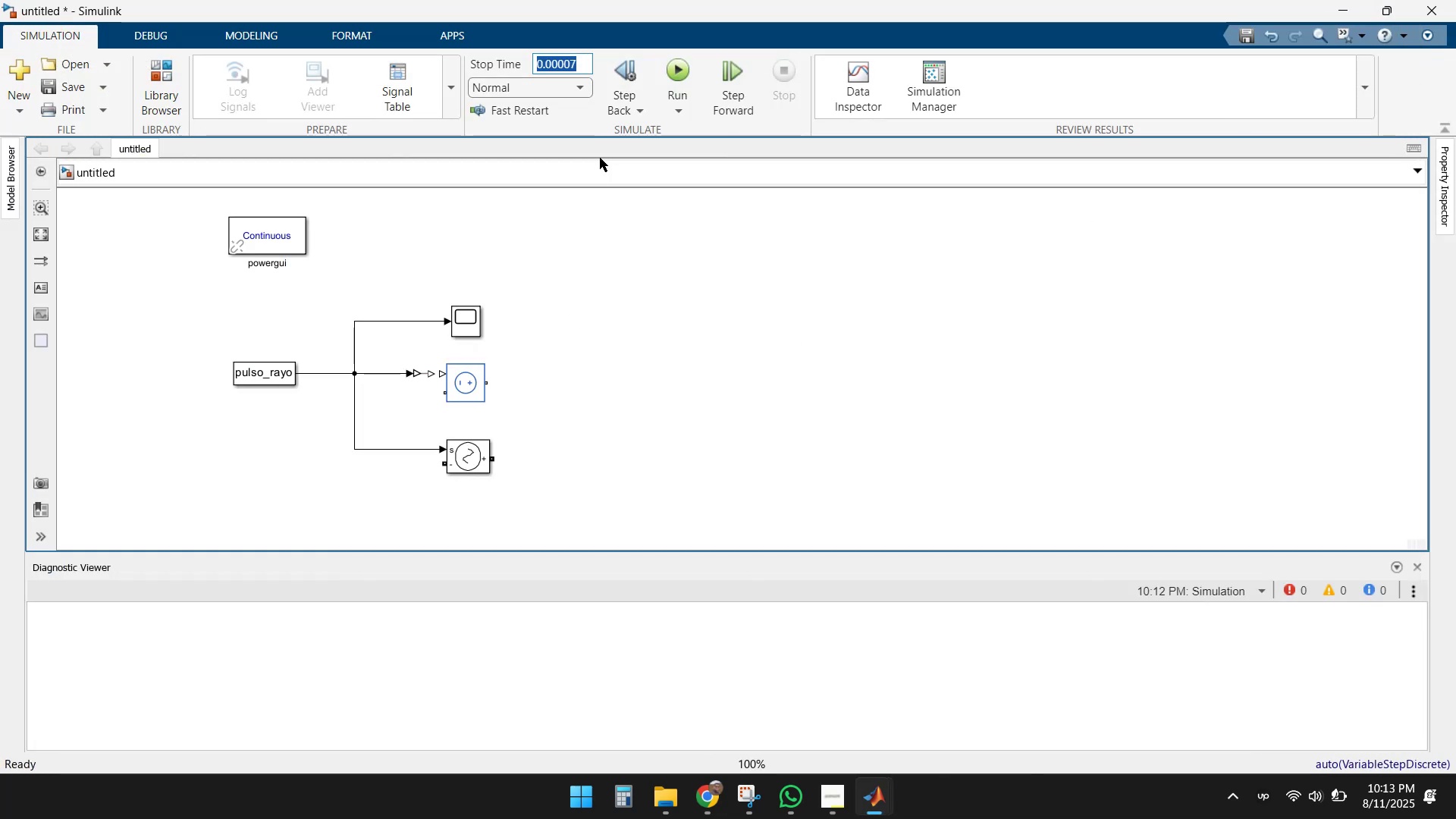 
key(ArrowRight)
 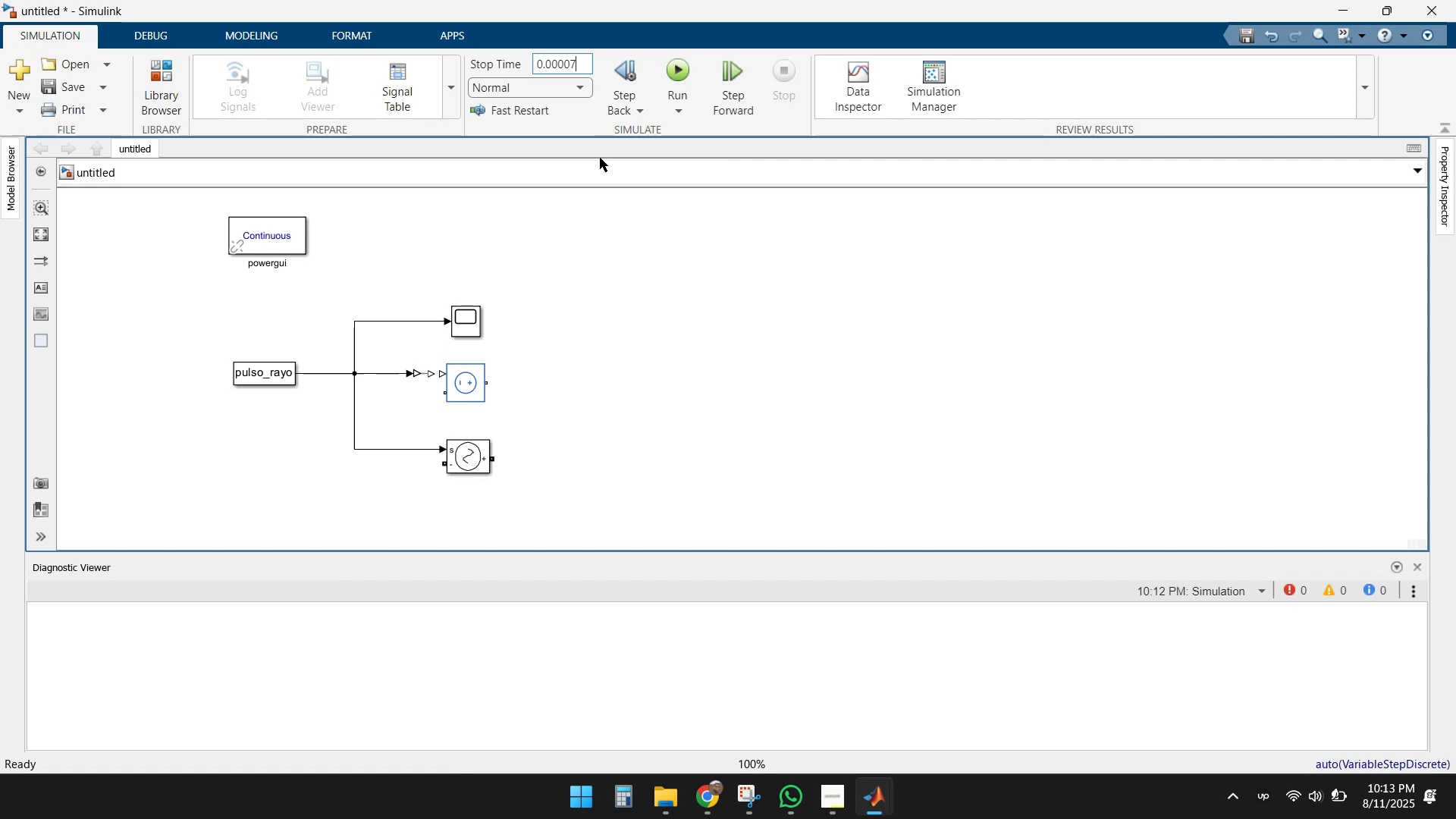 
key(Backspace)
 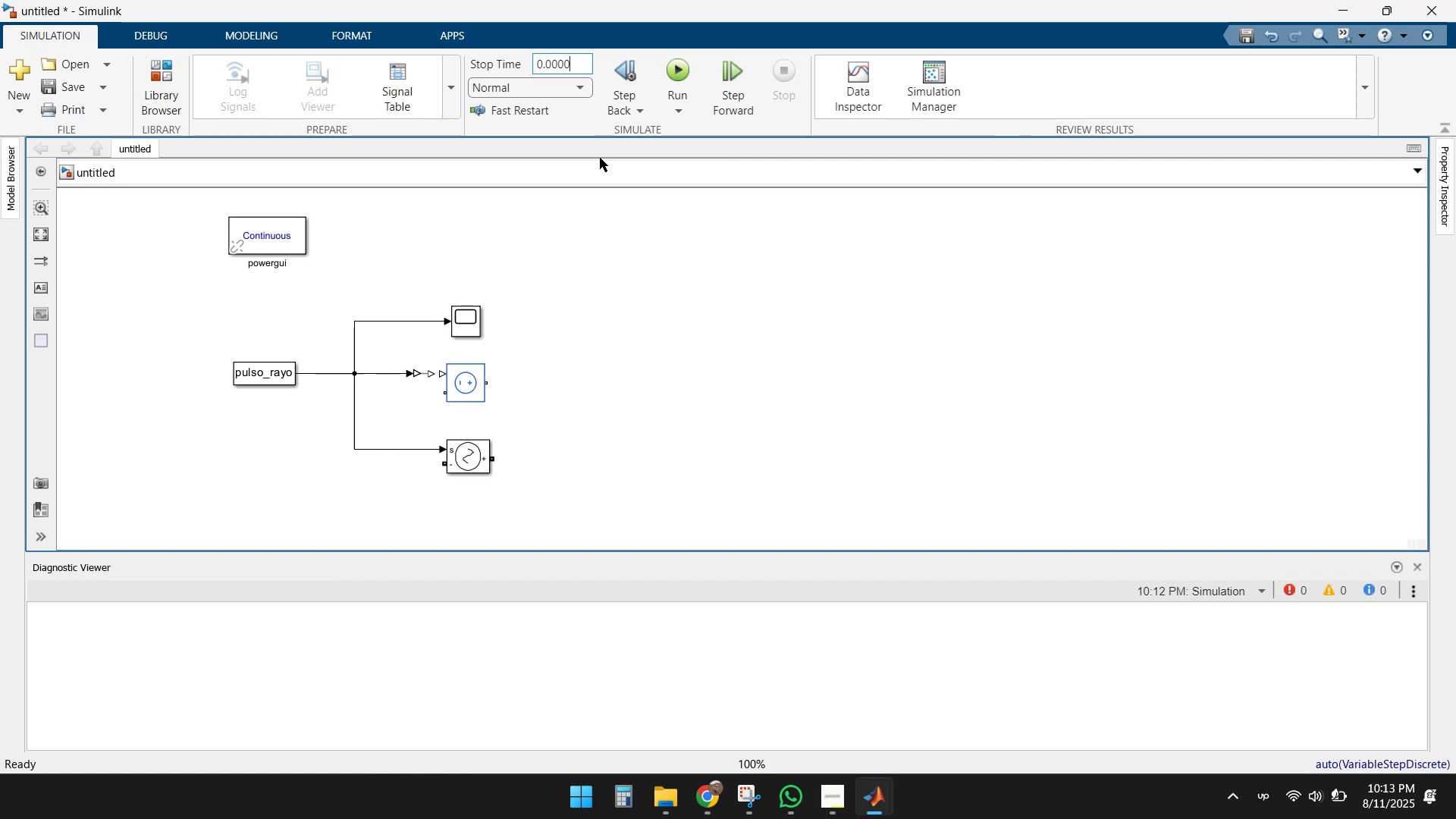 
key(Backspace)
 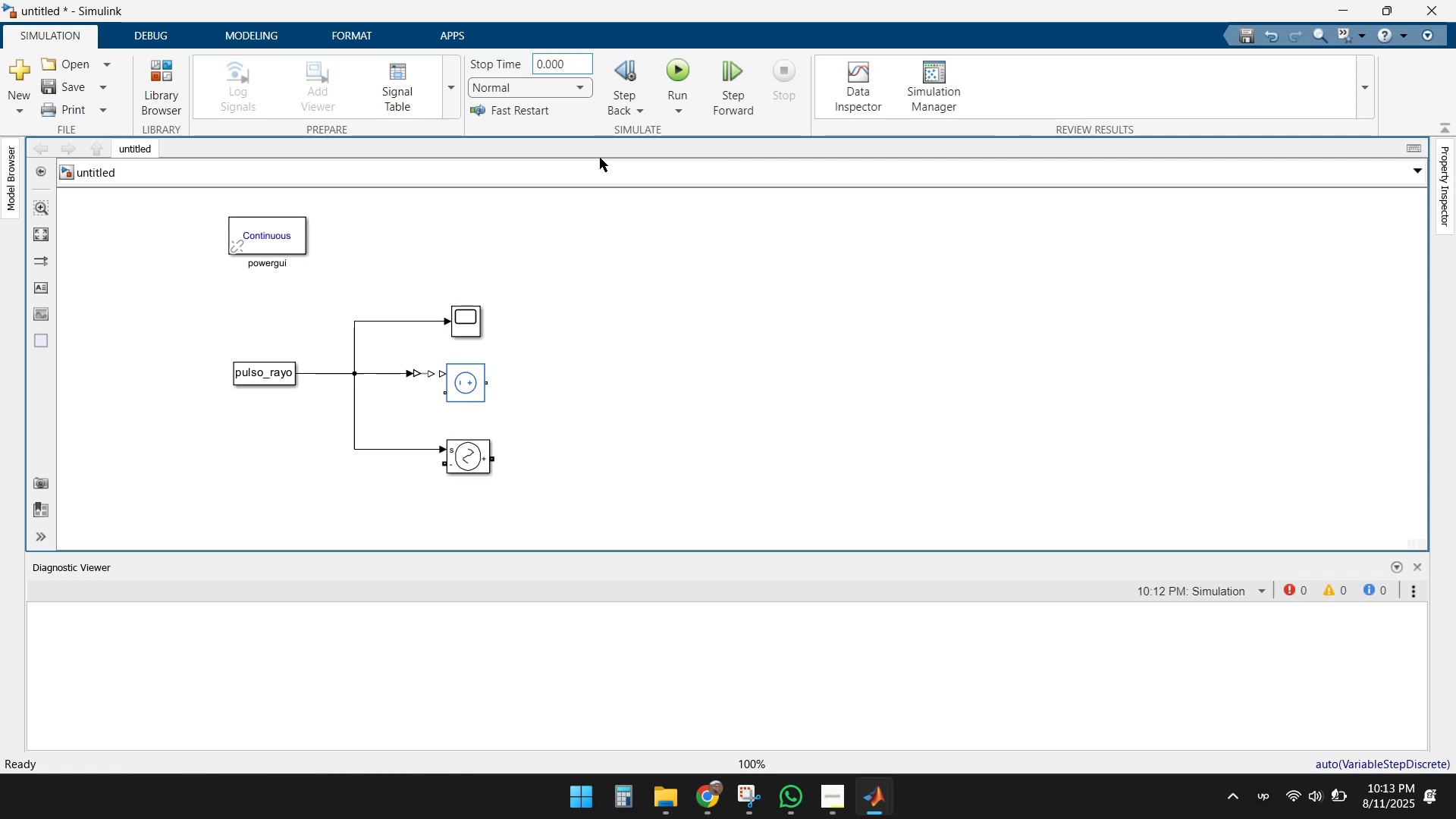 
key(Numpad1)
 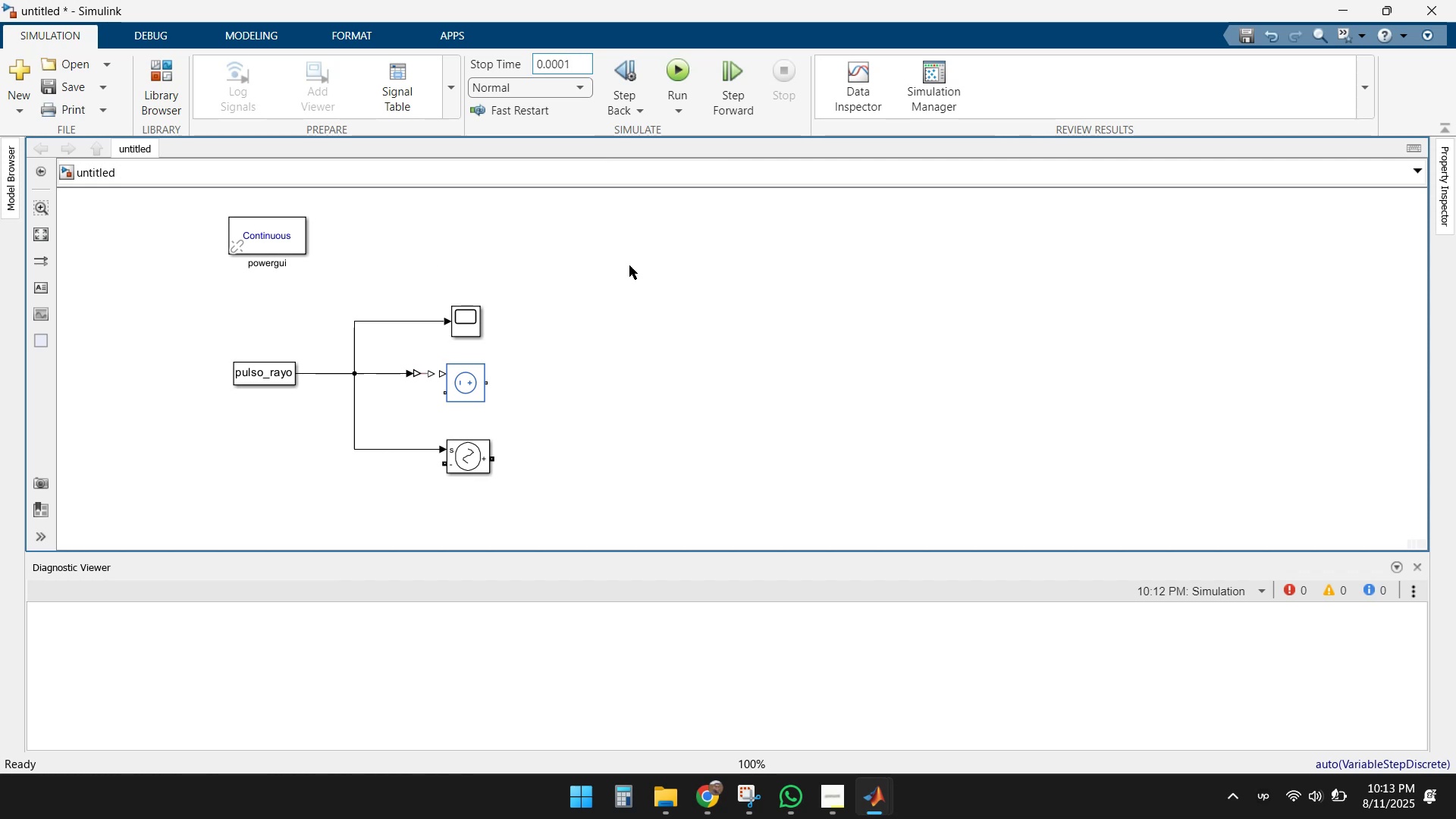 
left_click([651, 256])
 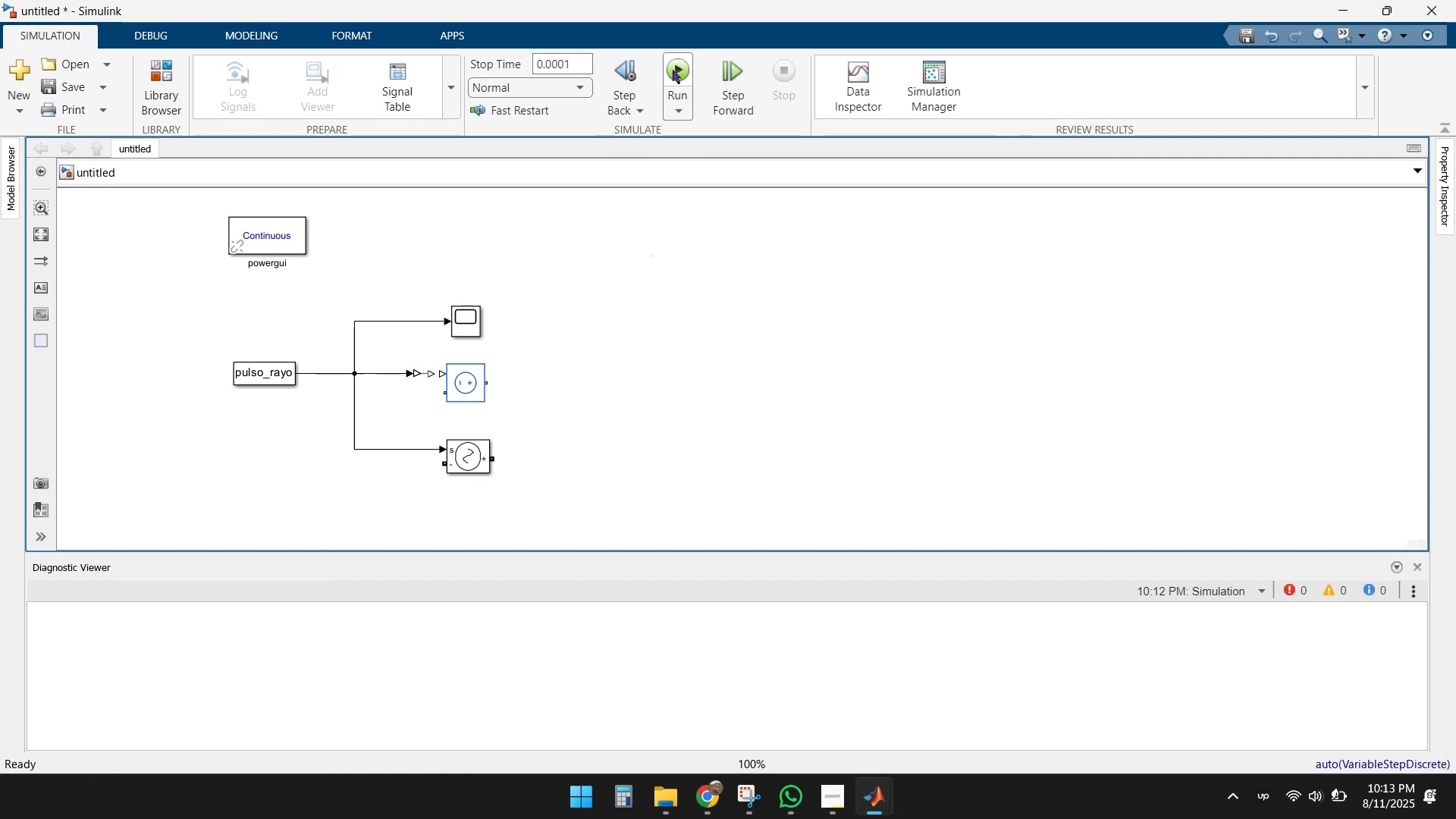 
left_click([674, 64])
 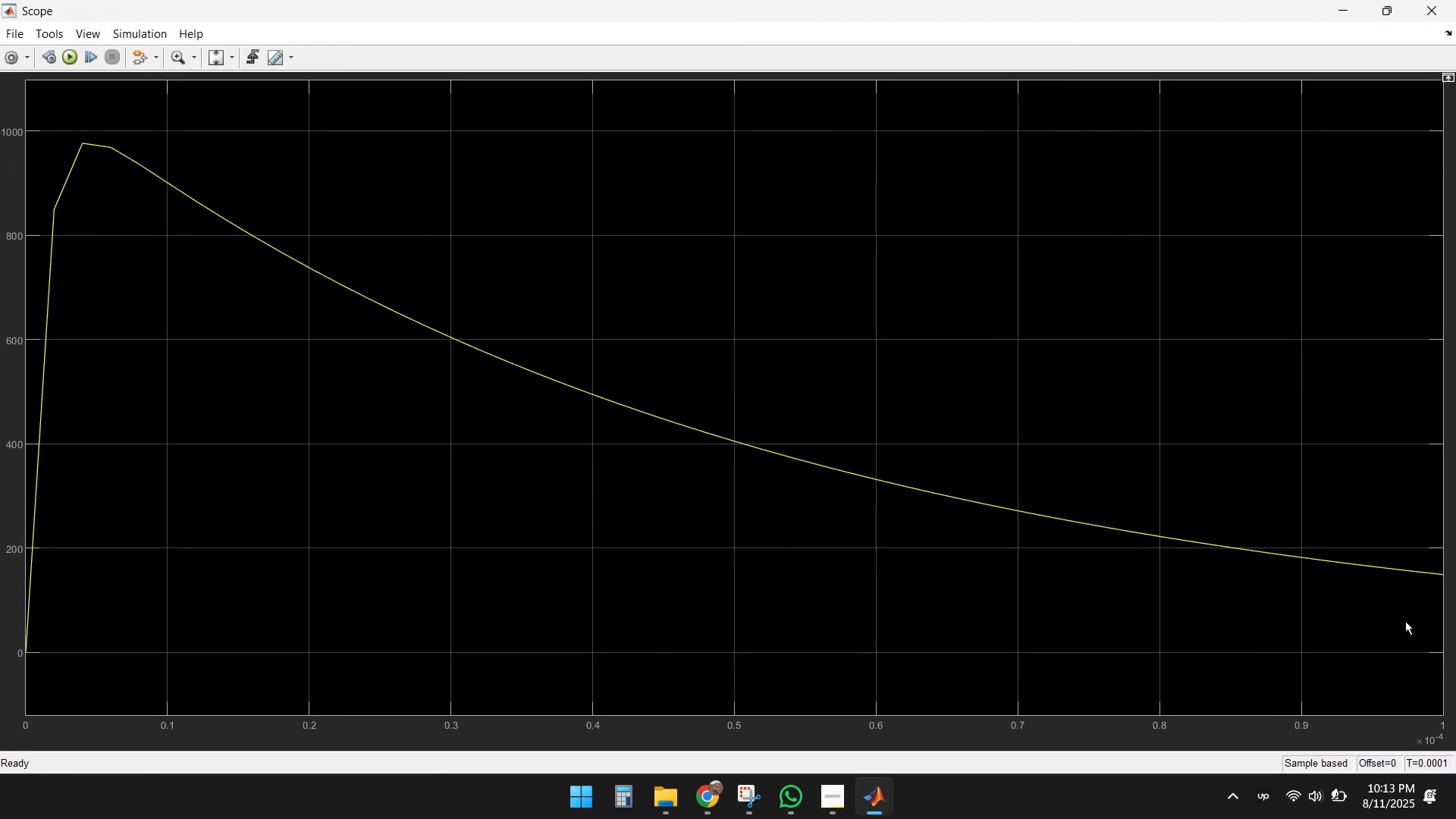 
wait(5.0)
 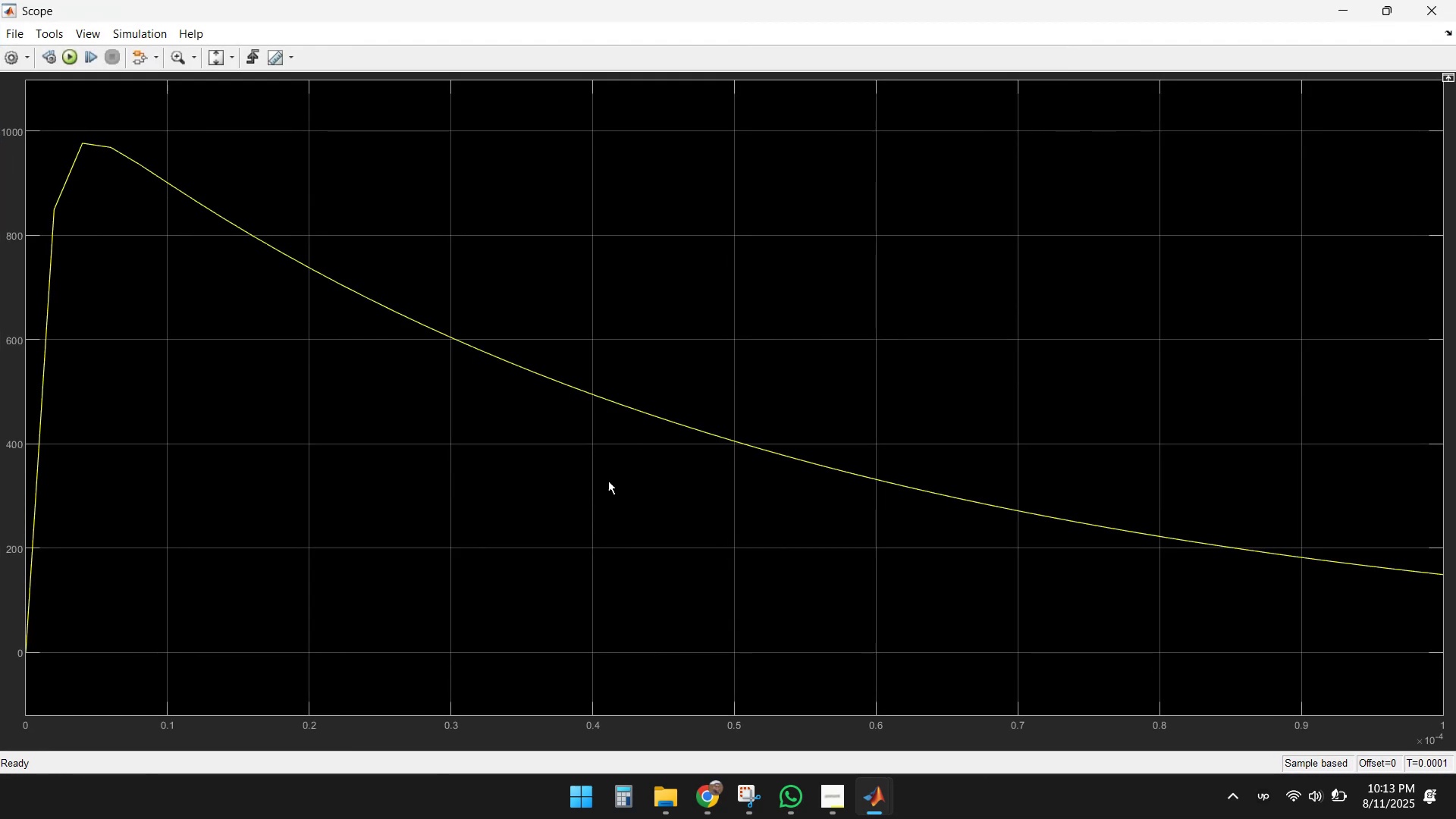 
left_click([1422, 11])
 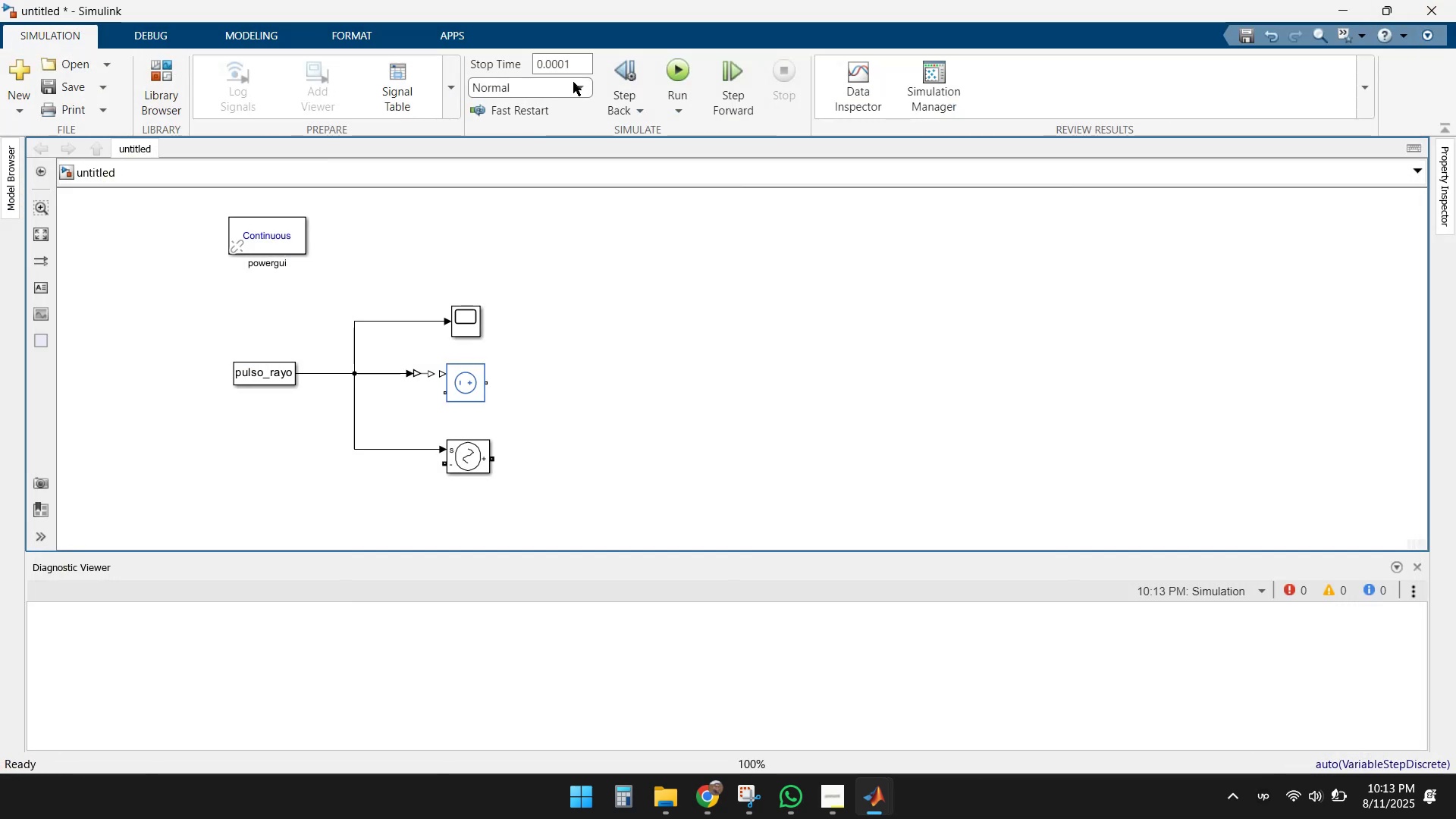 
left_click([574, 66])
 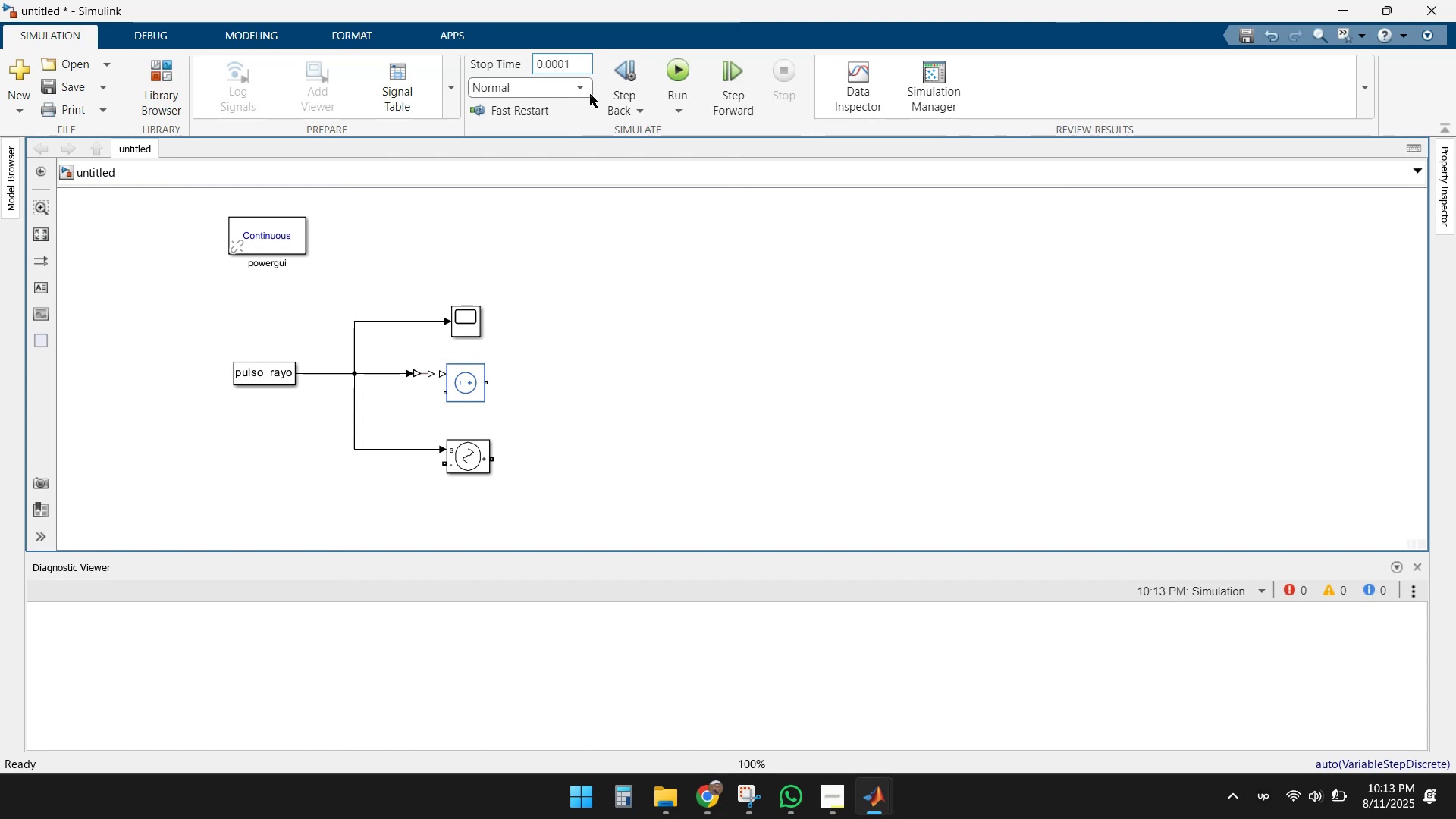 
key(Backspace)
 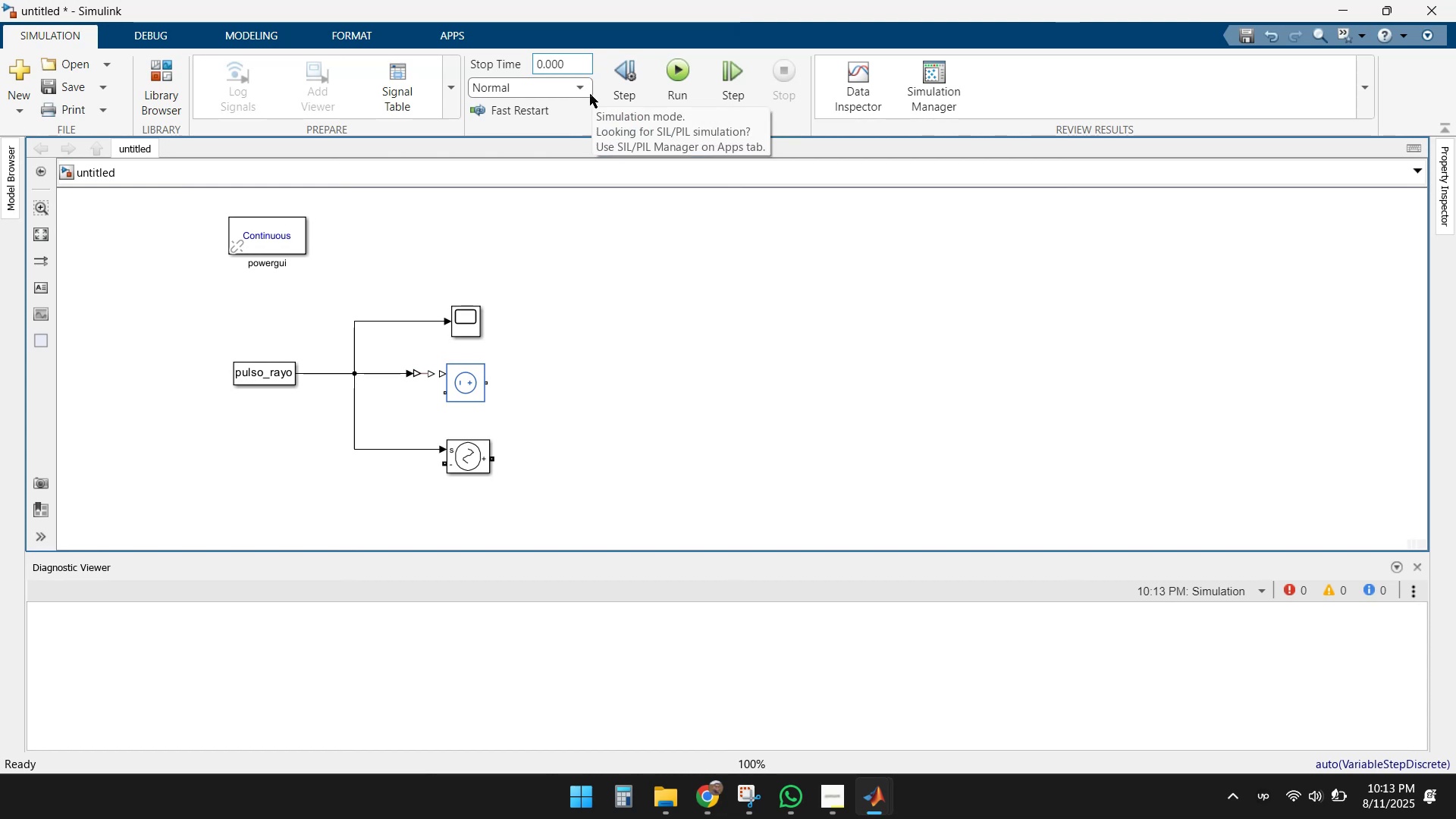 
key(Numpad5)
 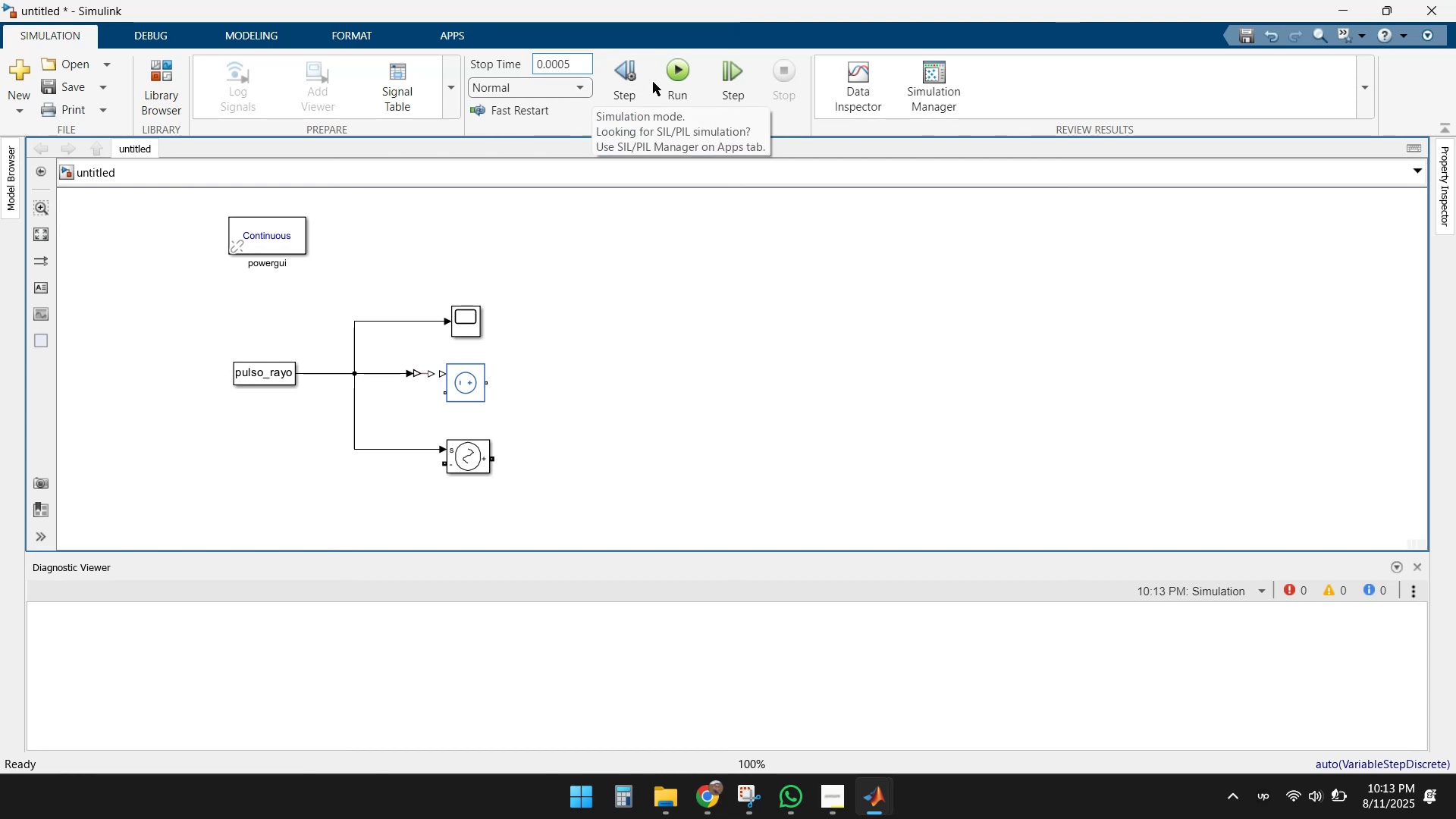 
left_click([679, 71])
 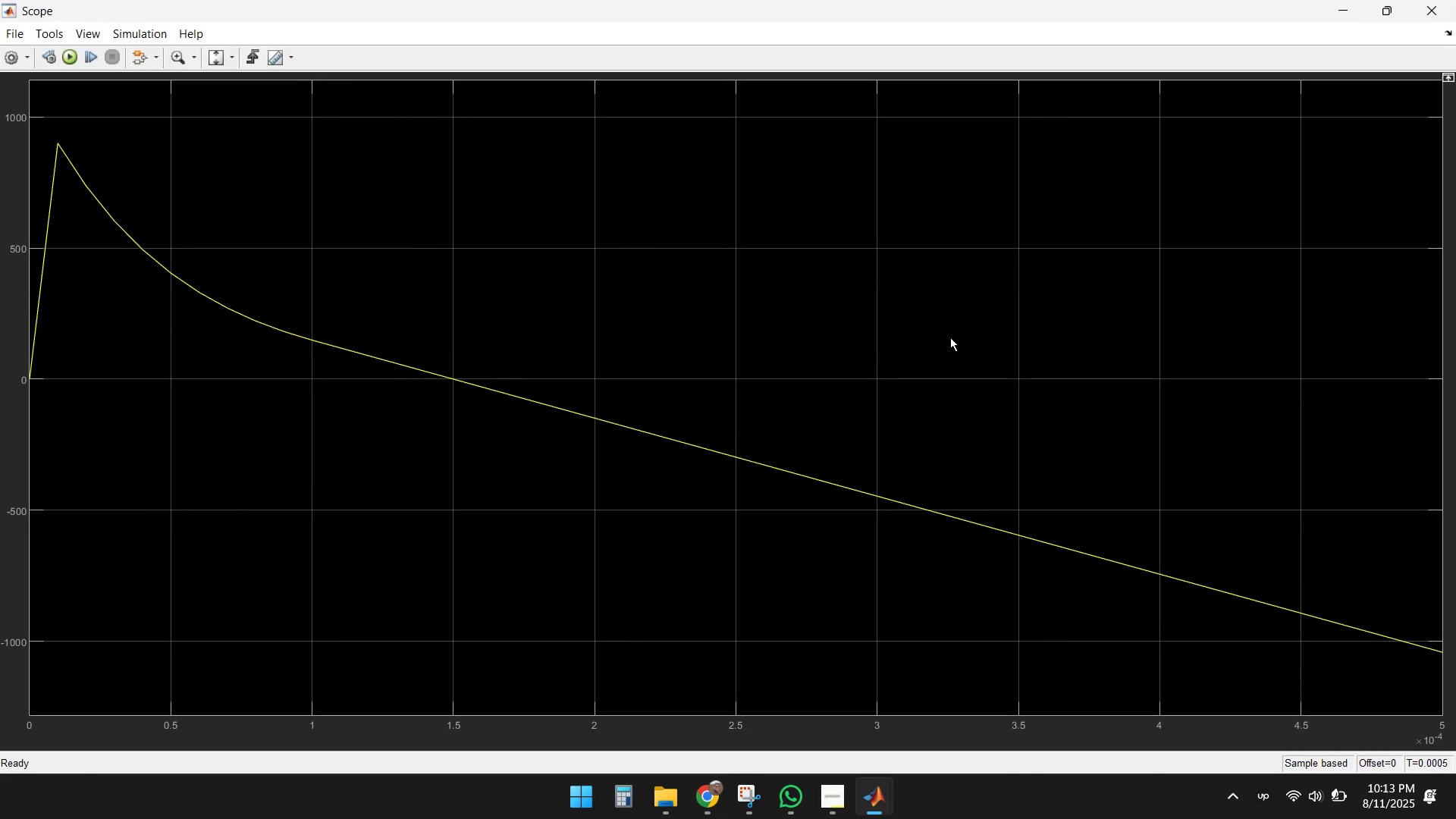 
wait(5.62)
 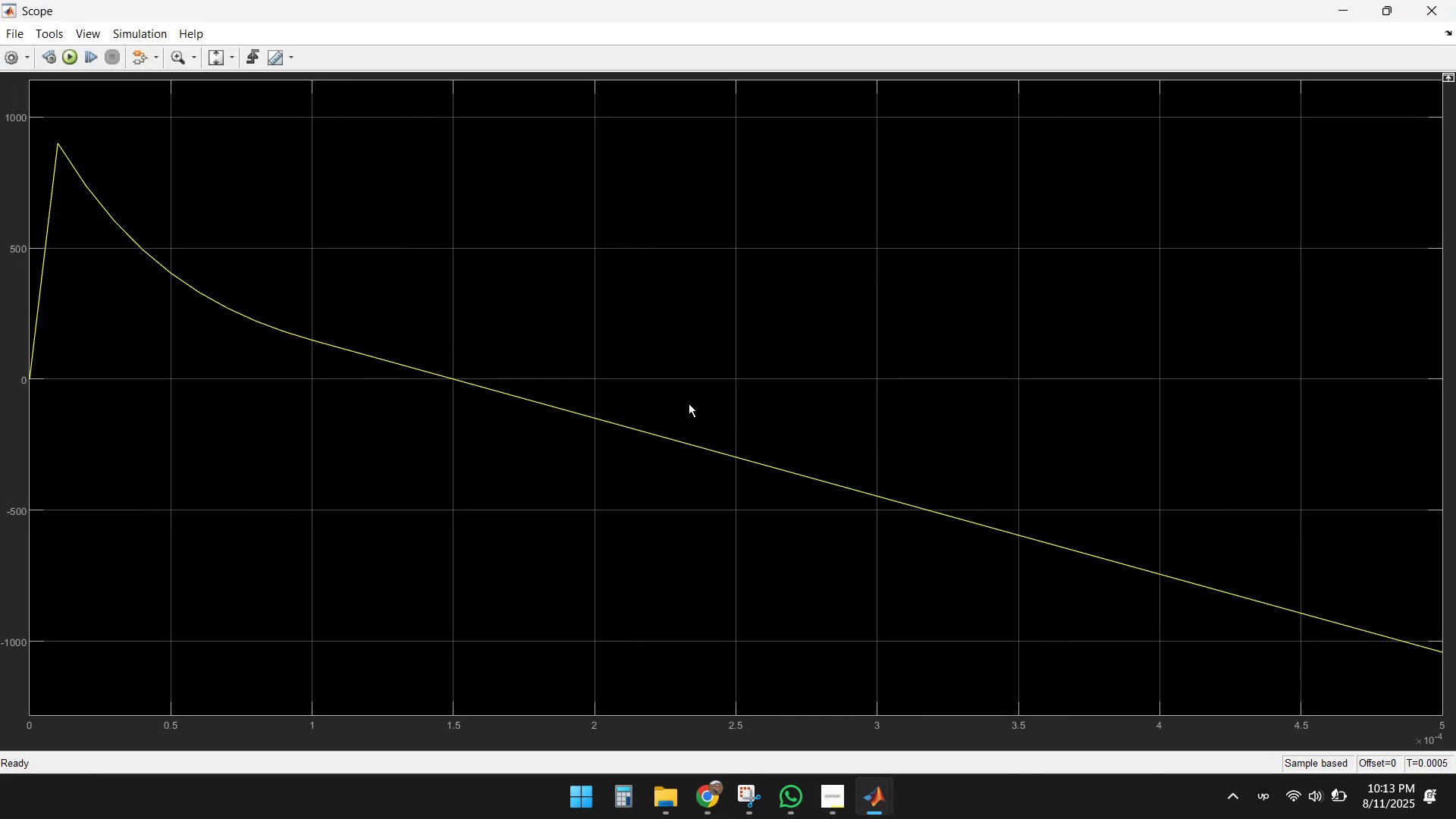 
left_click([1418, 9])
 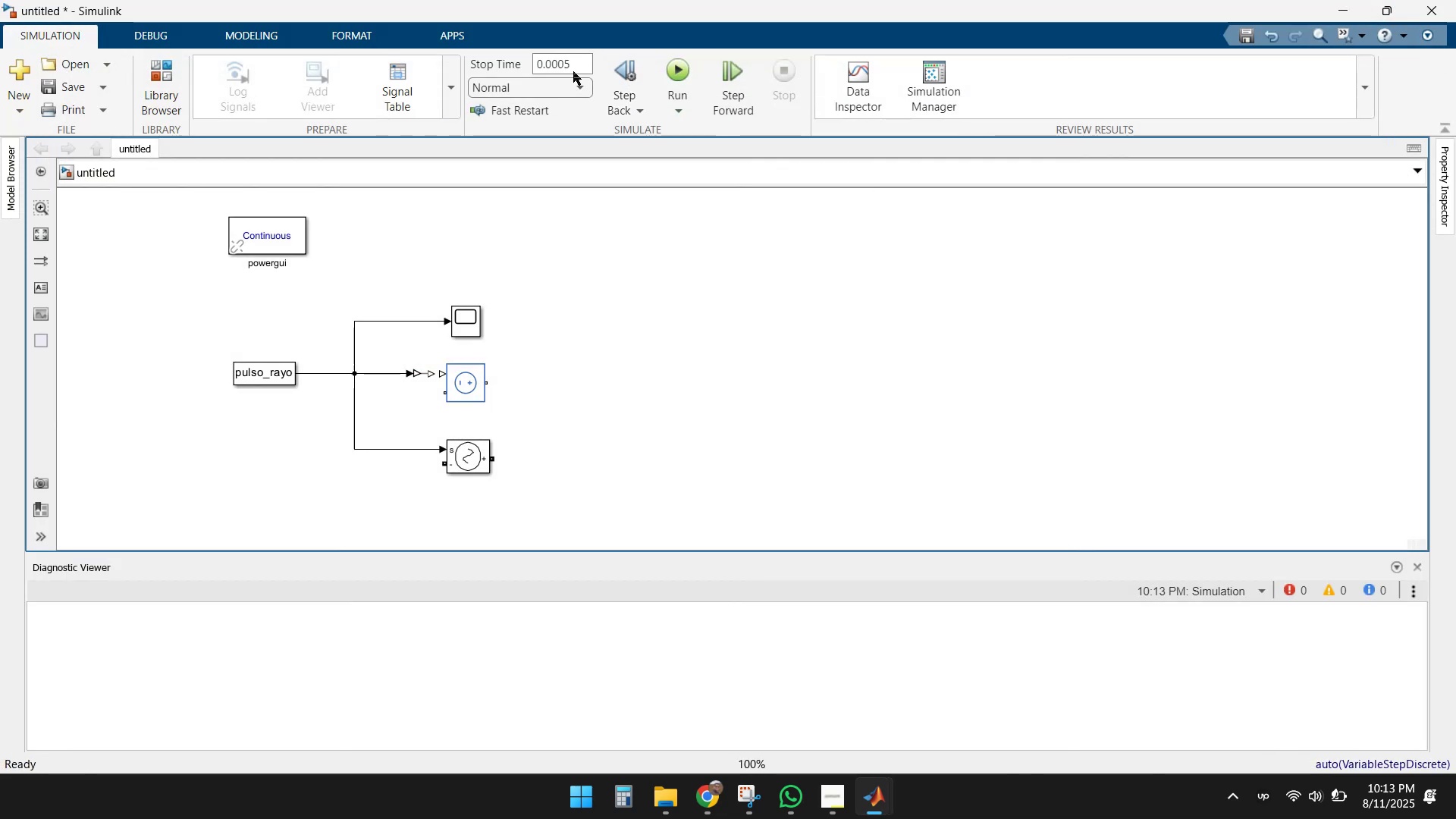 
left_click([573, 62])
 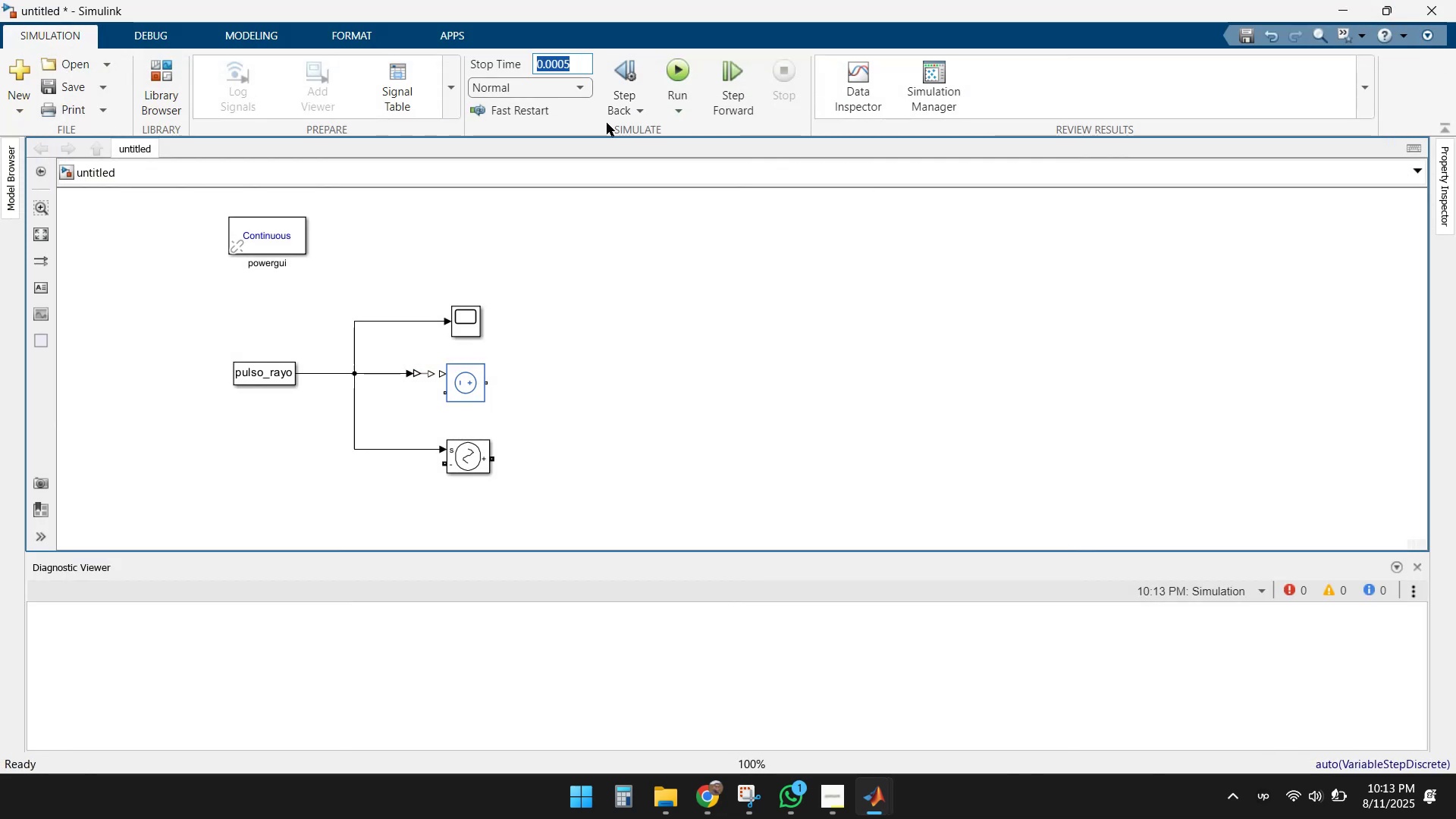 
key(ArrowRight)
 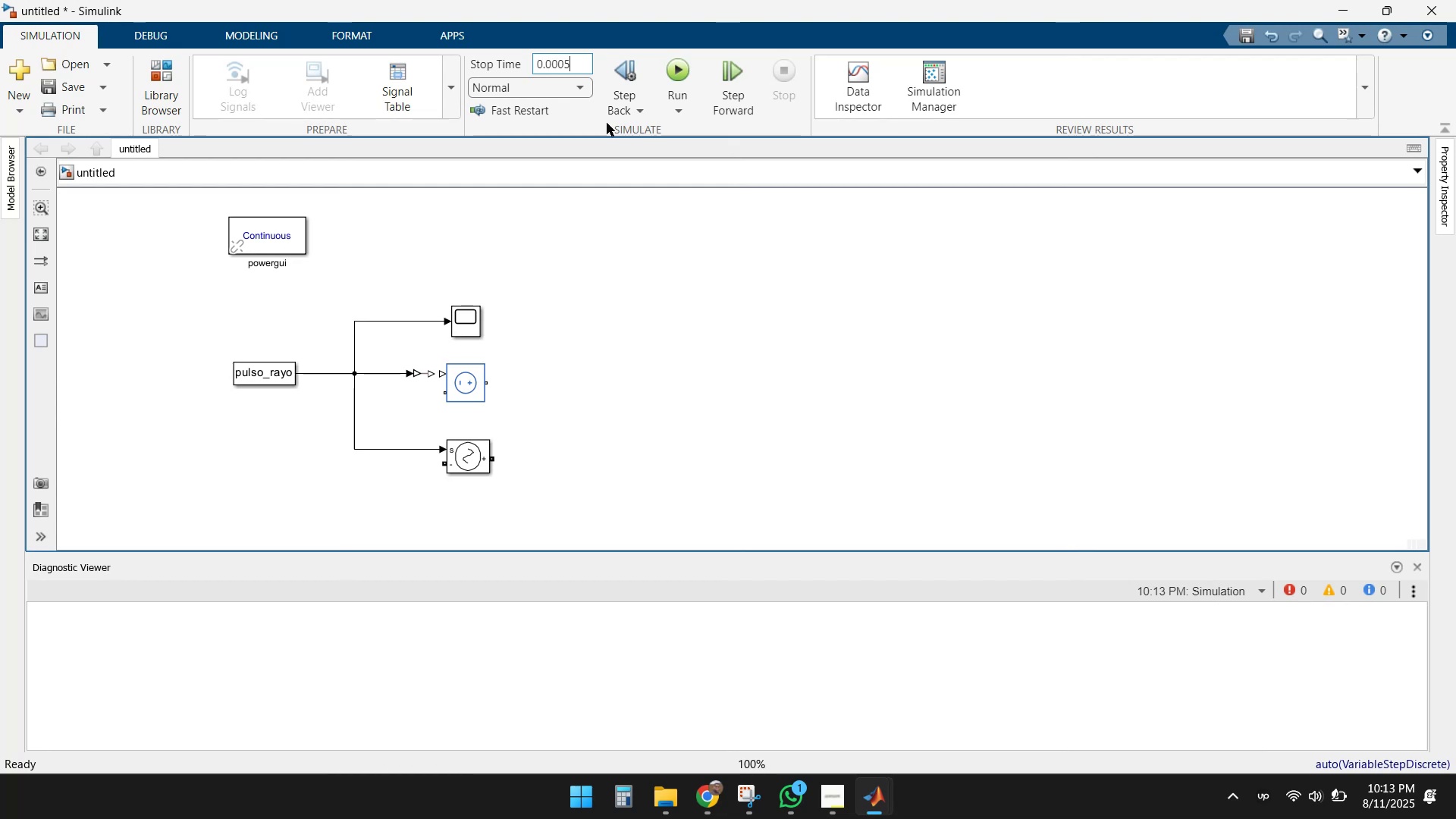 
key(Backspace)
 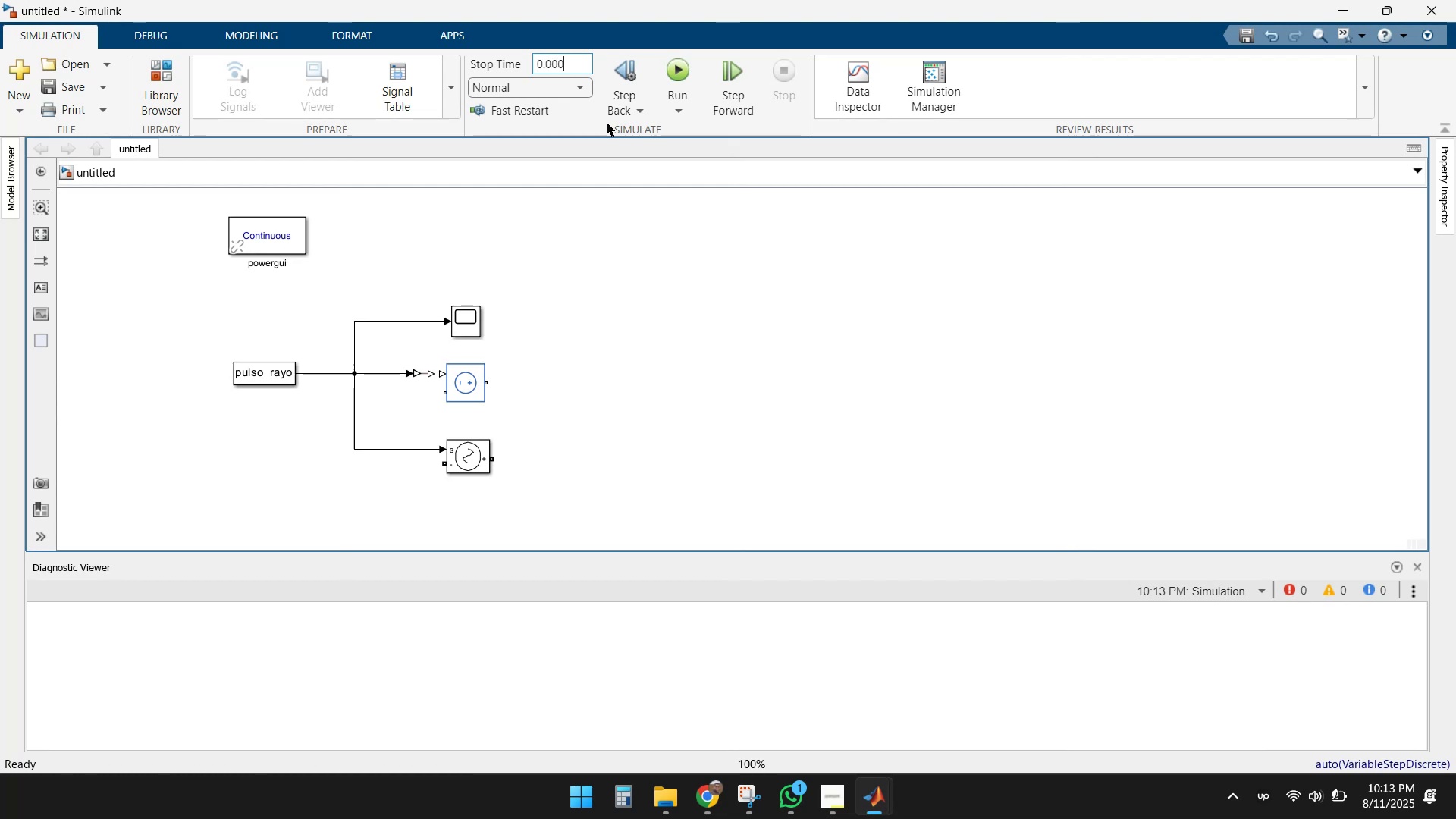 
key(Numpad2)
 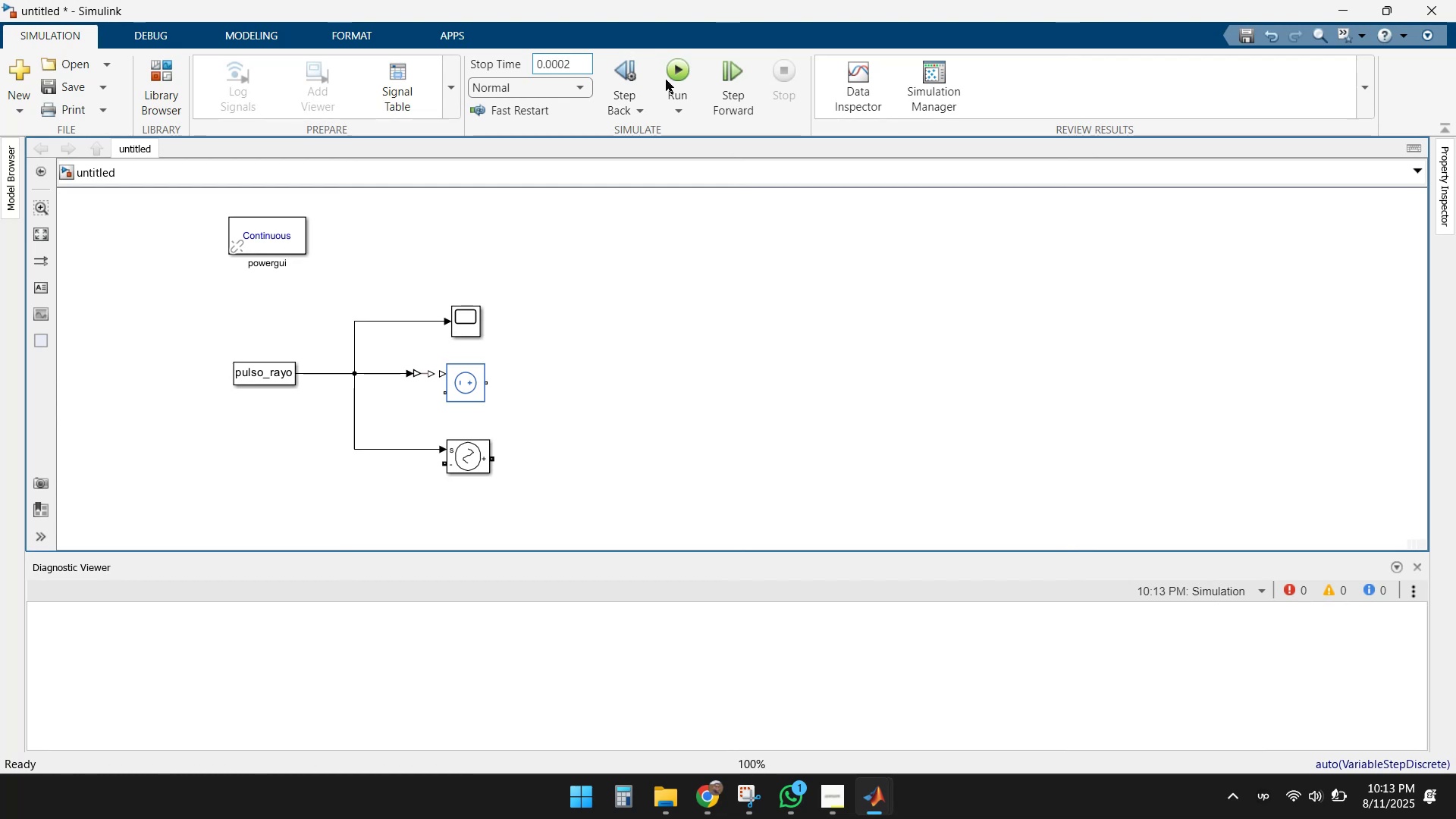 
left_click([671, 62])
 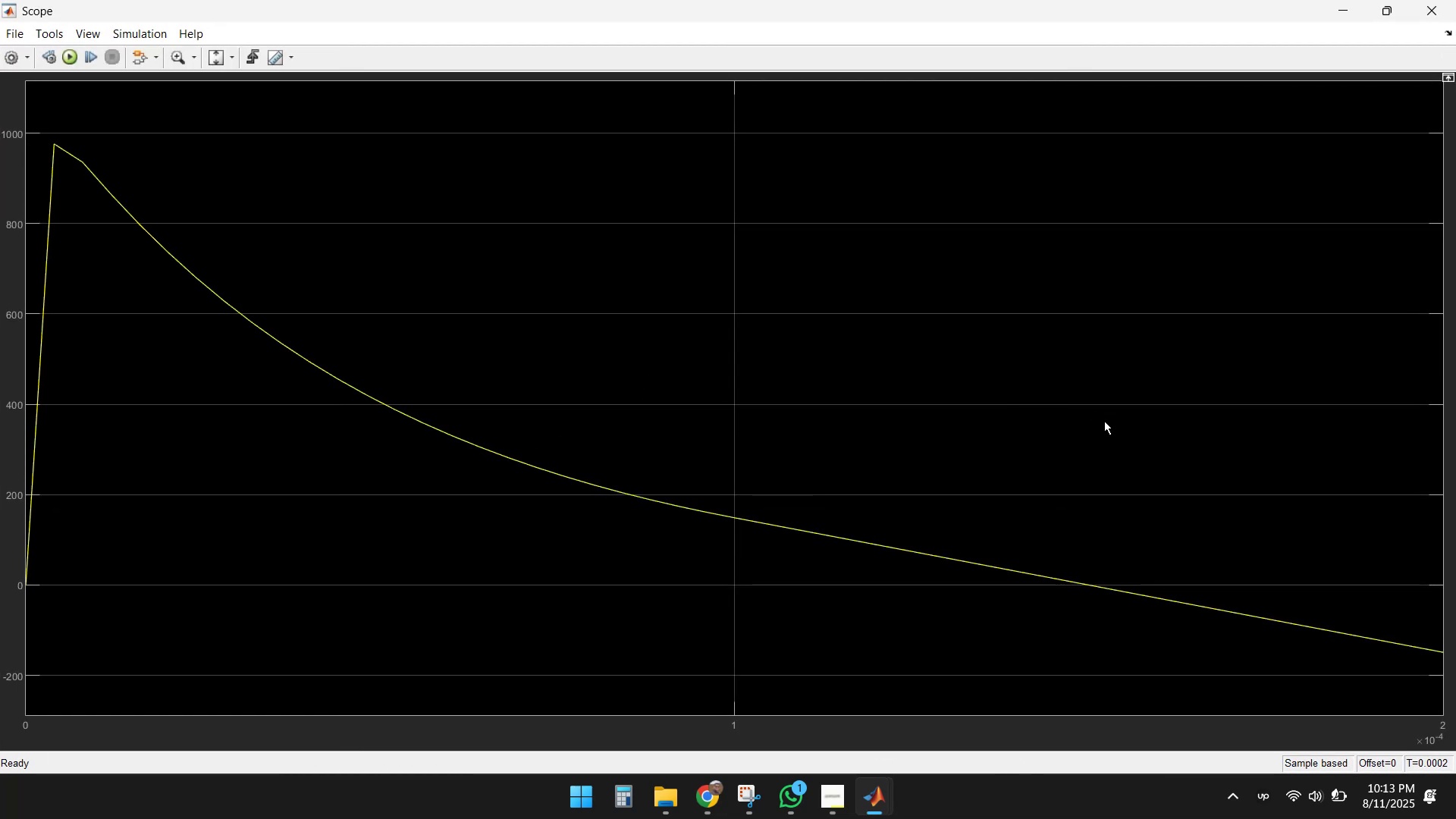 
wait(5.66)
 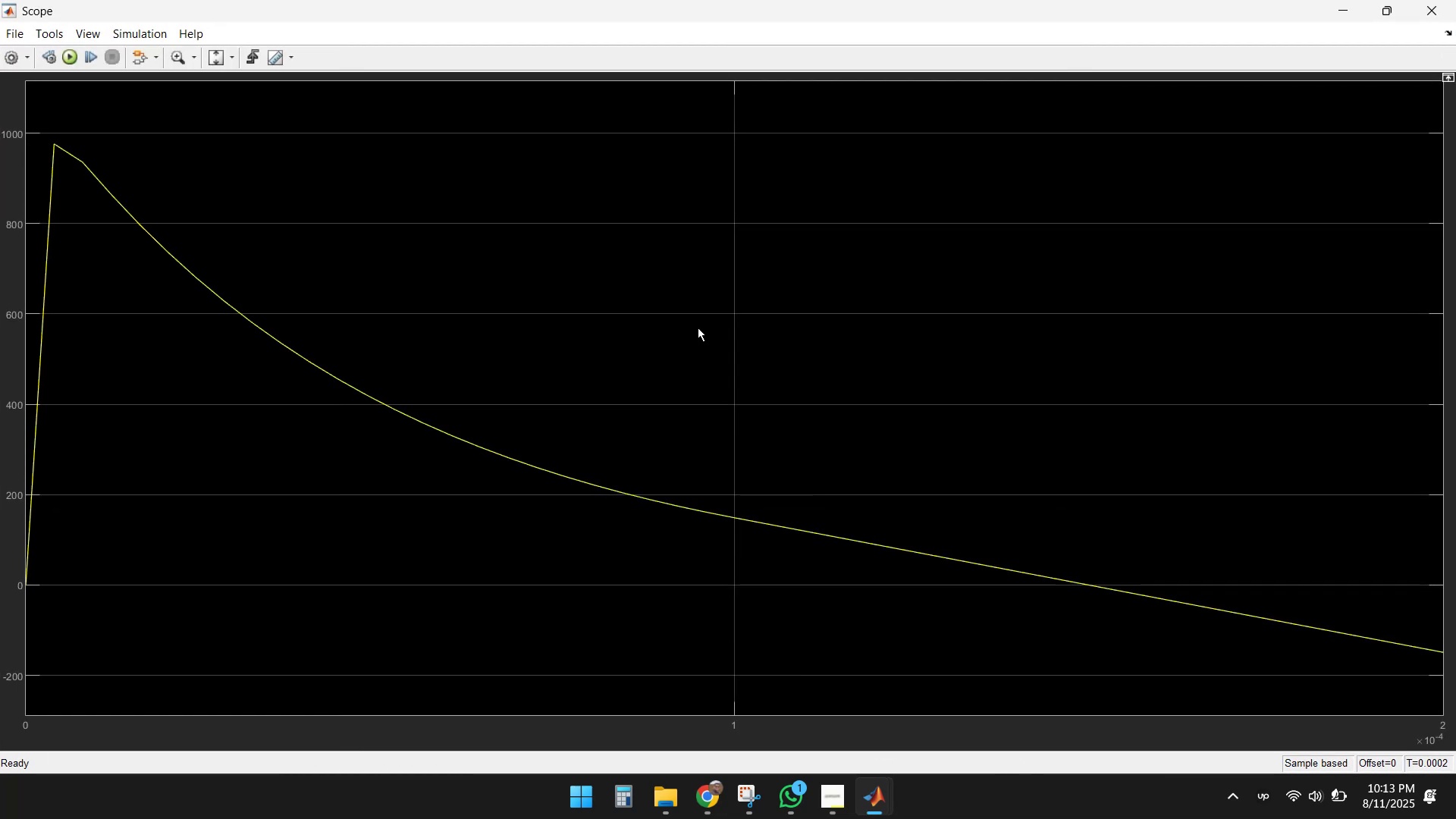 
left_click([1422, 14])
 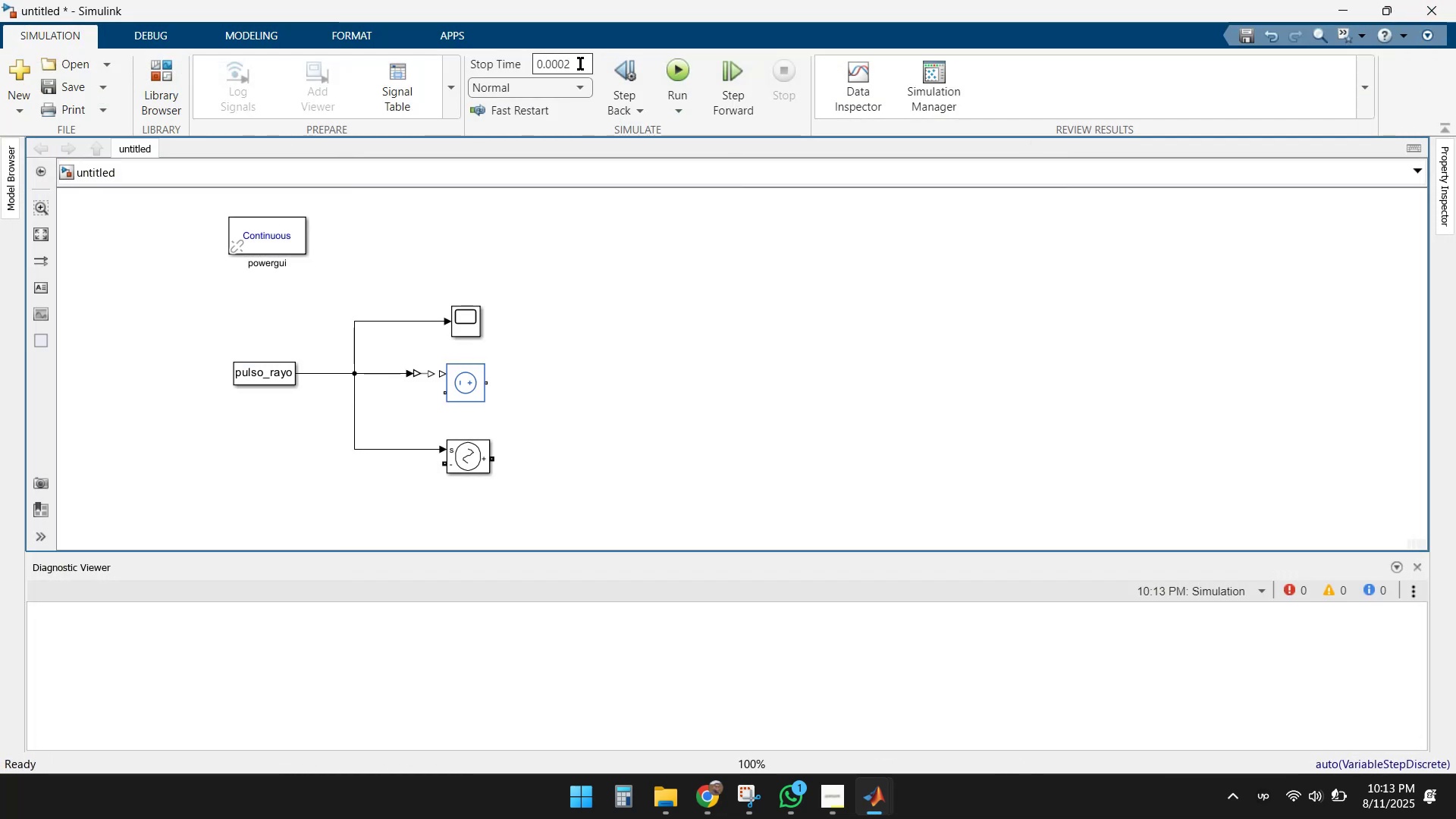 
left_click([578, 61])
 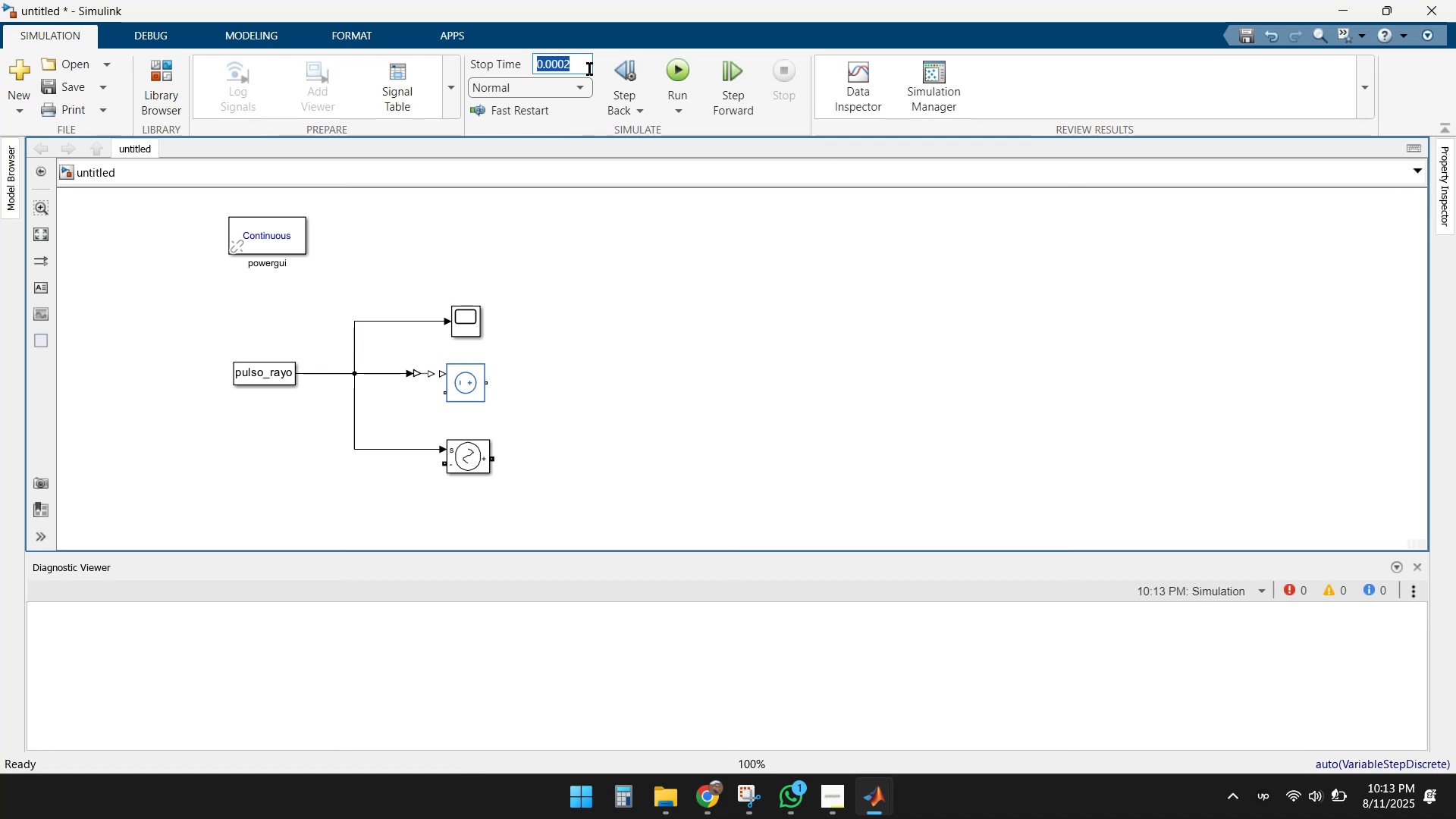 
key(ArrowRight)
 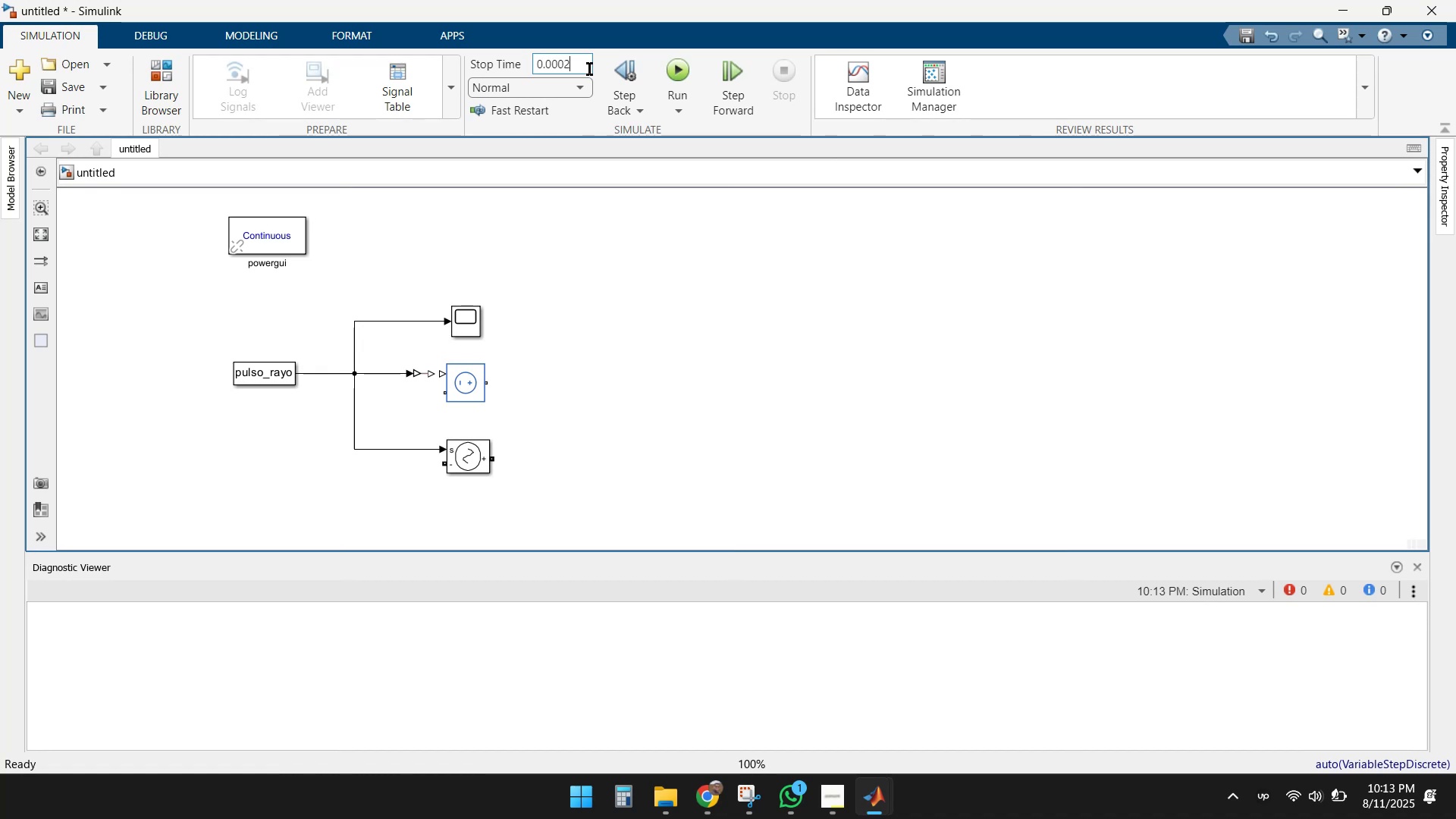 
key(Backspace)
 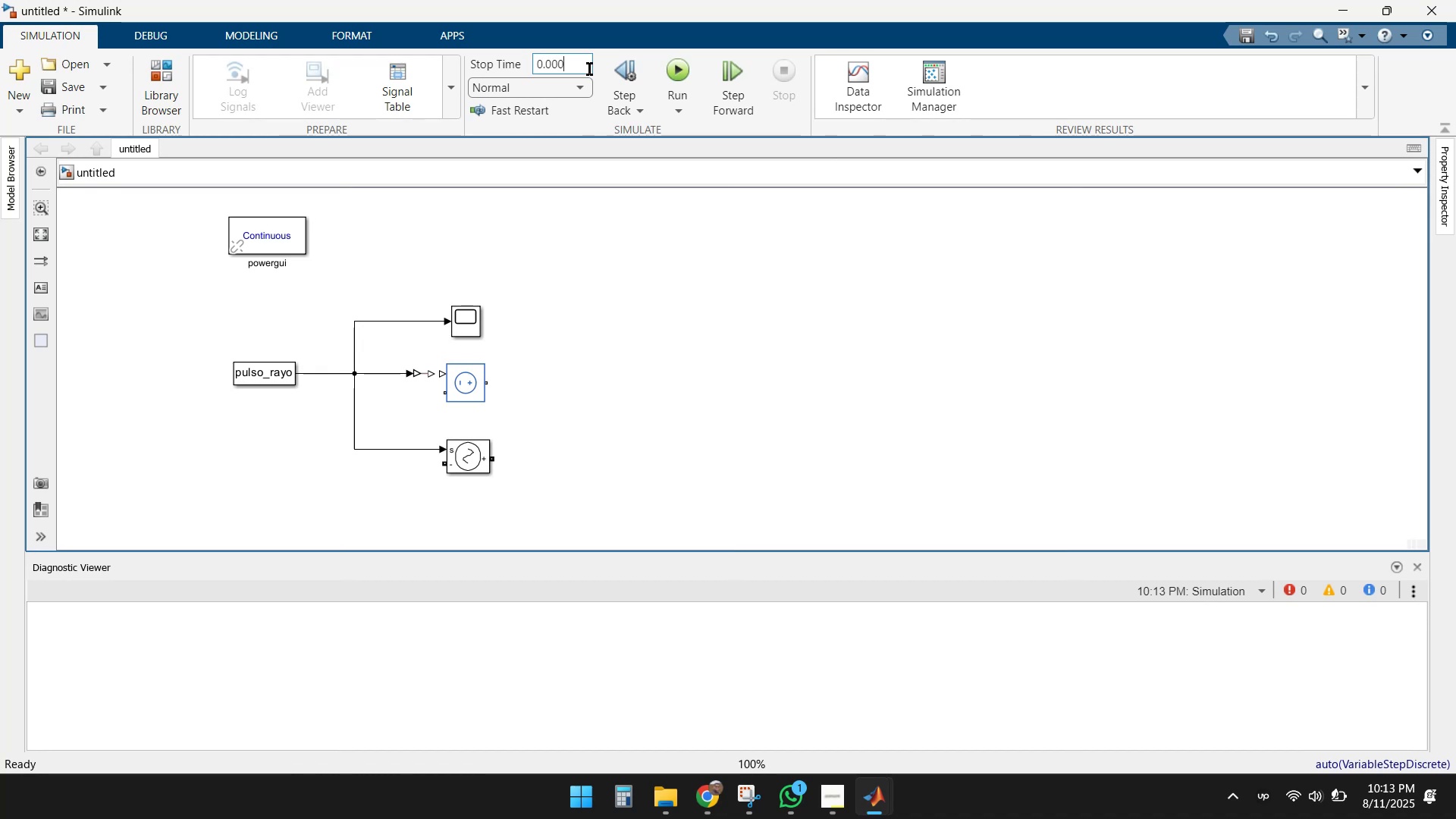 
key(Numpad1)
 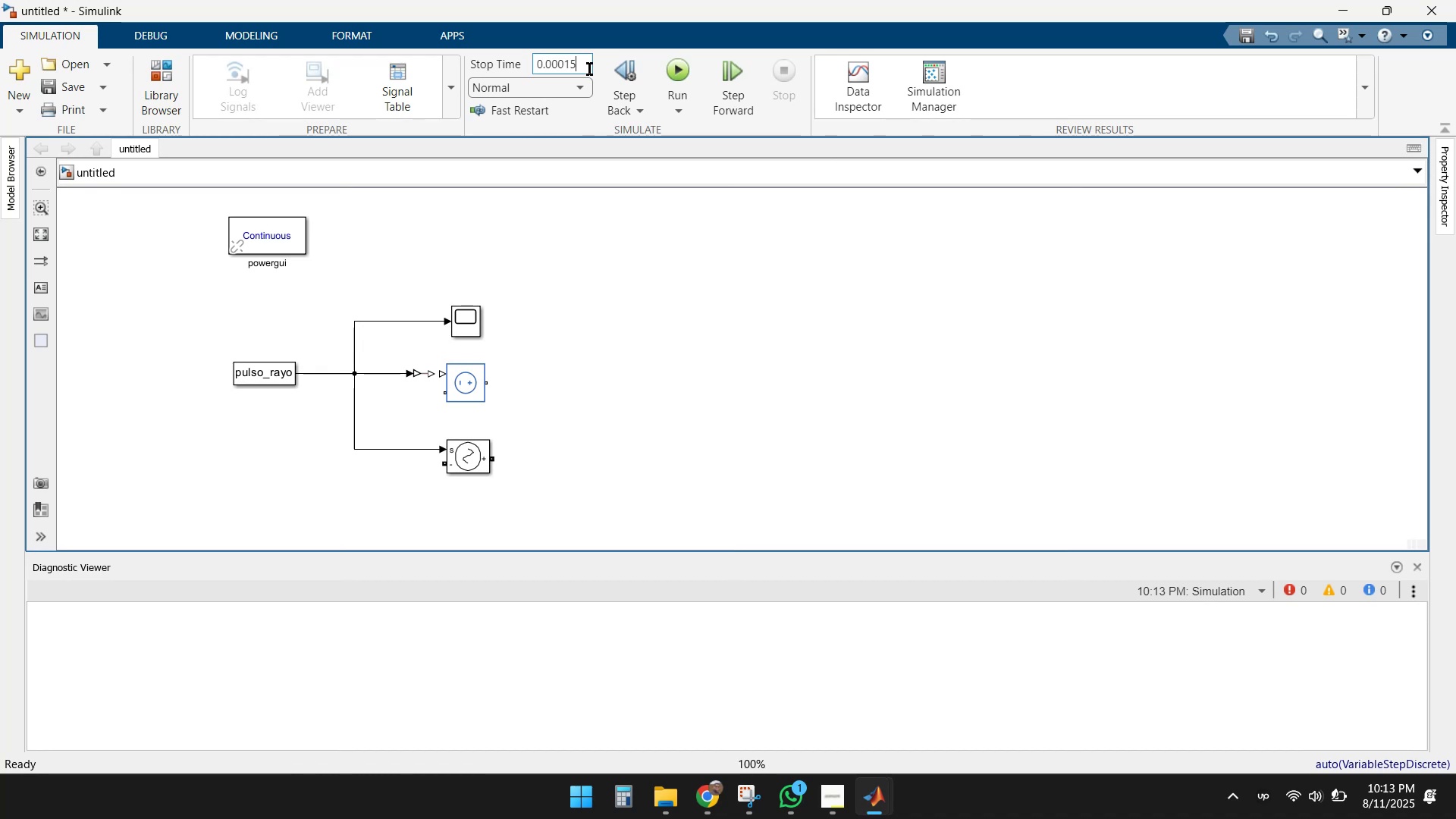 
key(Numpad5)
 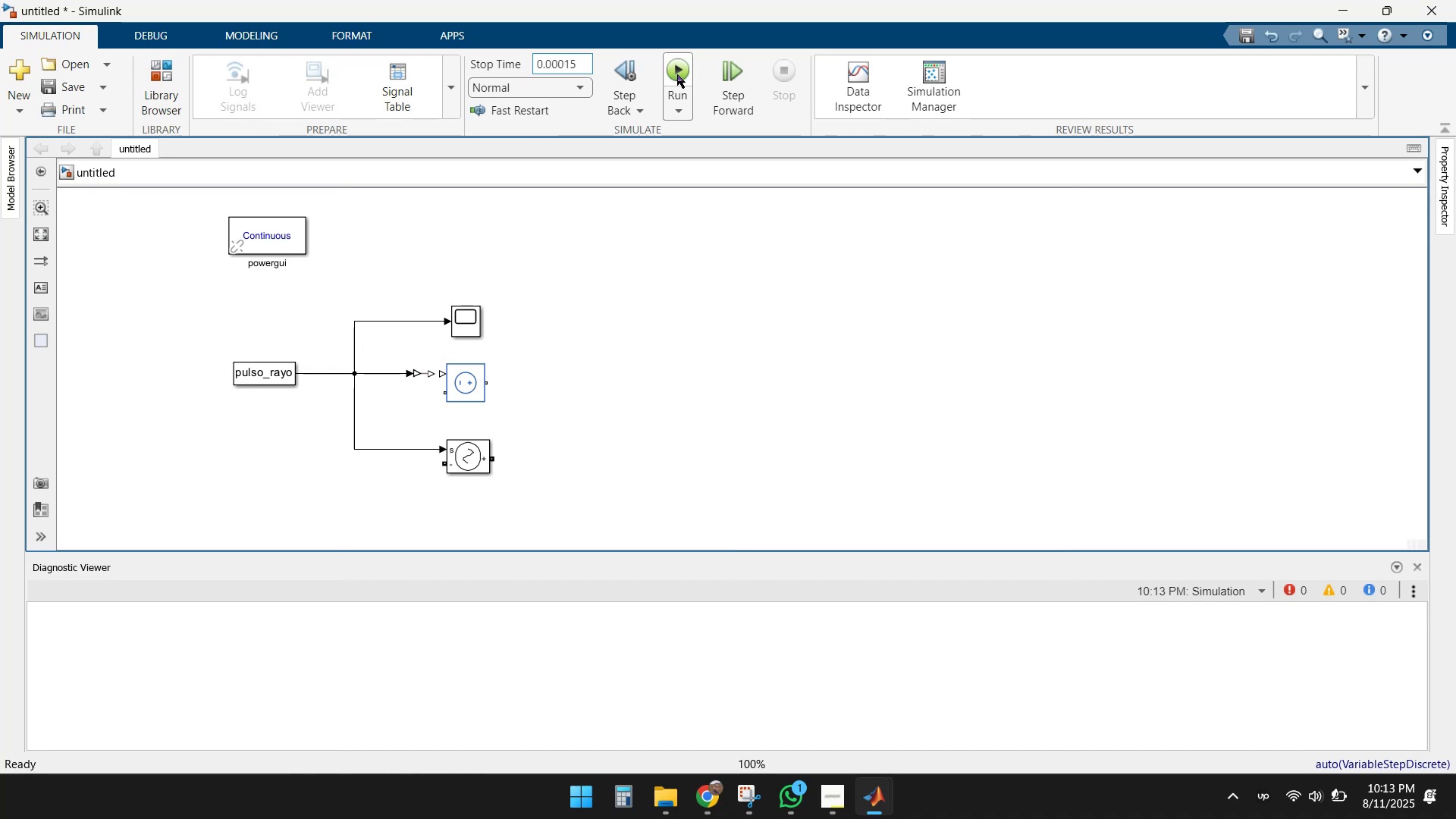 
left_click([685, 71])
 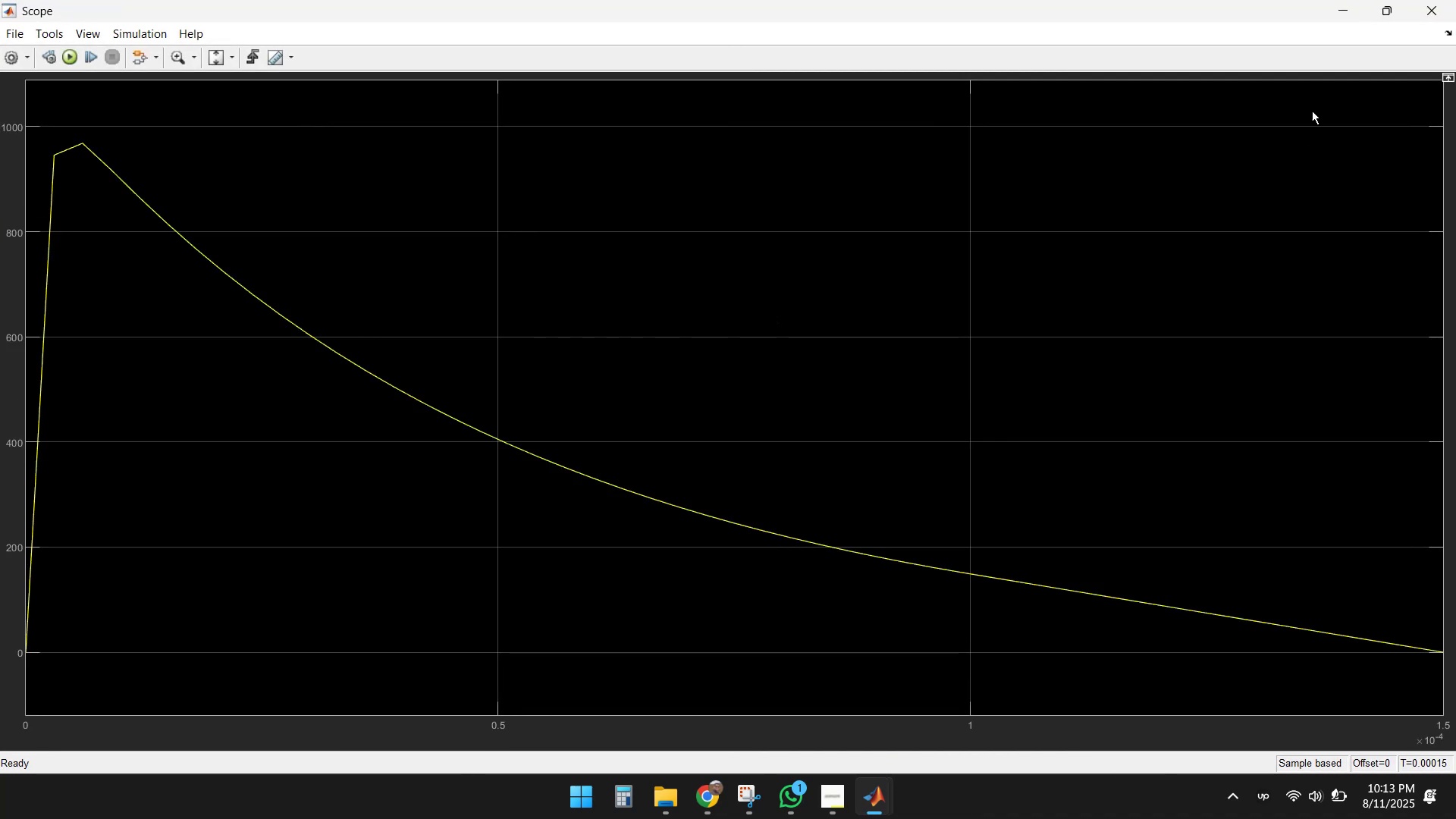 
left_click([1439, 14])
 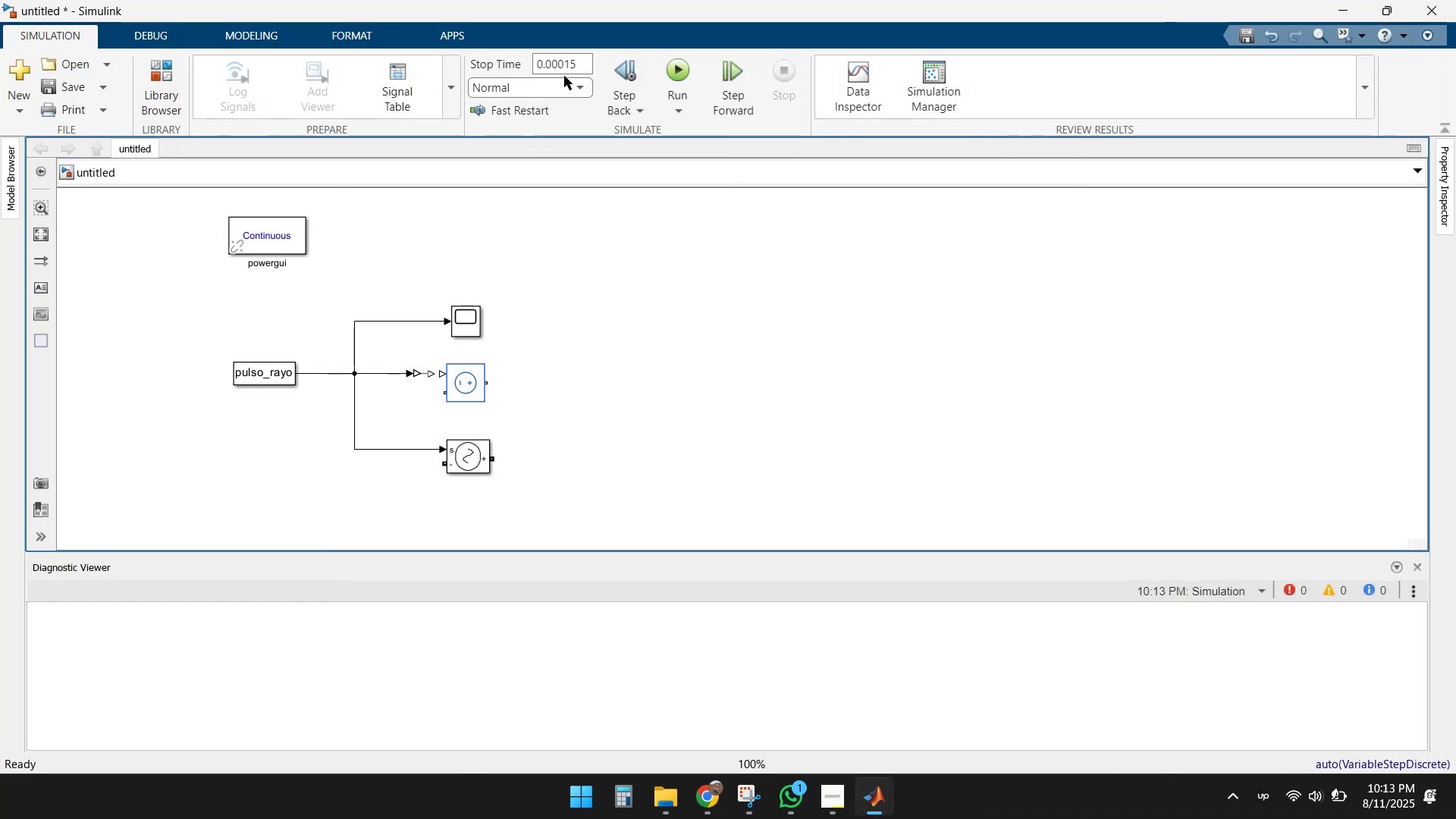 
left_click([581, 61])
 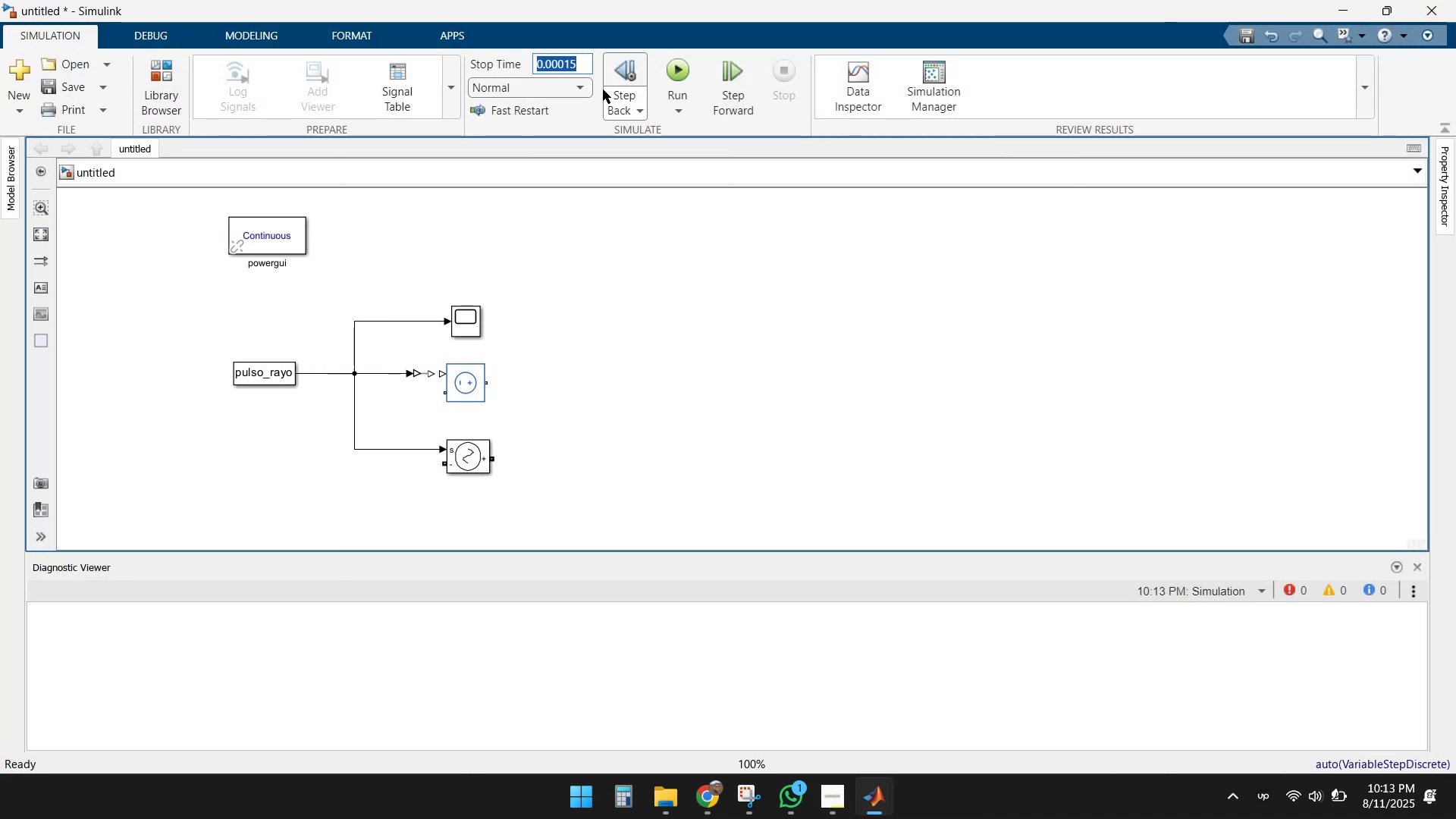 
key(ArrowRight)
 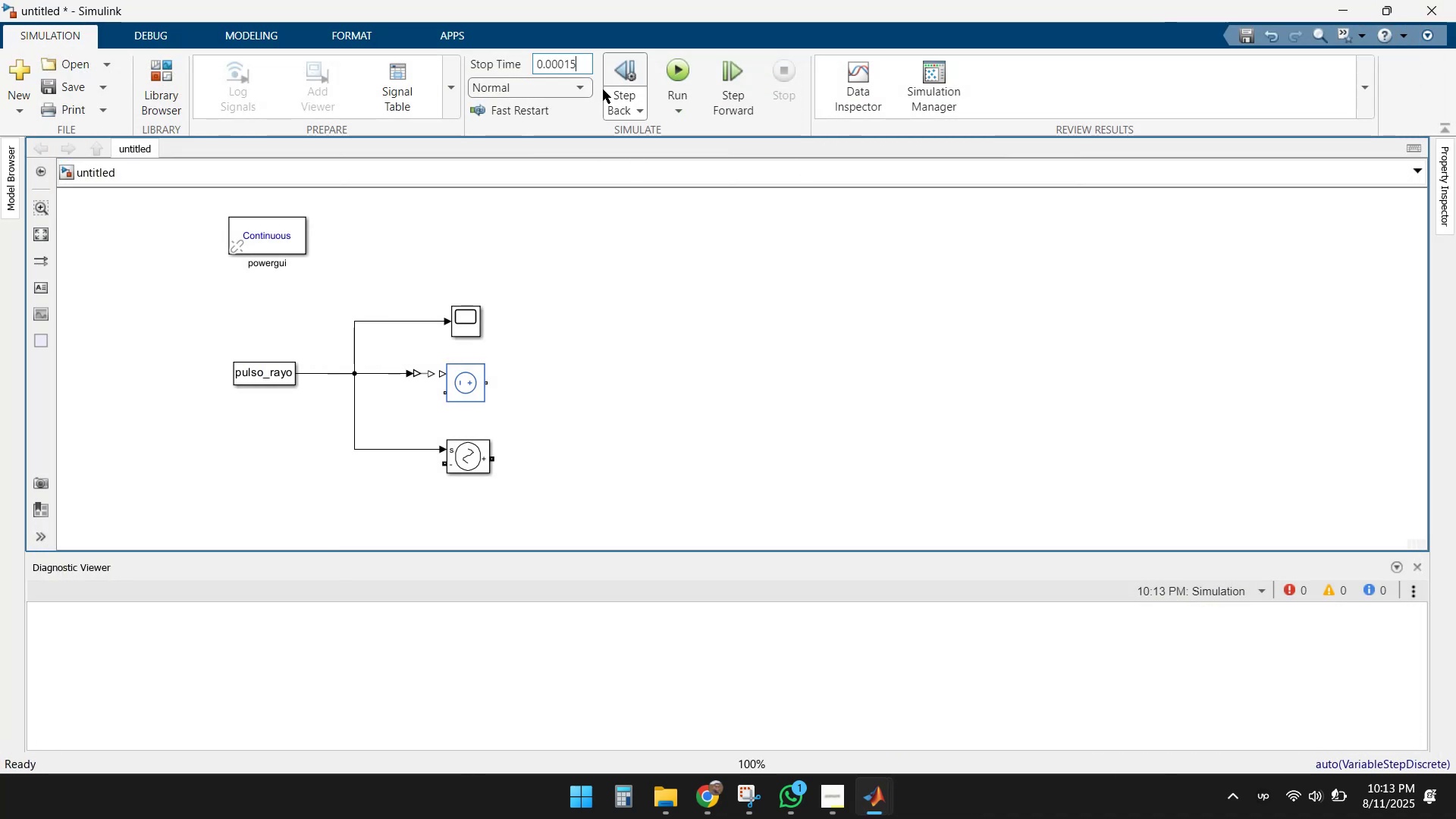 
key(Backspace)
 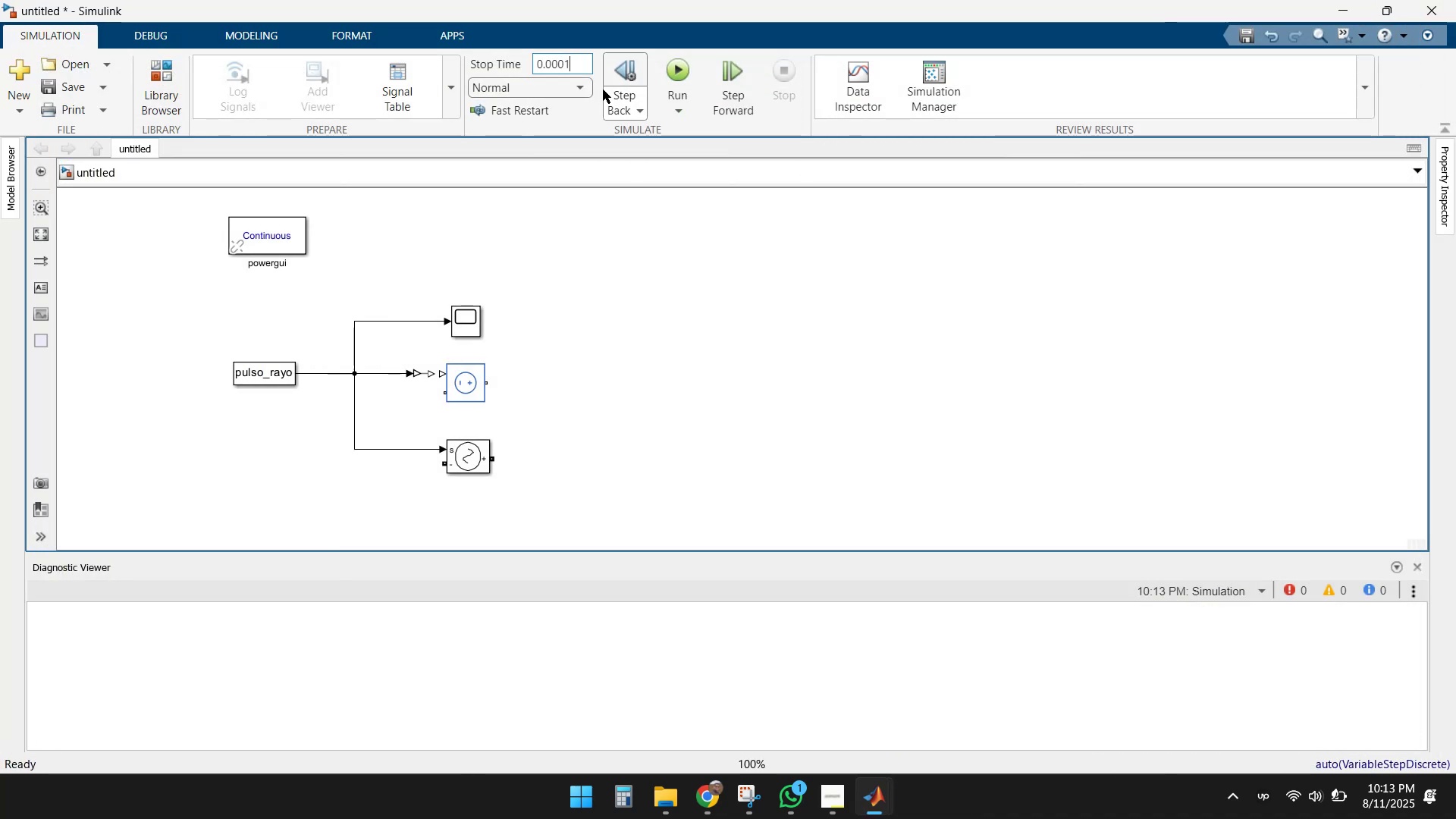 
key(Numpad2)
 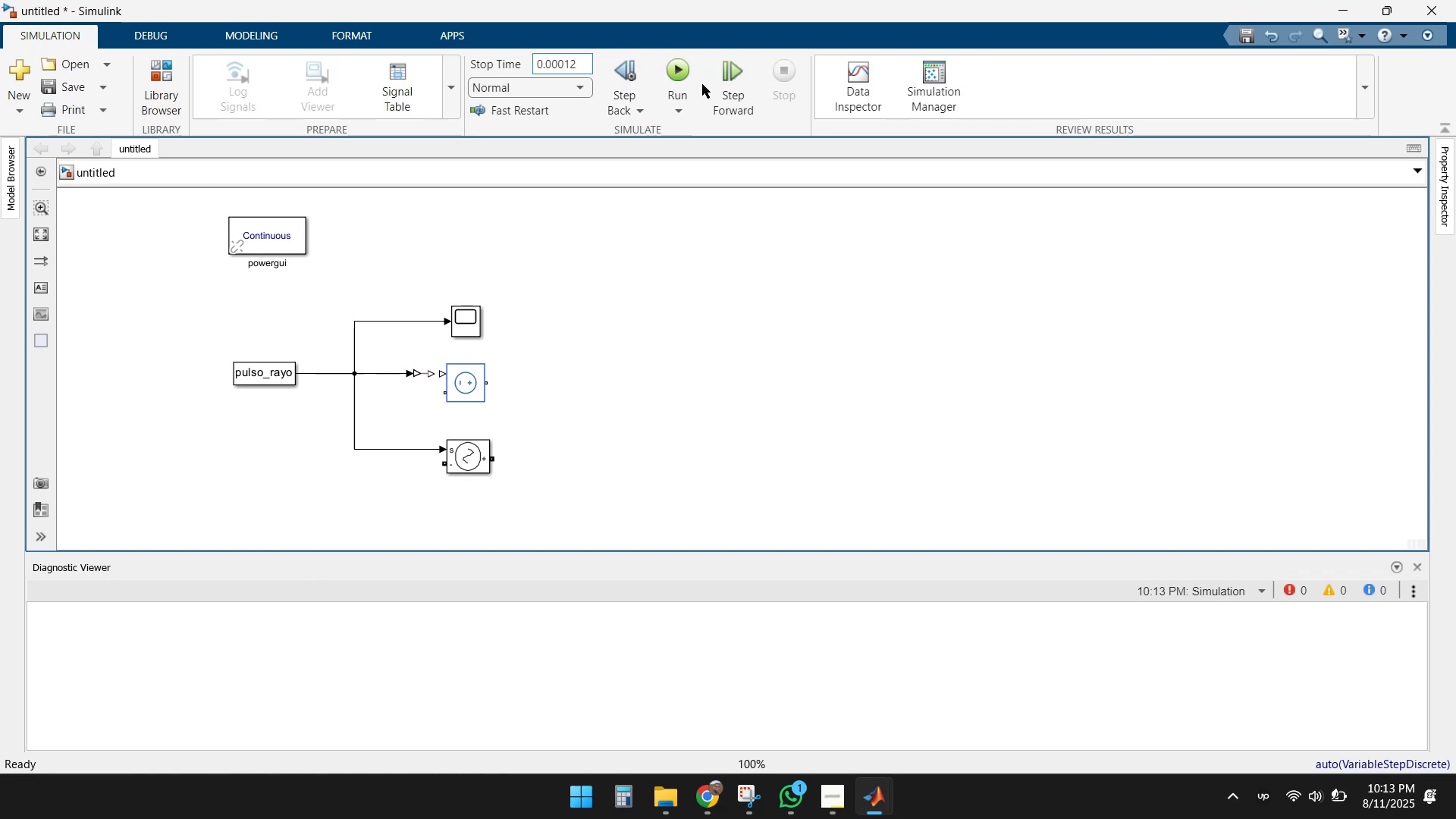 
left_click([679, 71])
 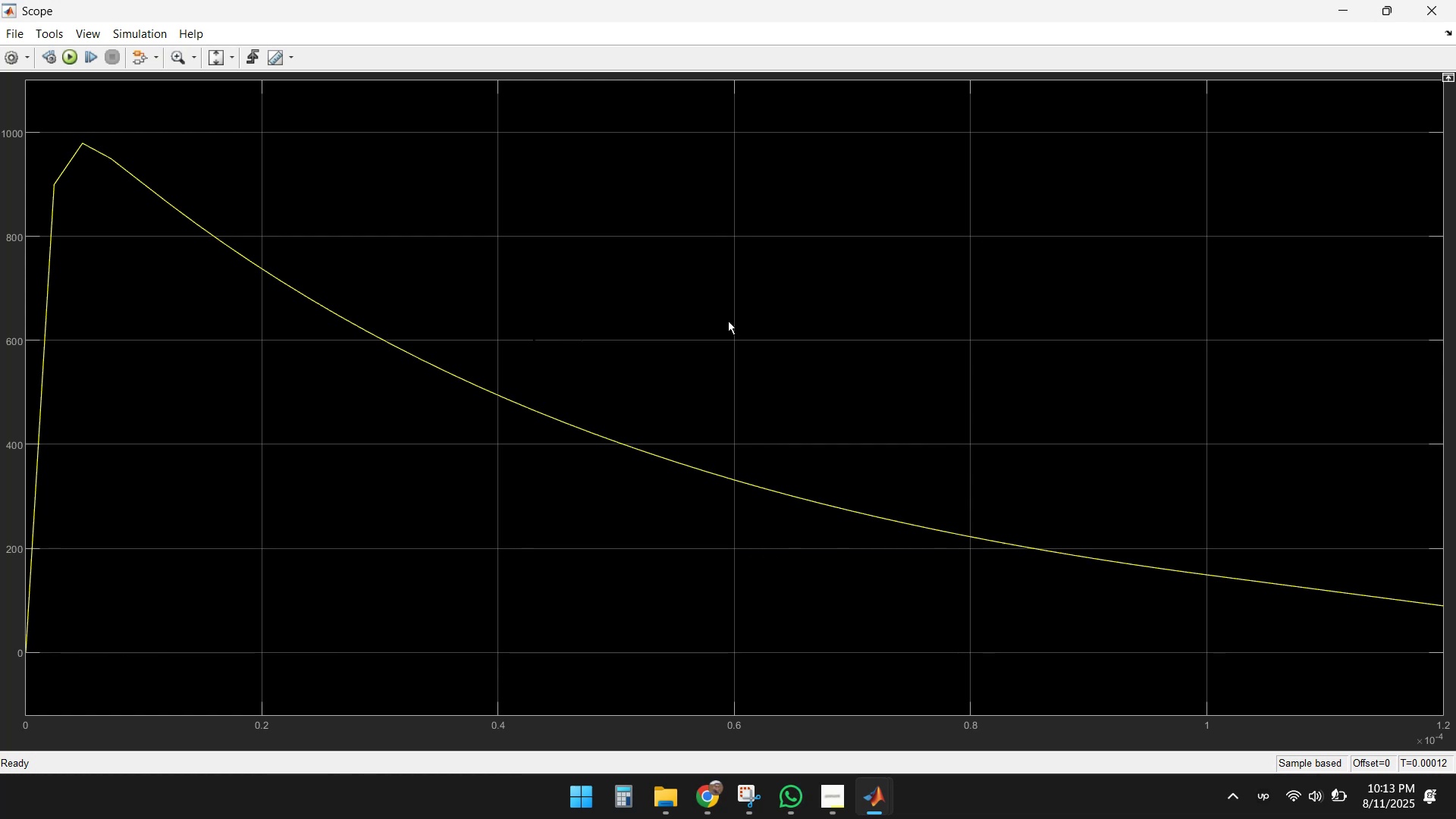 
wait(16.81)
 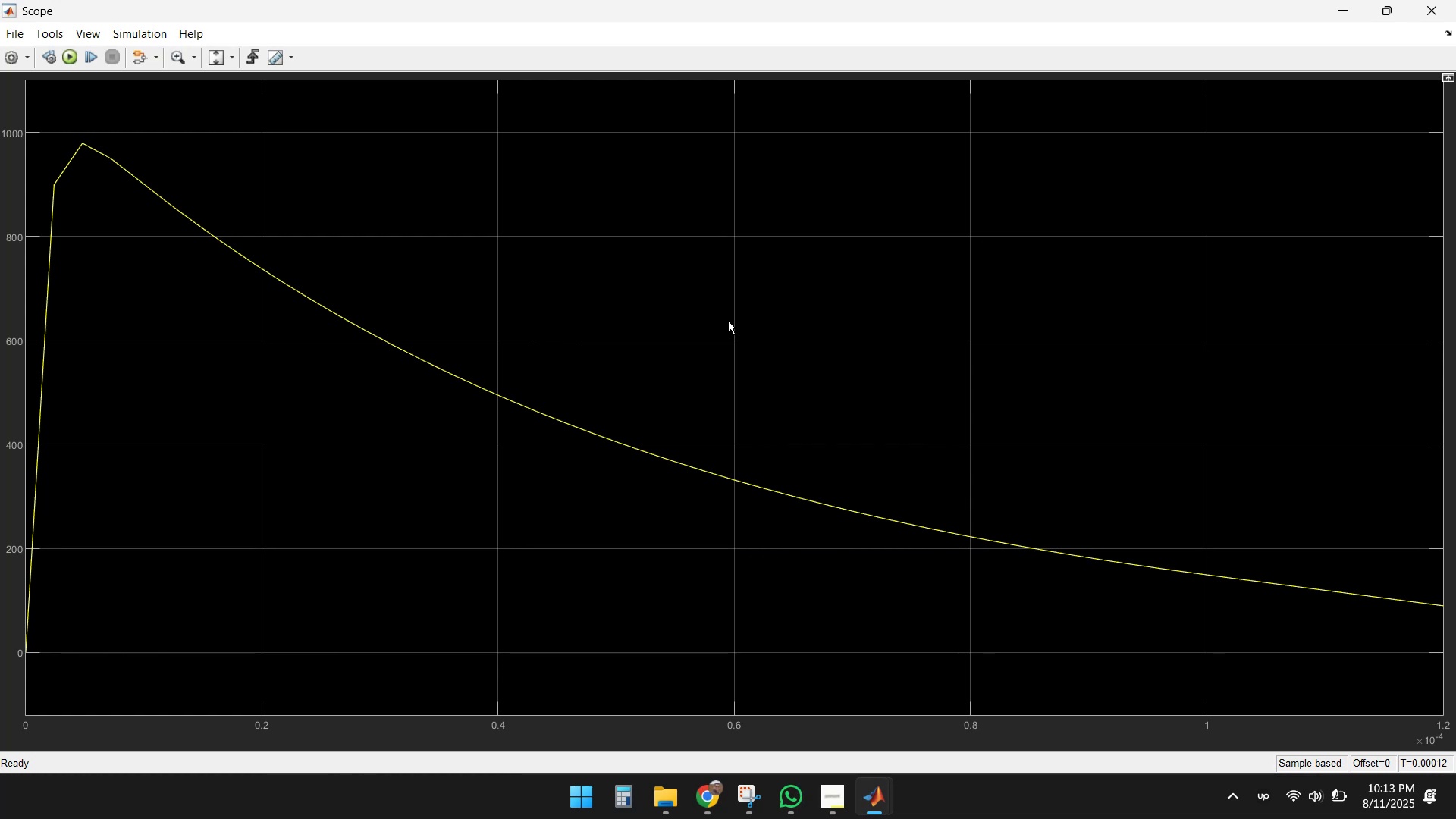 
left_click([1334, 10])
 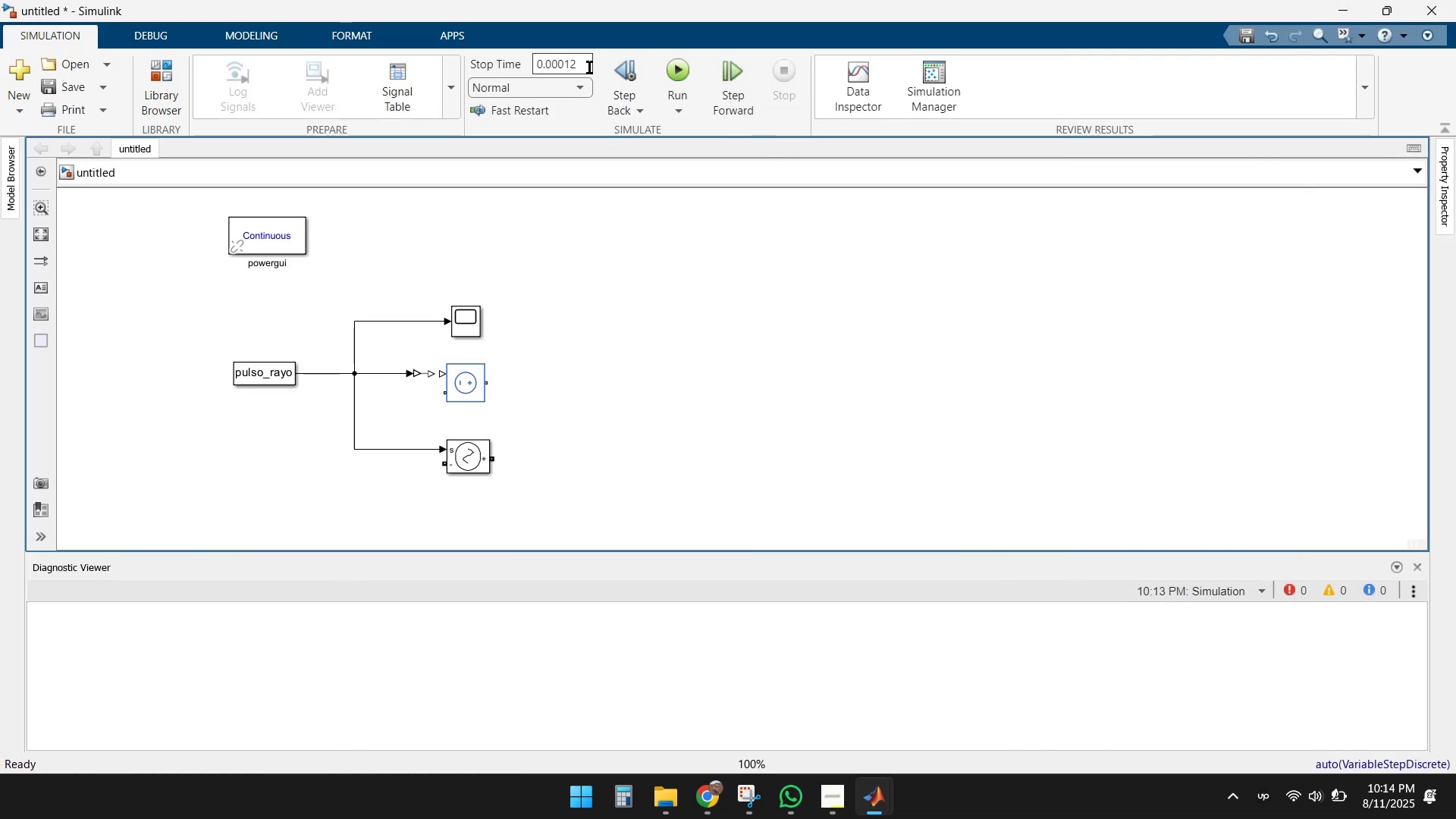 
left_click([586, 64])
 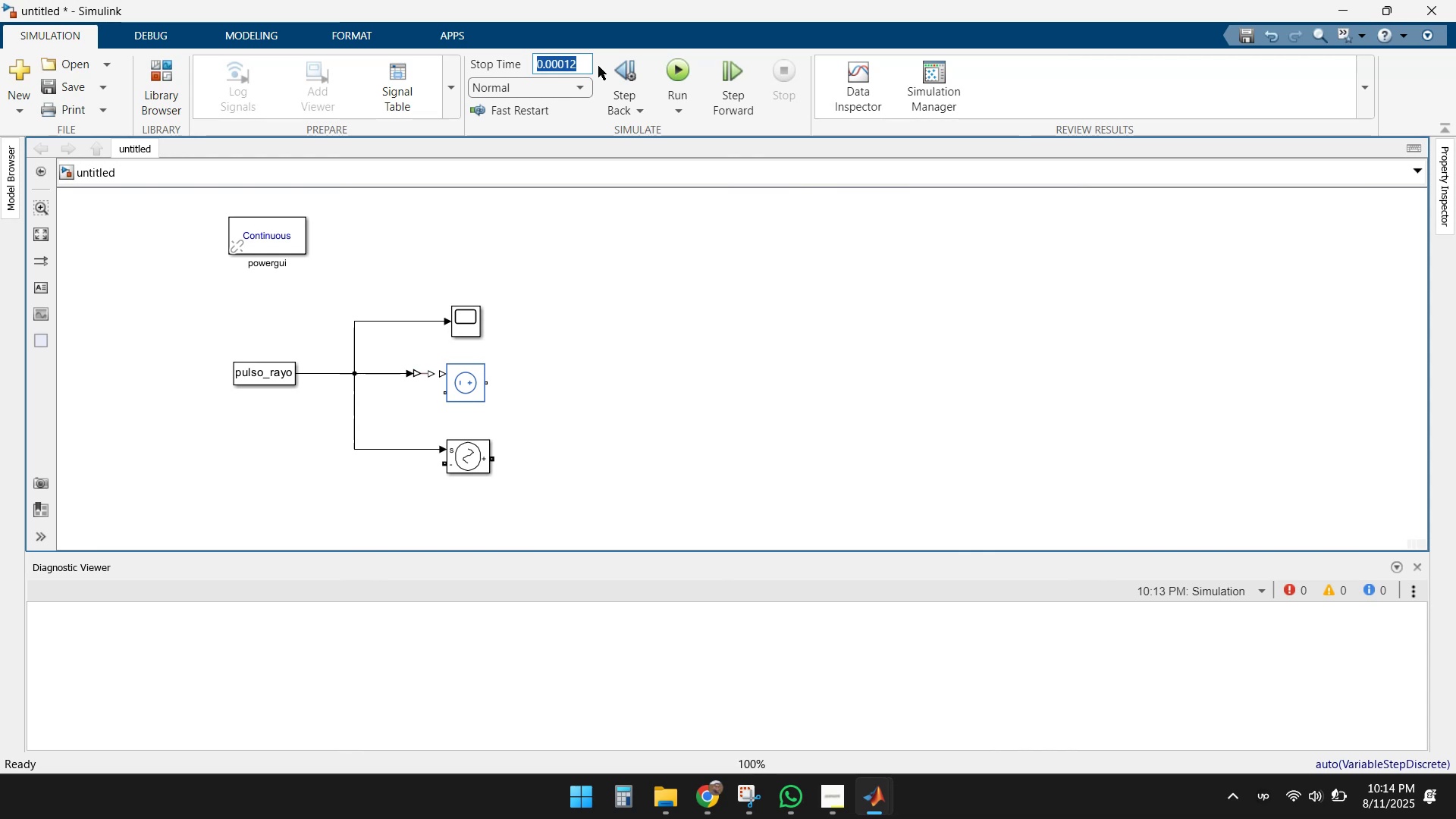 
key(ArrowRight)
 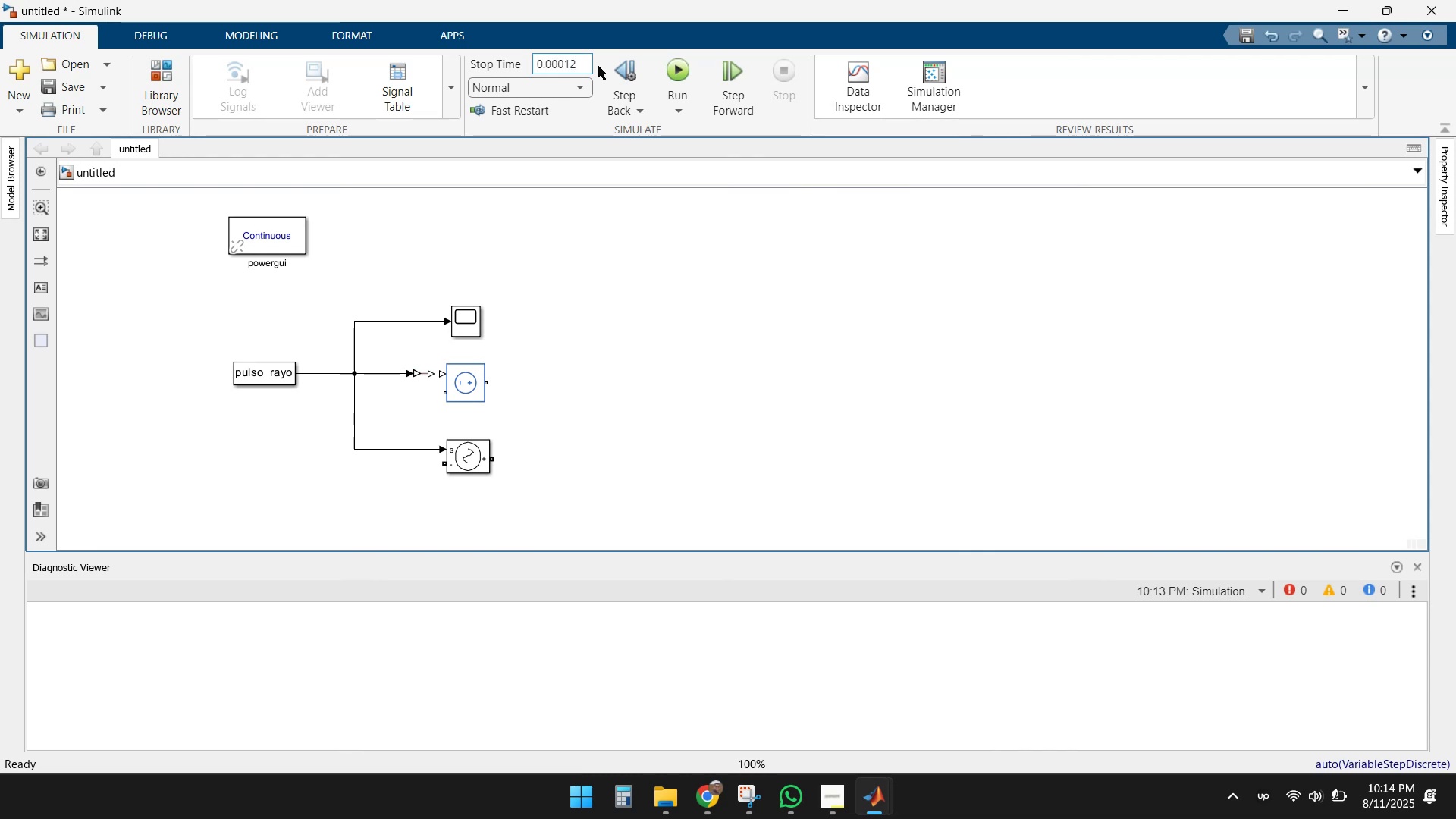 
key(Backspace)
 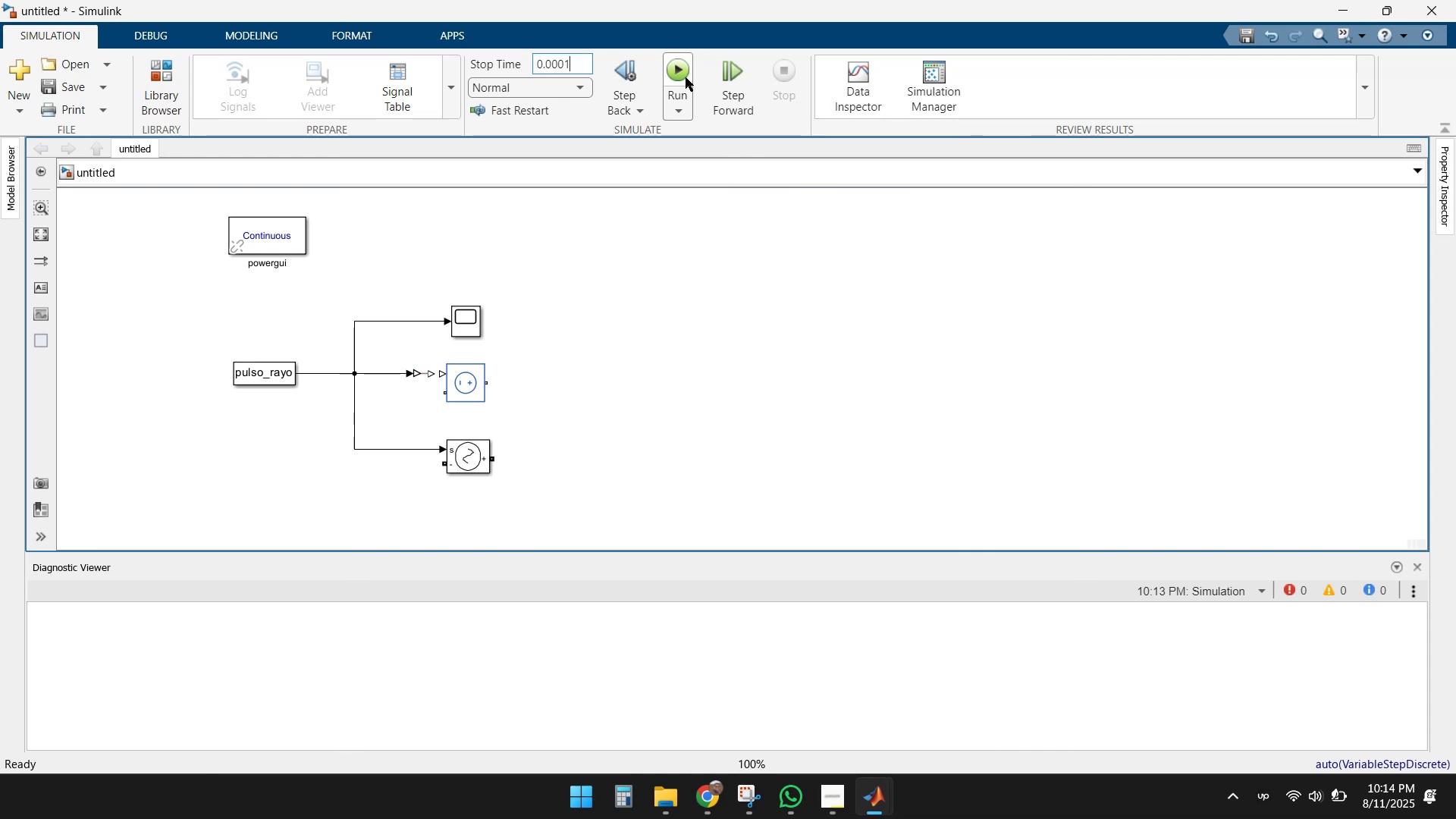 
left_click([686, 77])
 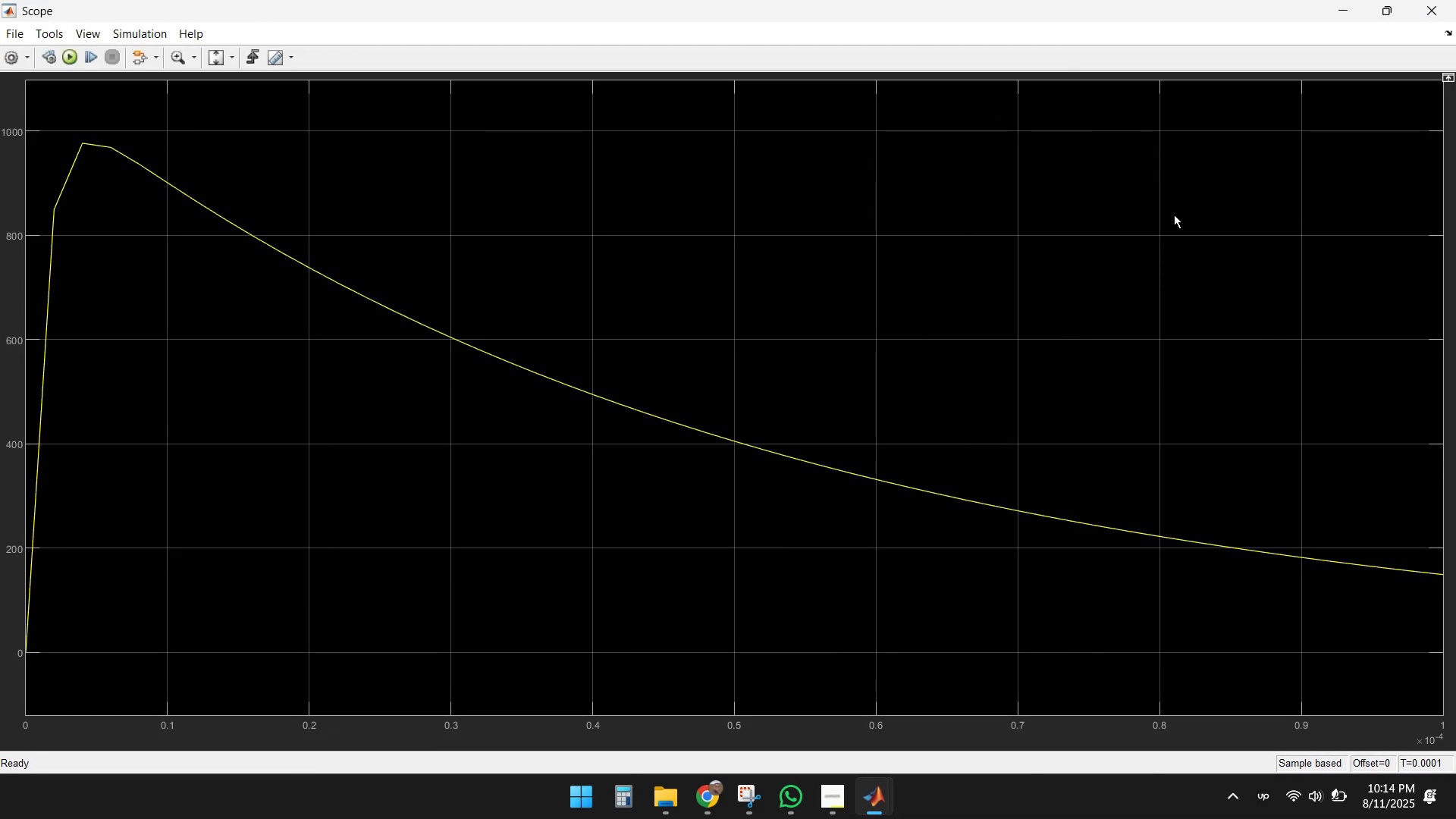 
left_click([1353, 10])
 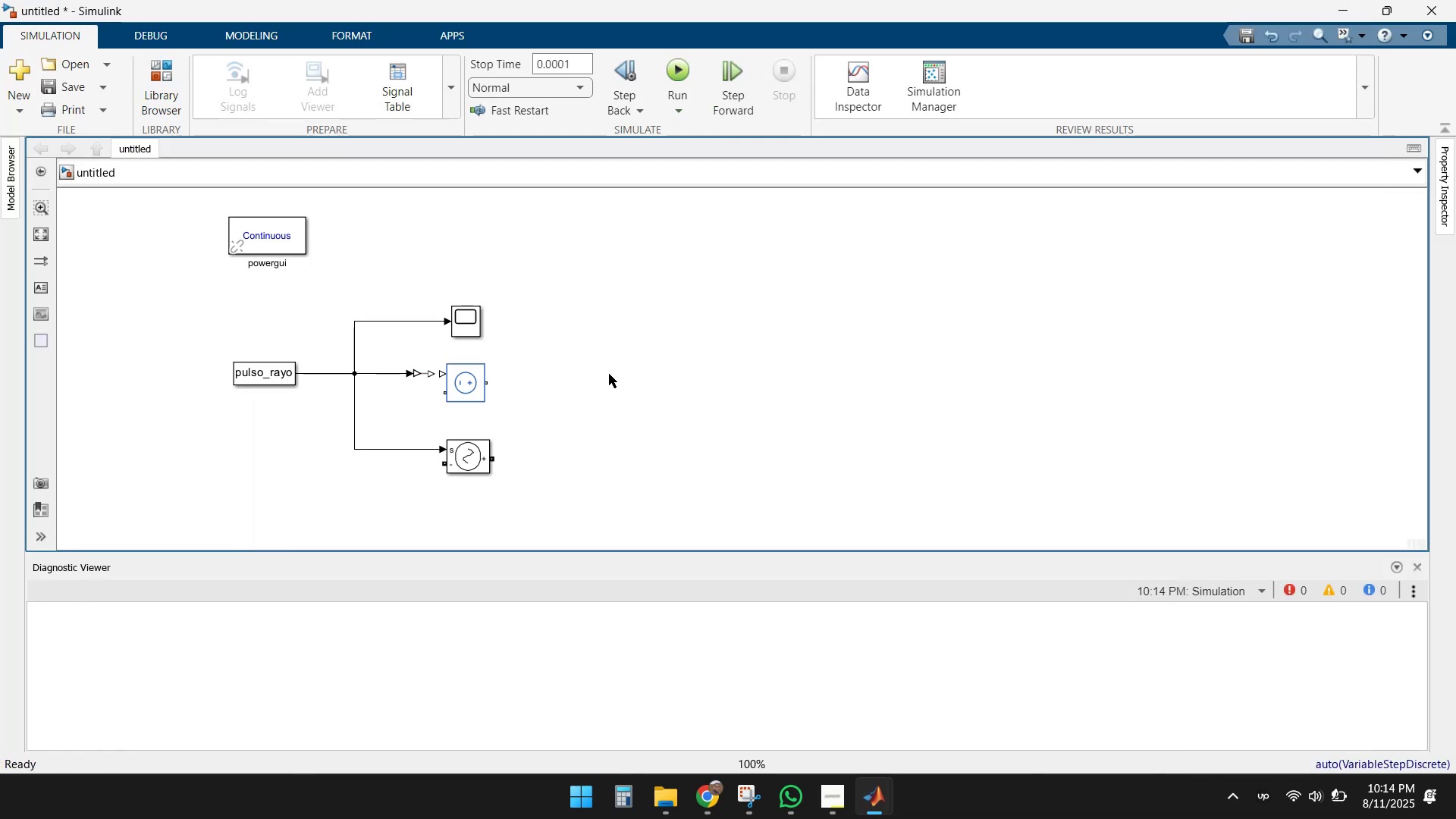 
left_click([609, 374])
 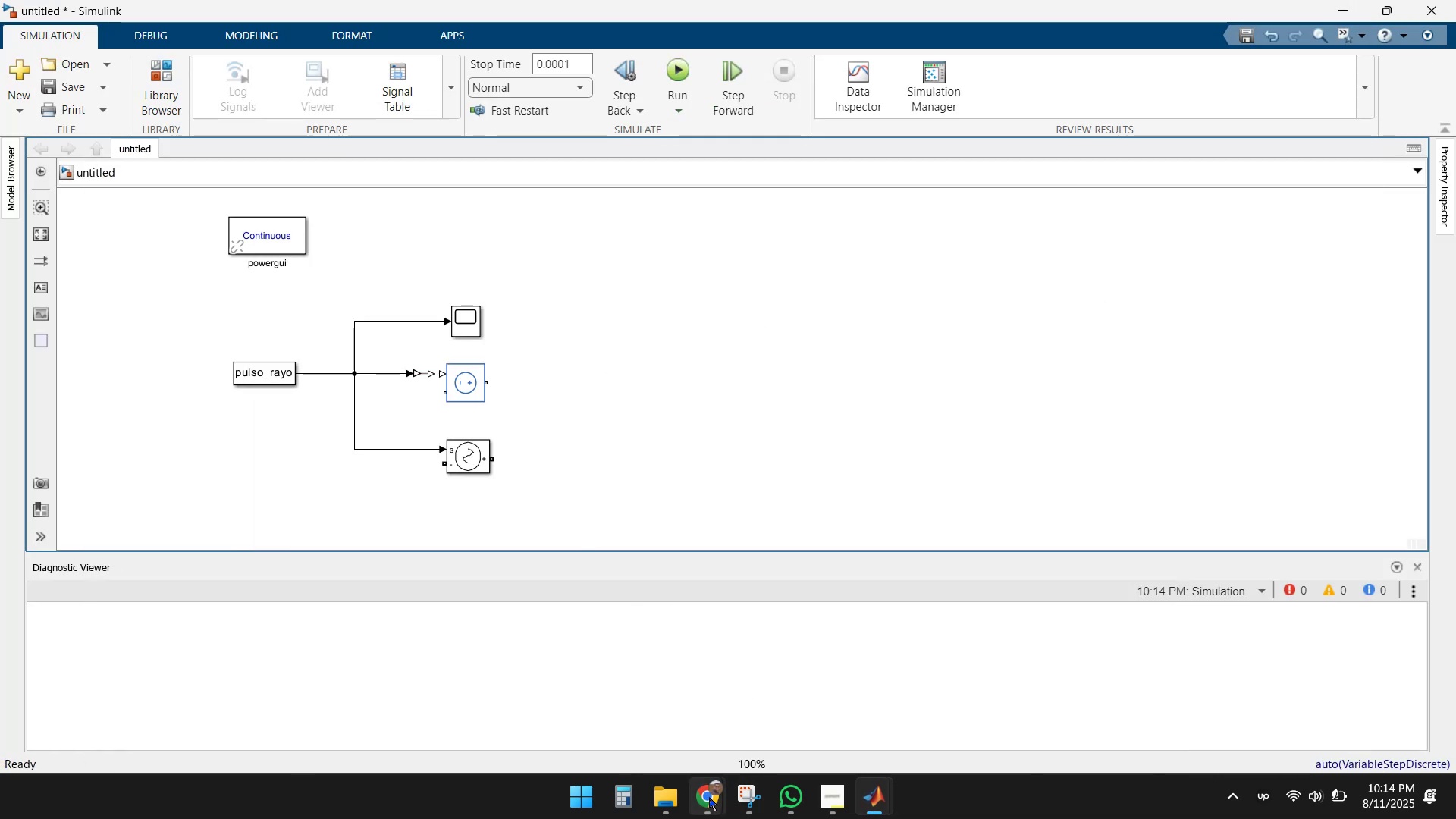 
double_click([641, 714])
 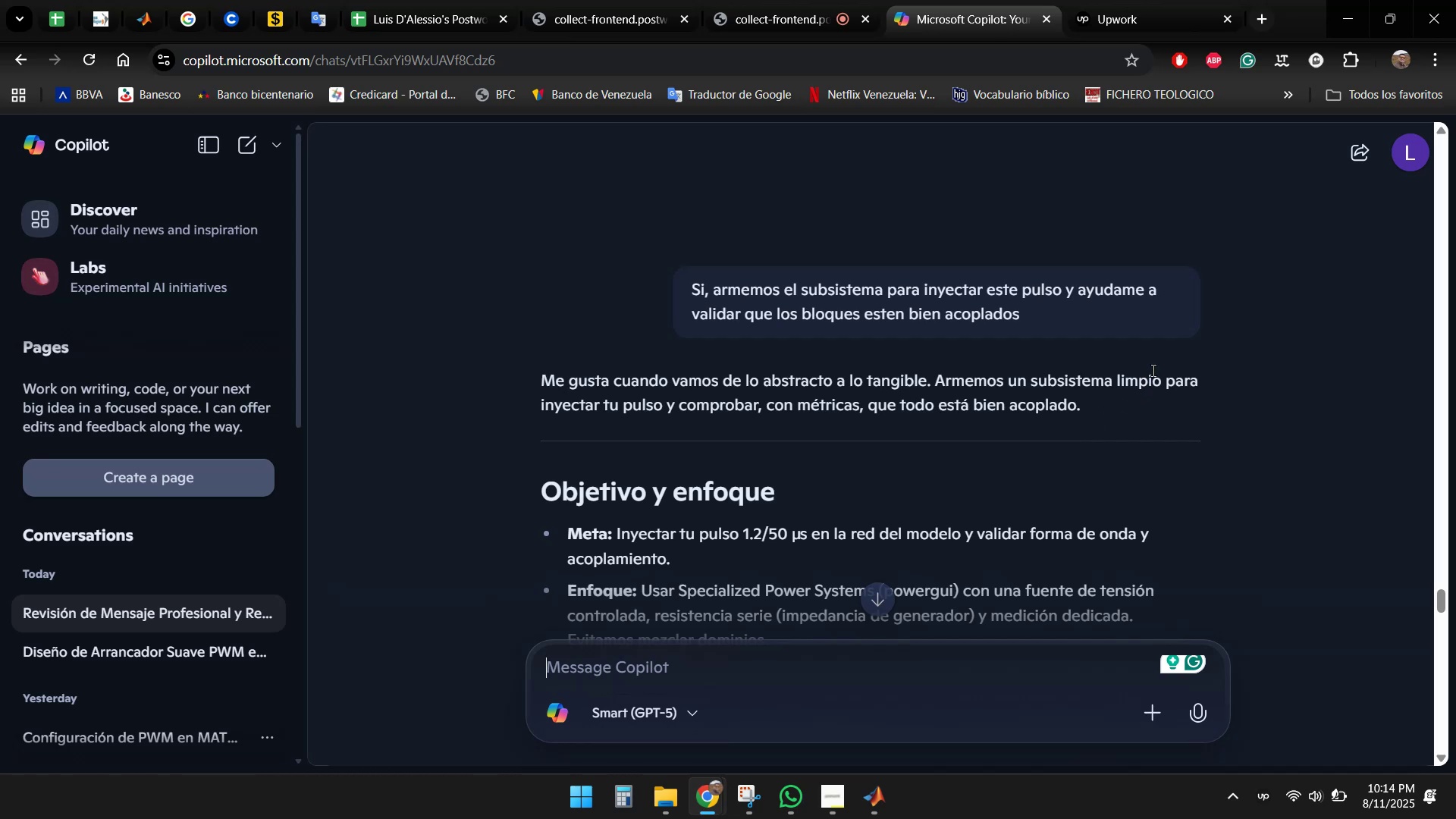 
wait(5.08)
 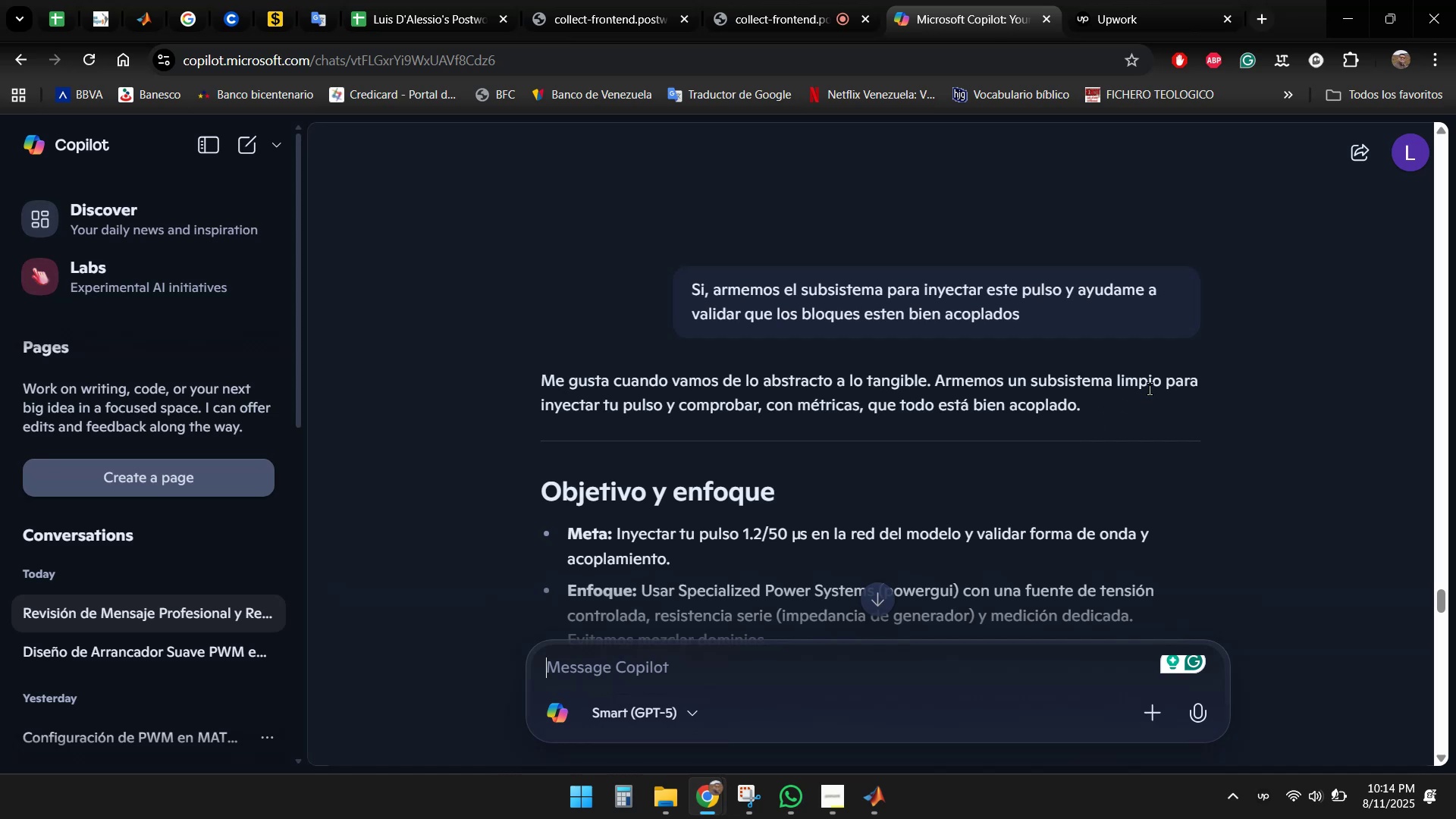 
scroll: coordinate [1193, 256], scroll_direction: down, amount: 3.0
 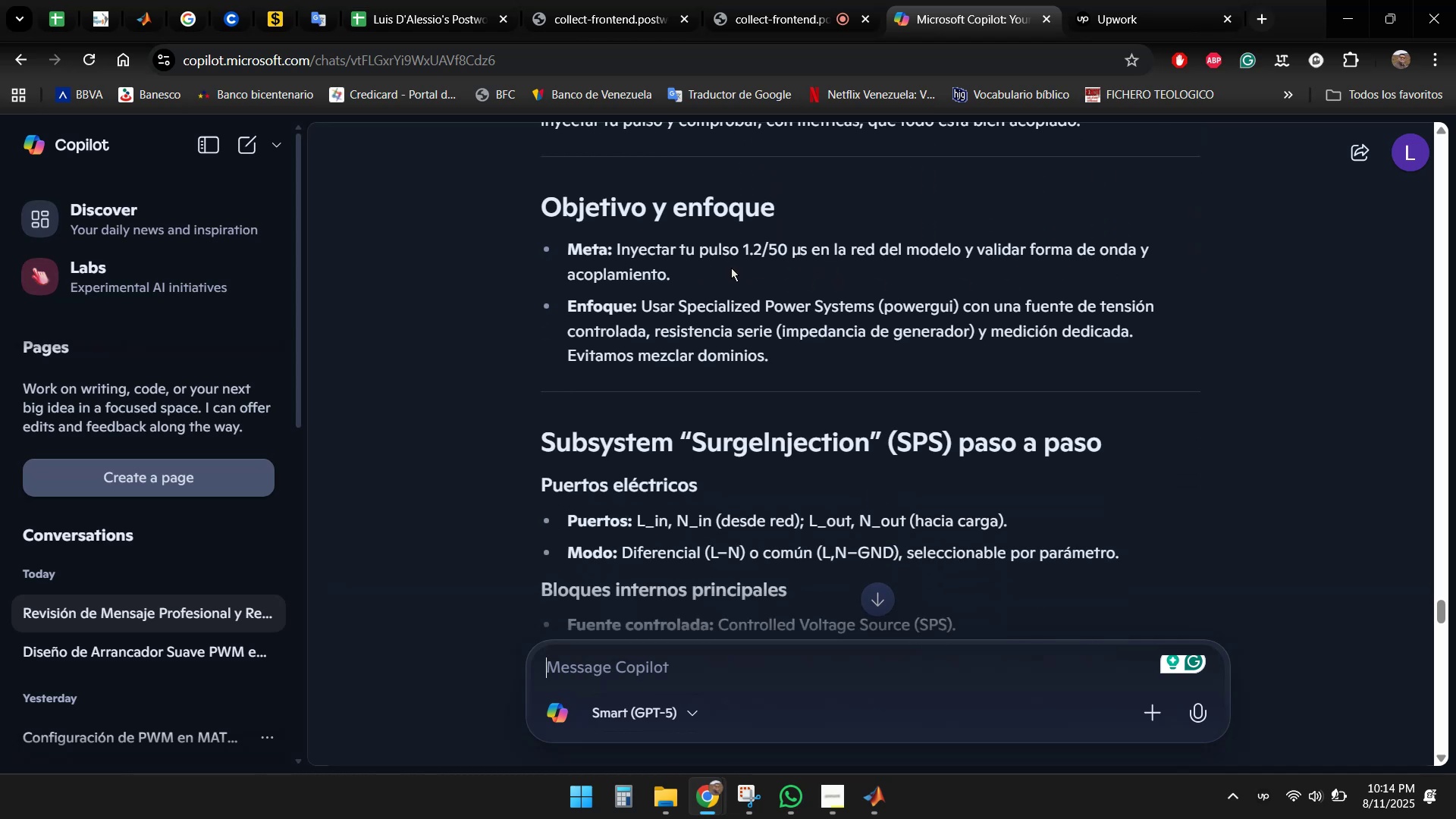 
wait(8.83)
 